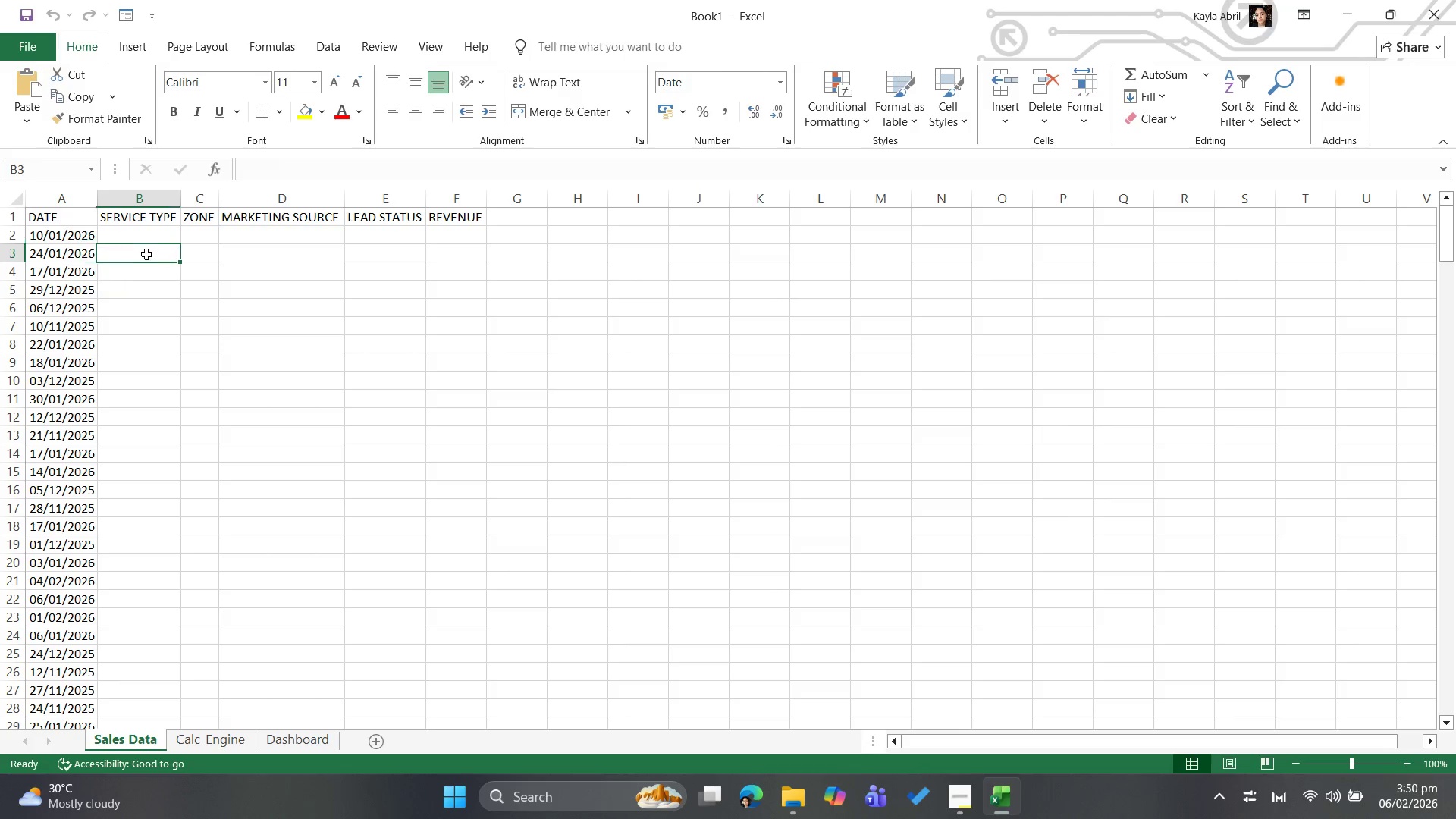 
left_click([87, 243])
 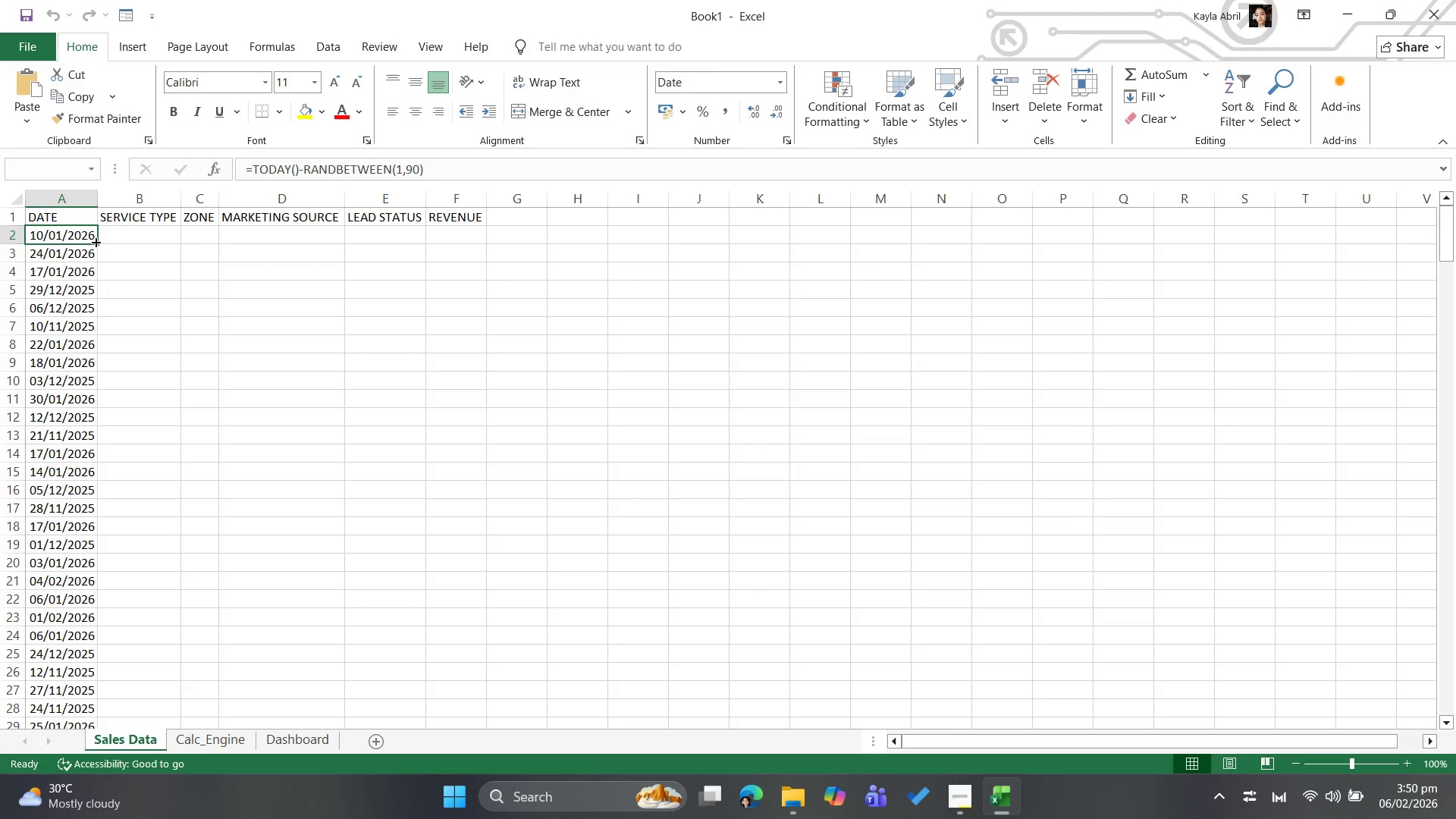 
left_click_drag(start_coordinate=[95, 241], to_coordinate=[96, 698])
 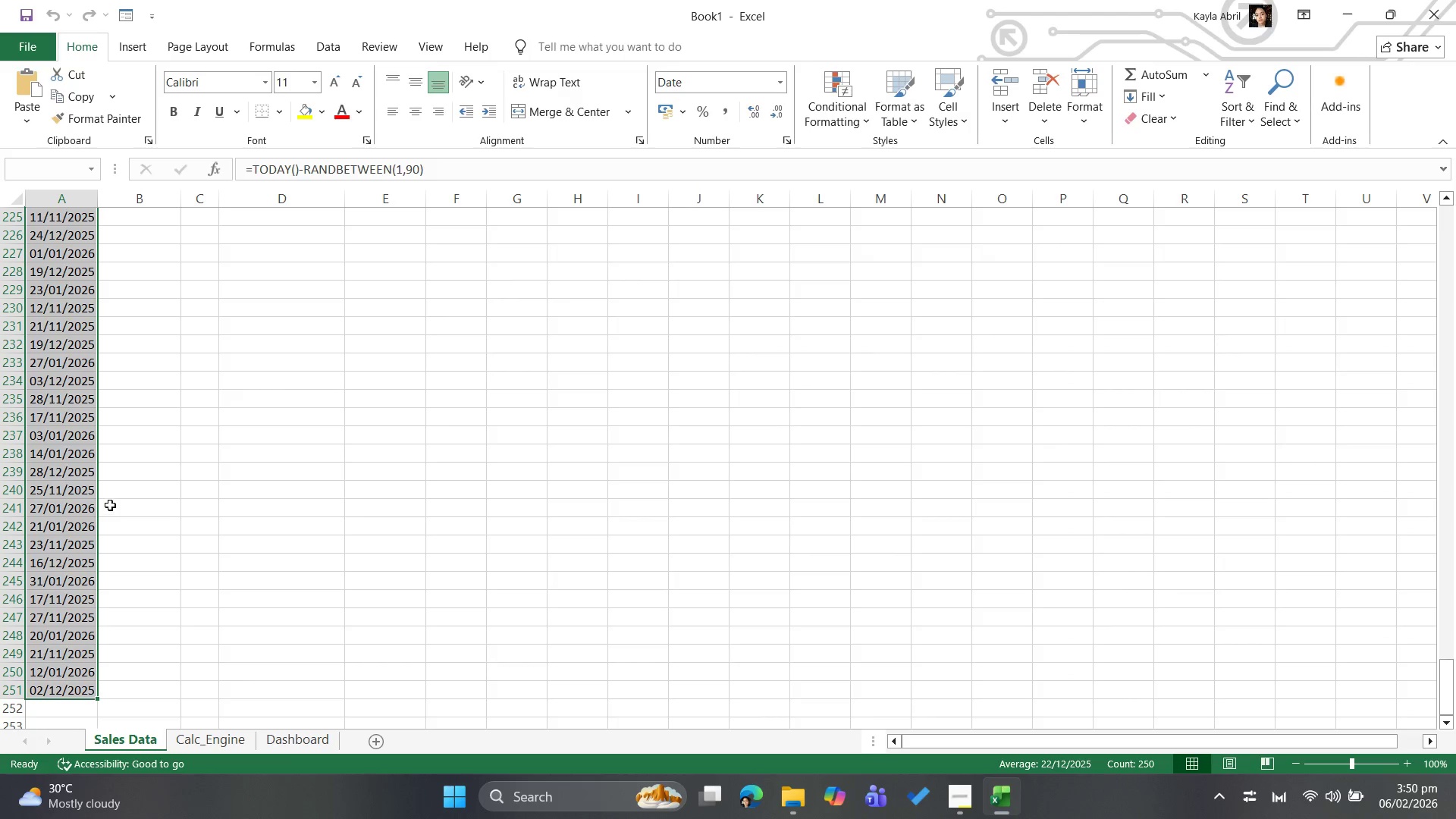 
key(Control+C)
 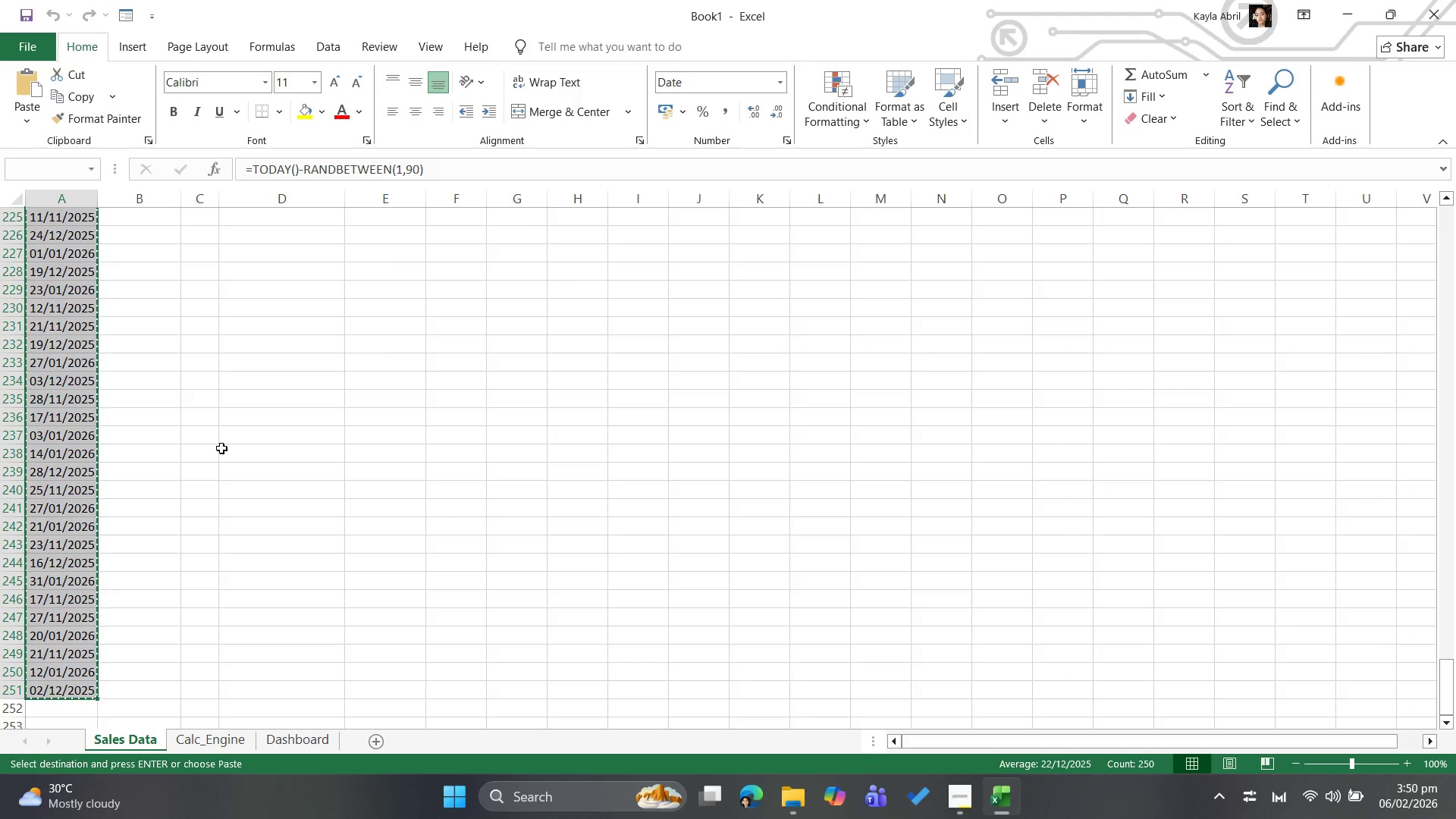 
scroll: coordinate [220, 451], scroll_direction: up, amount: 87.0
 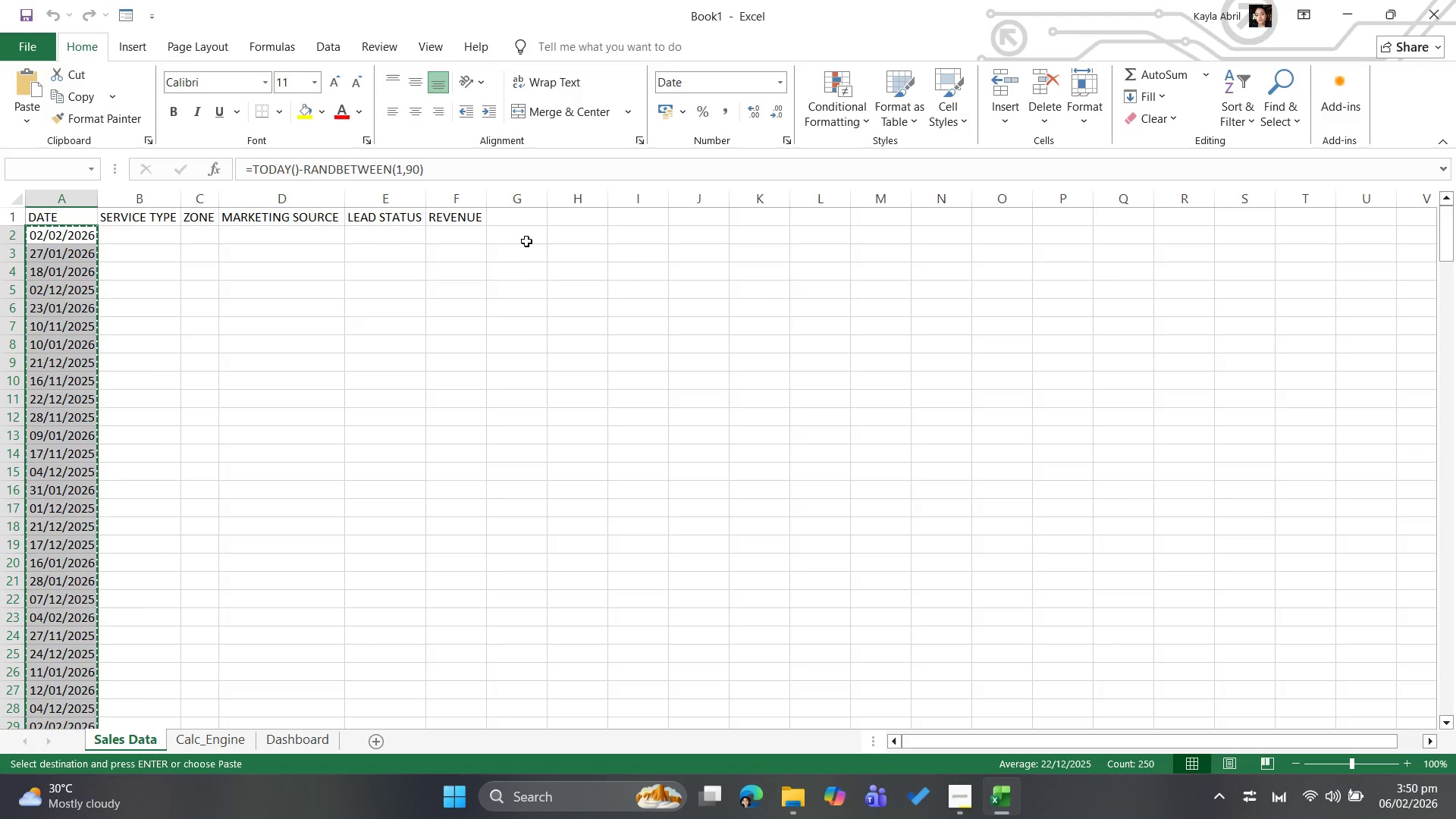 
left_click([525, 237])
 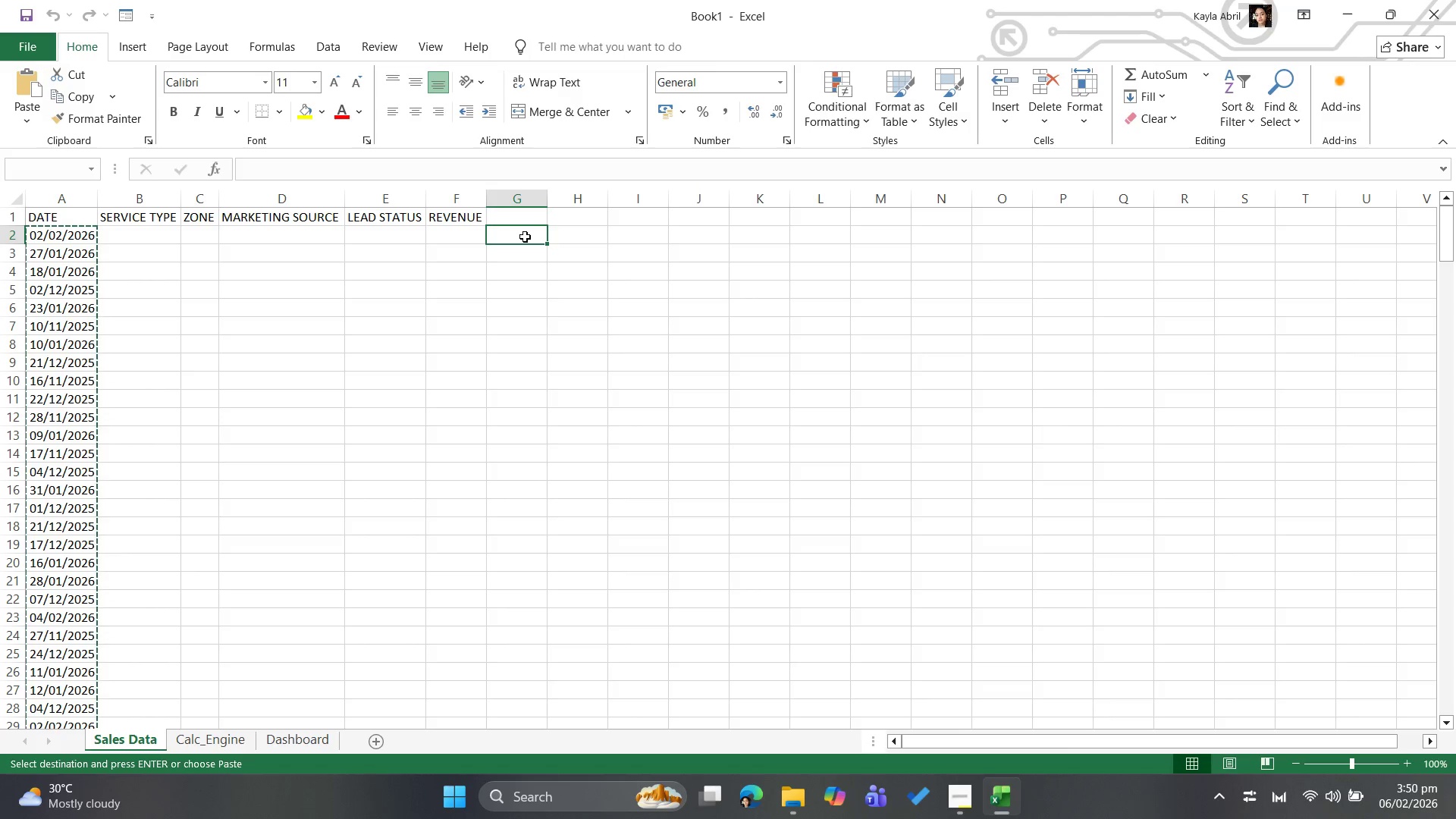 
key(Control+V)
 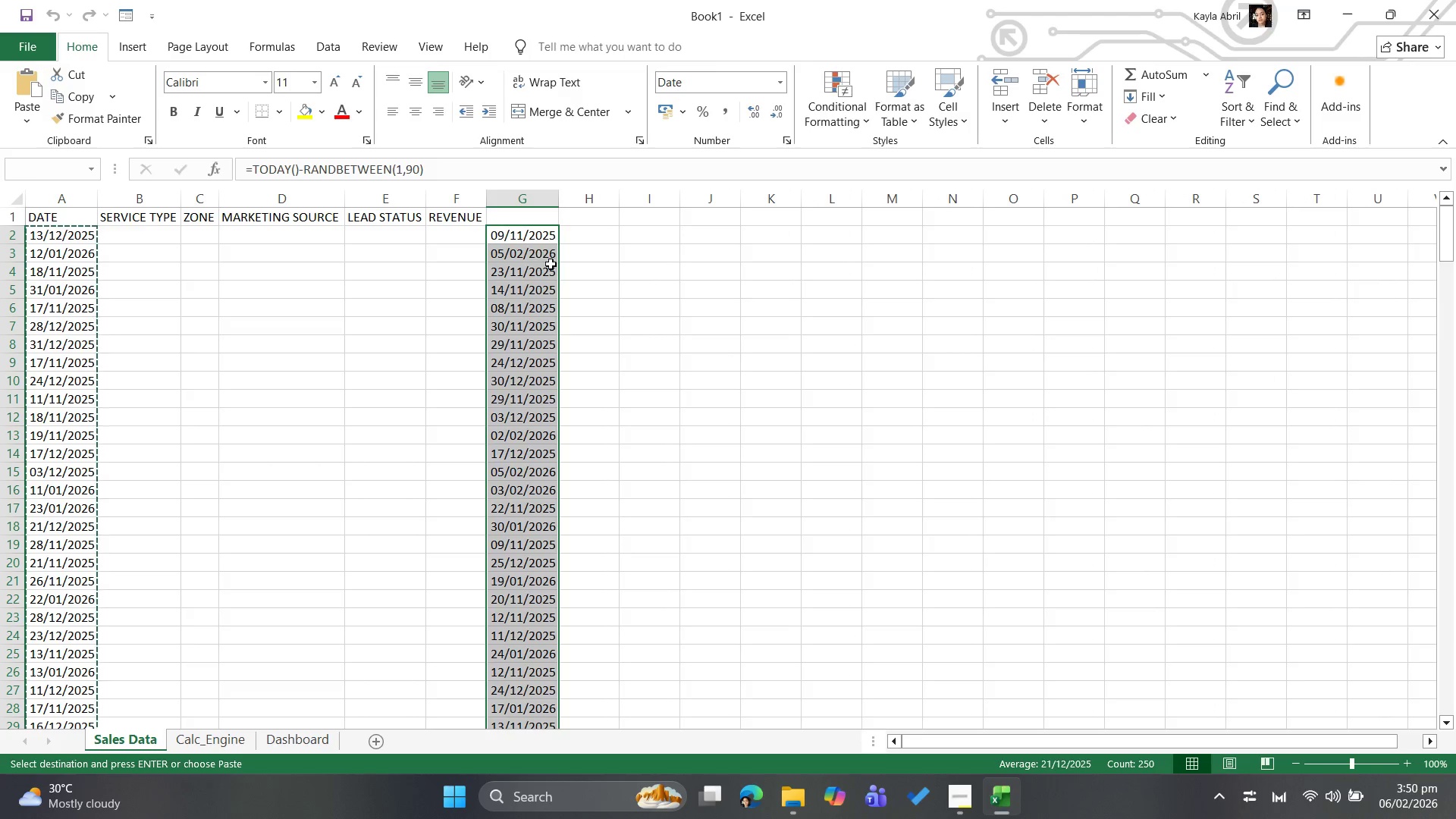 
scroll: coordinate [607, 340], scroll_direction: up, amount: 15.0
 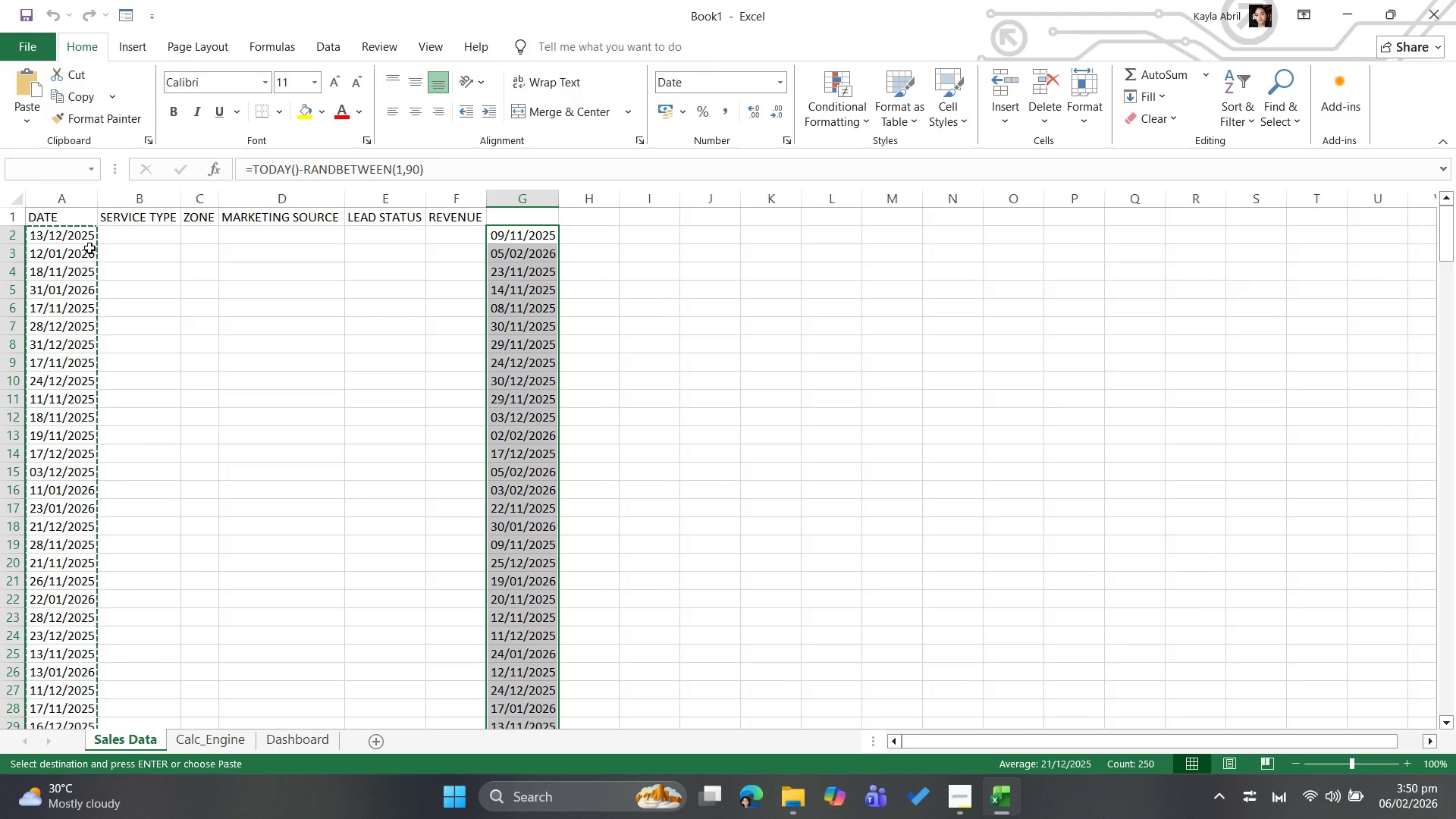 
left_click([80, 234])
 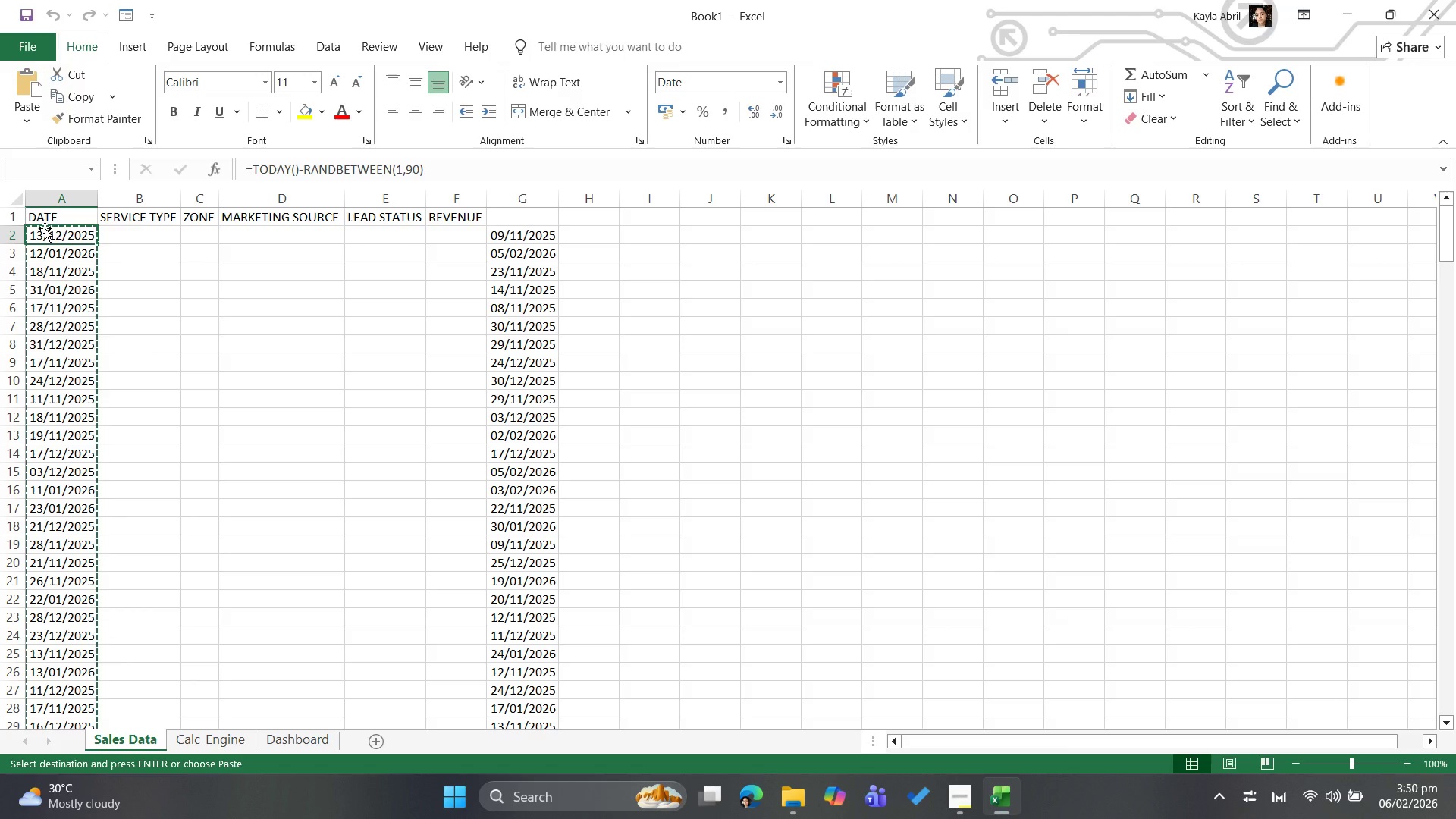 
left_click([136, 253])
 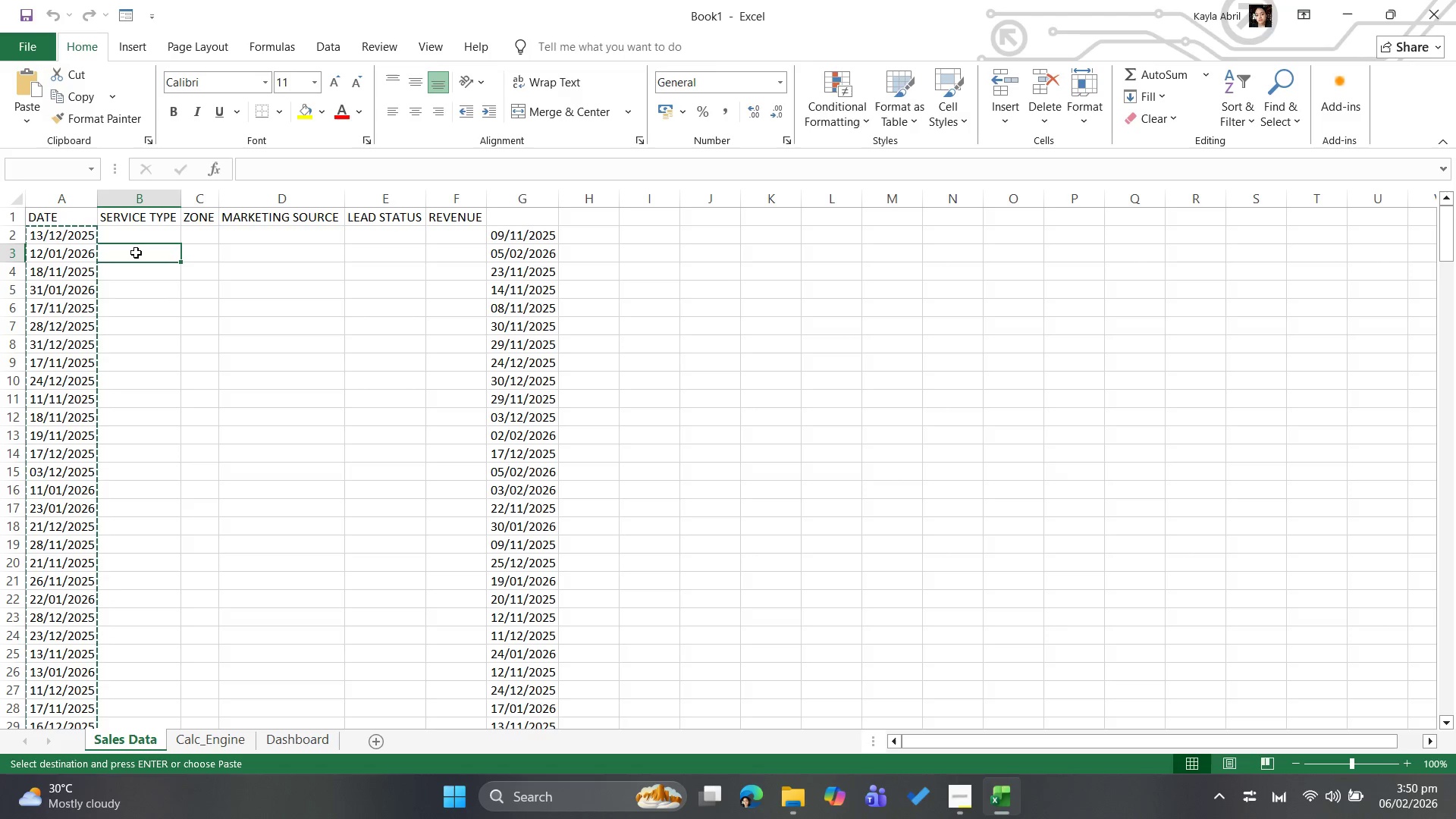 
left_click_drag(start_coordinate=[136, 253], to_coordinate=[170, 253])
 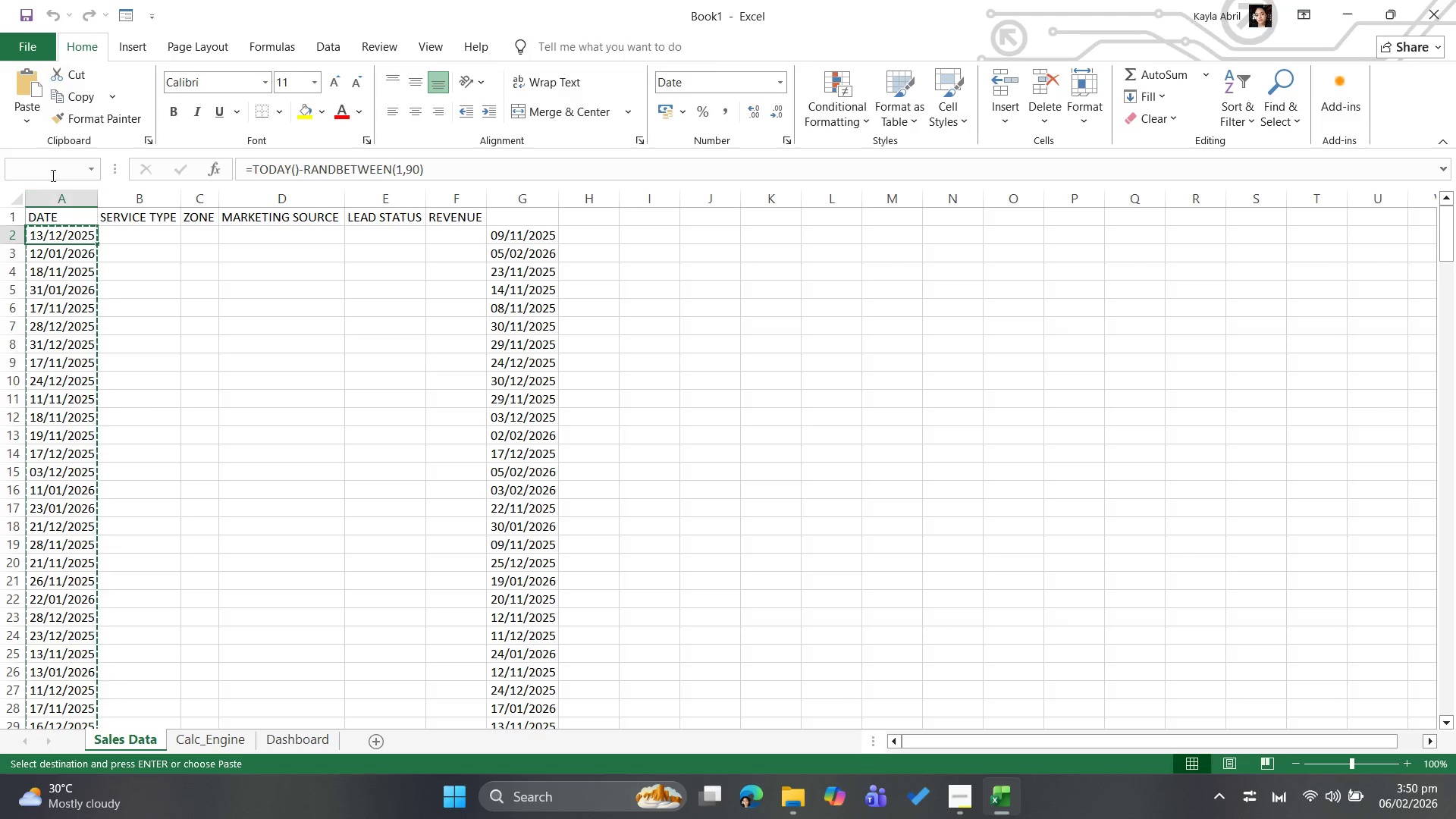 
left_click([52, 161])
 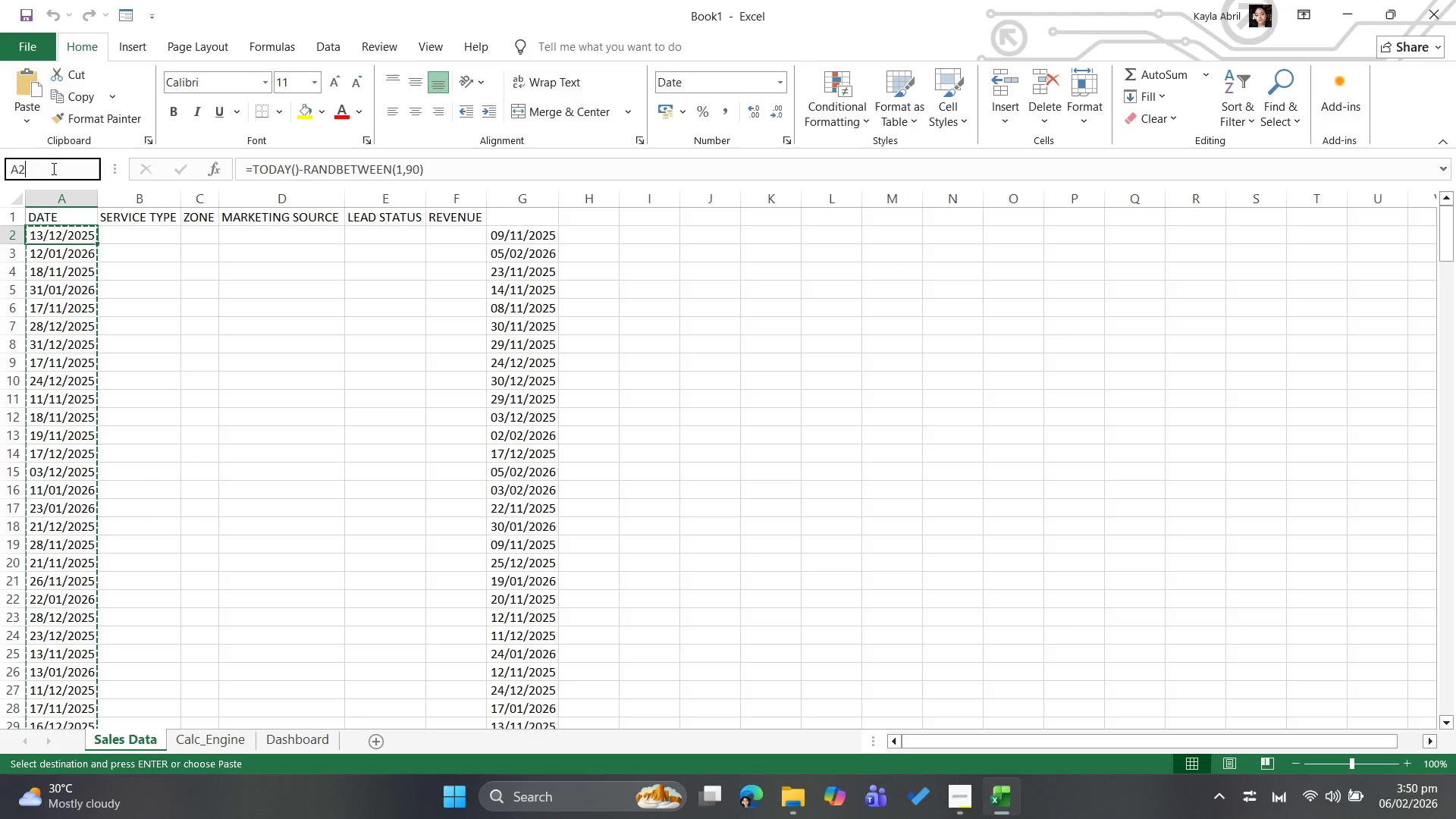 
wait(5.88)
 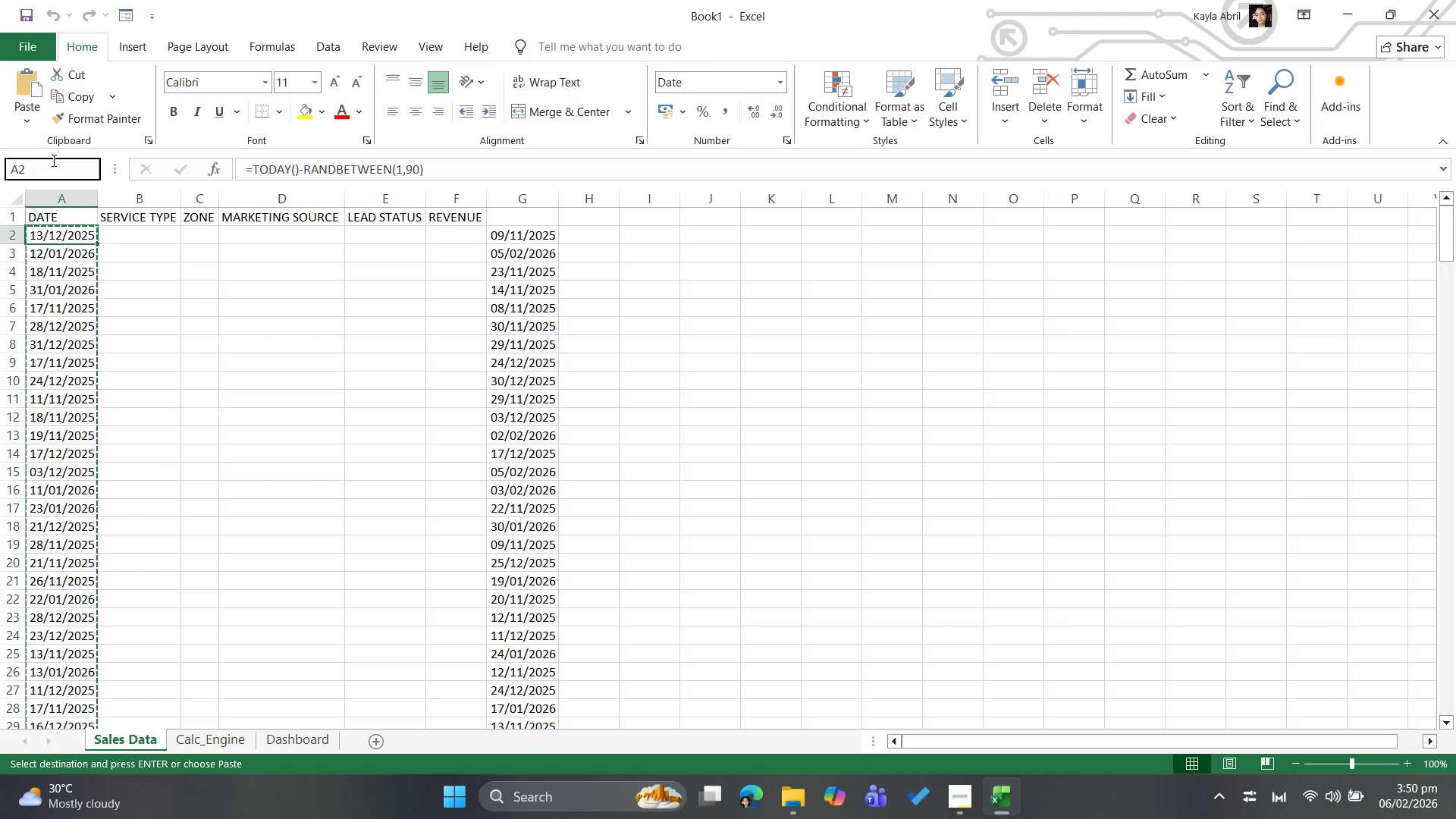 
hold_key(key=ShiftLeft, duration=0.83)
 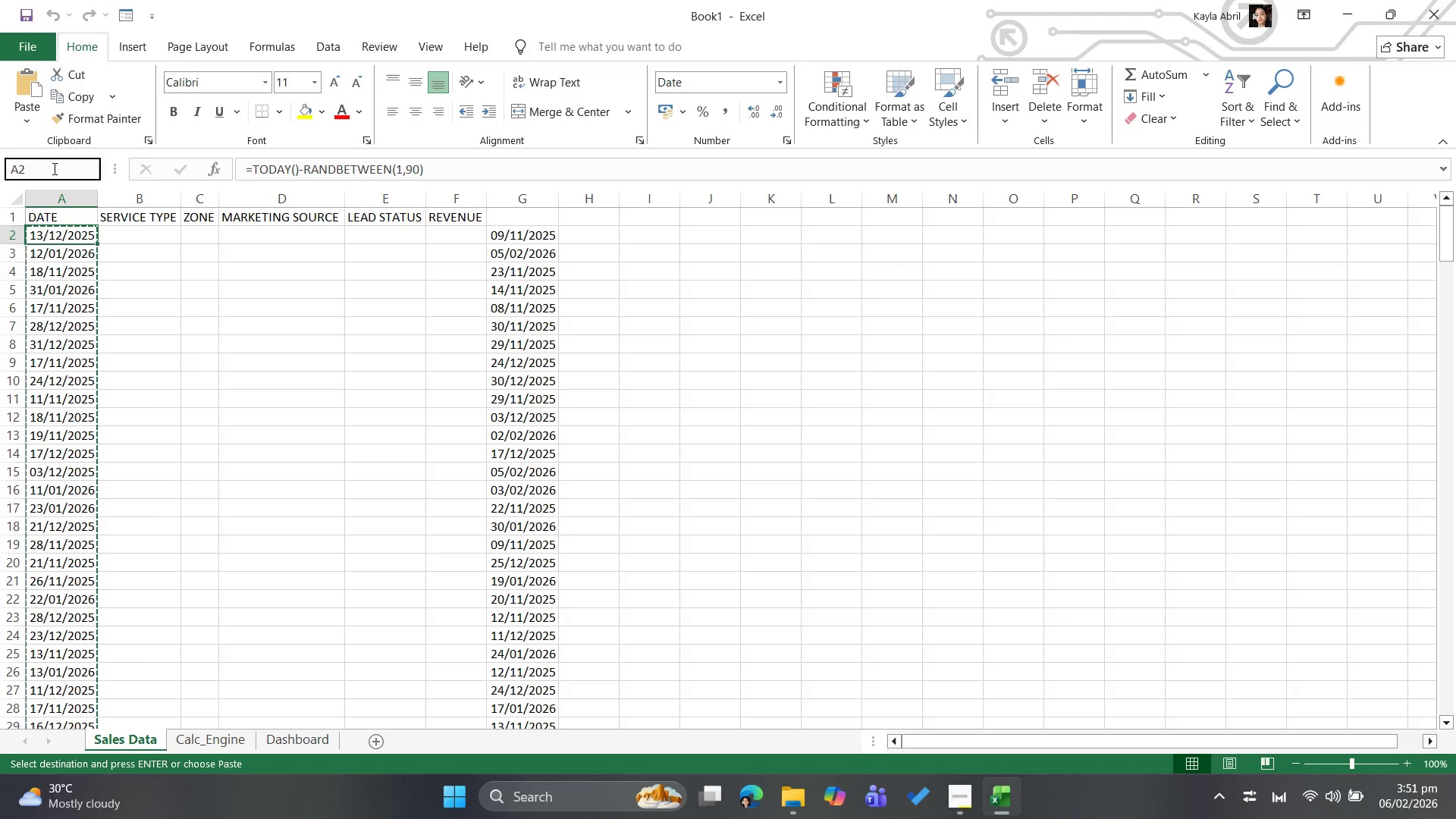 
key(Minus)
 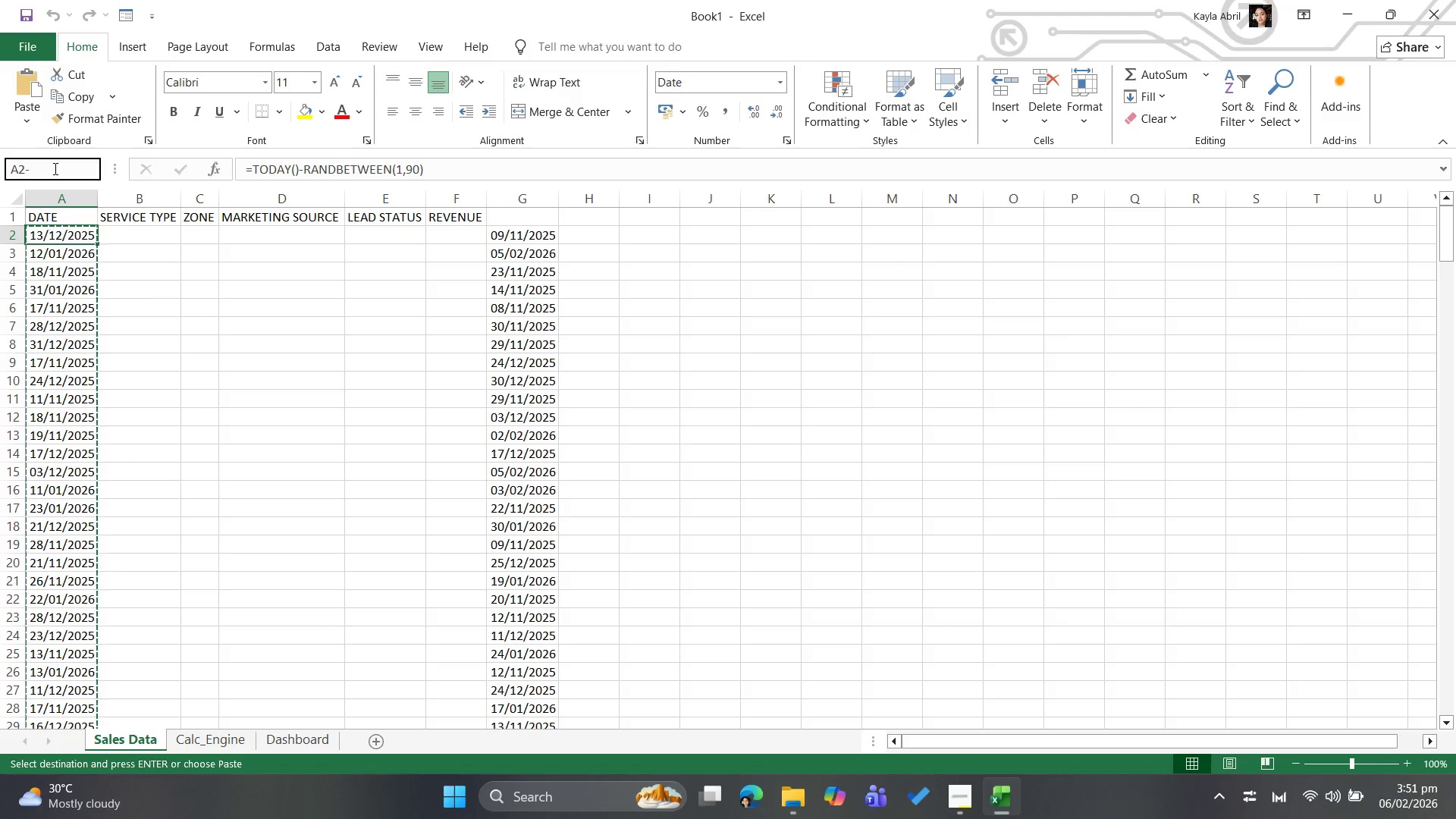 
key(Backspace)
 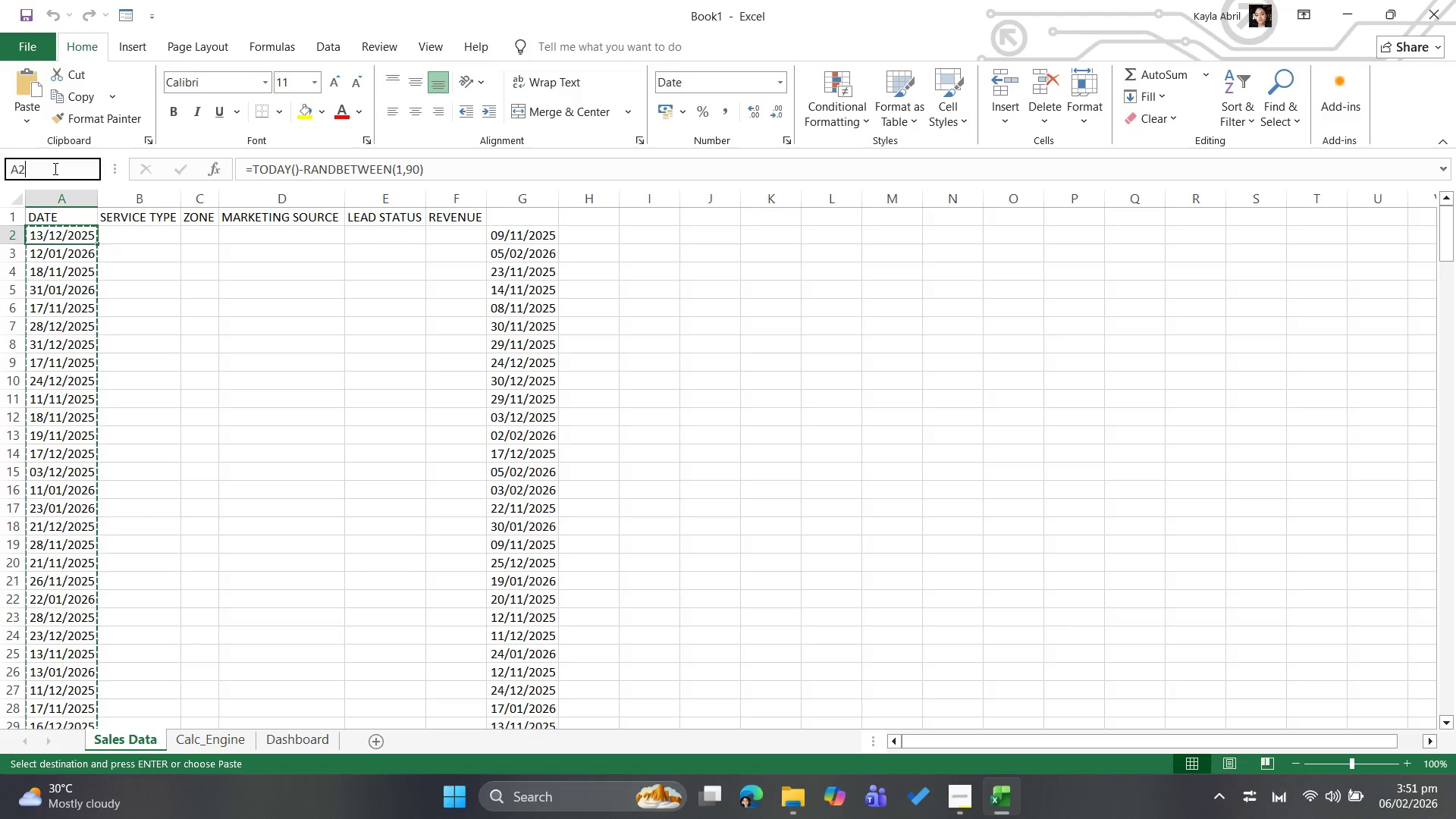 
key(Space)
 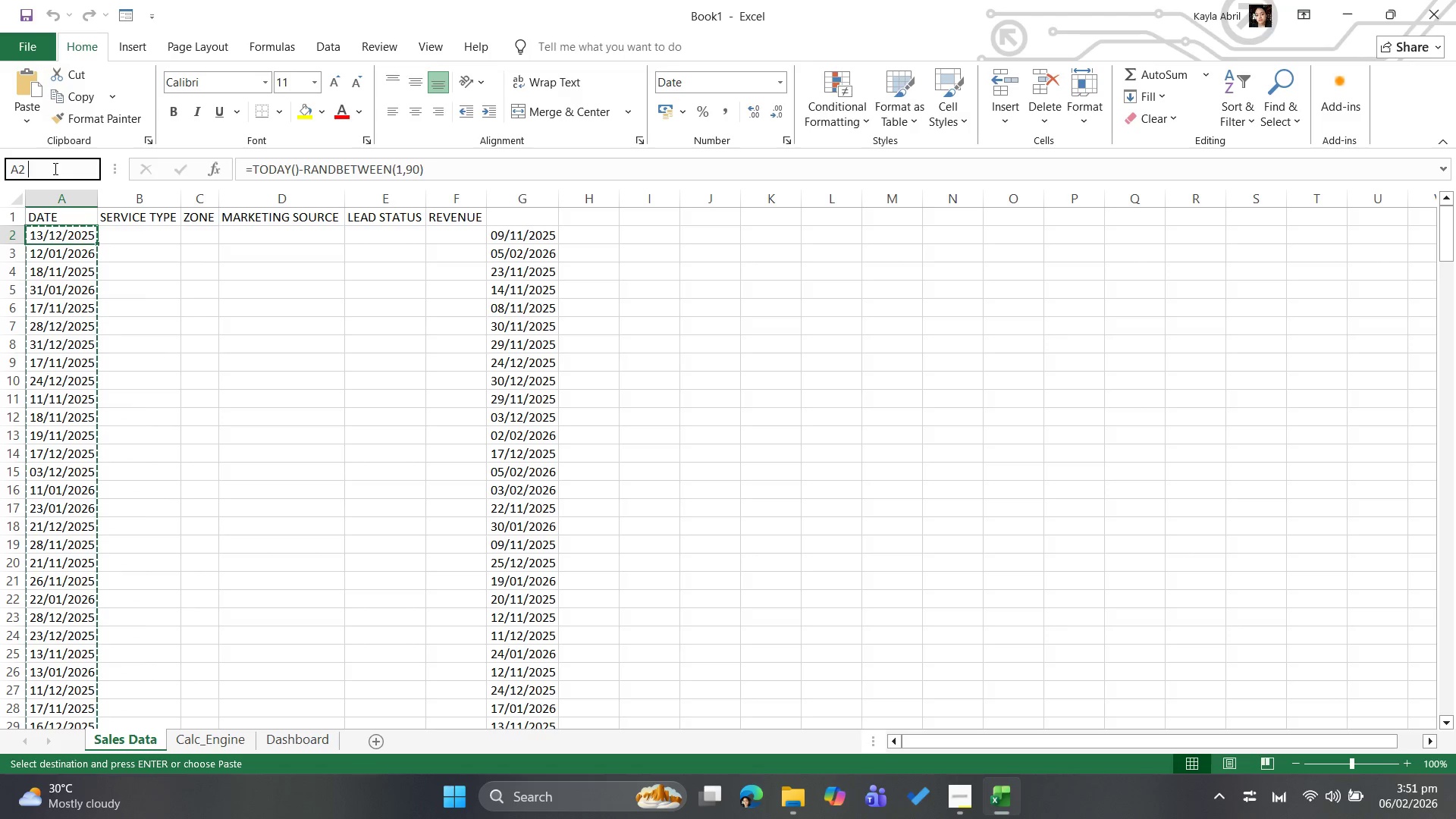 
key(Minus)
 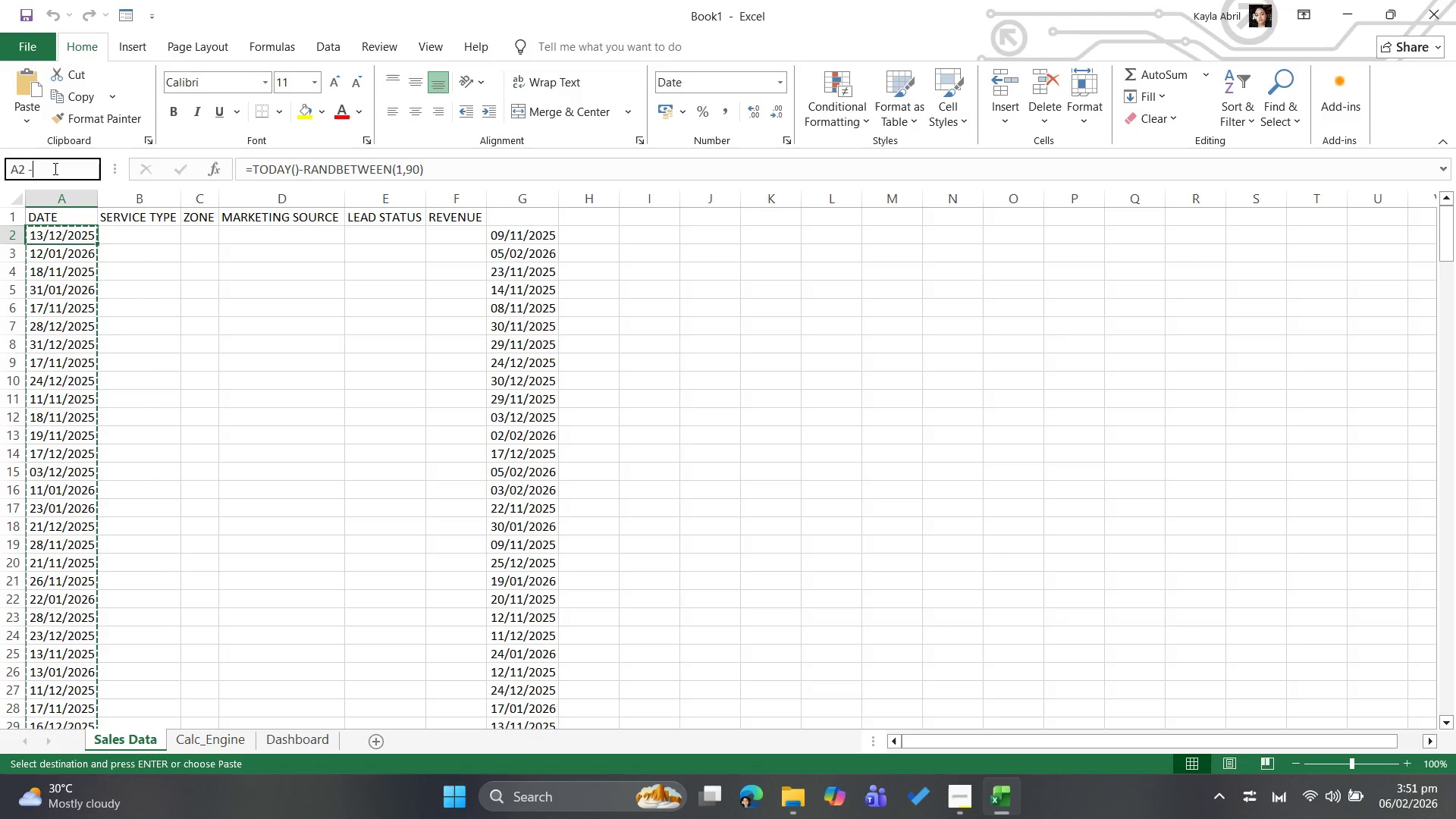 
key(Space)
 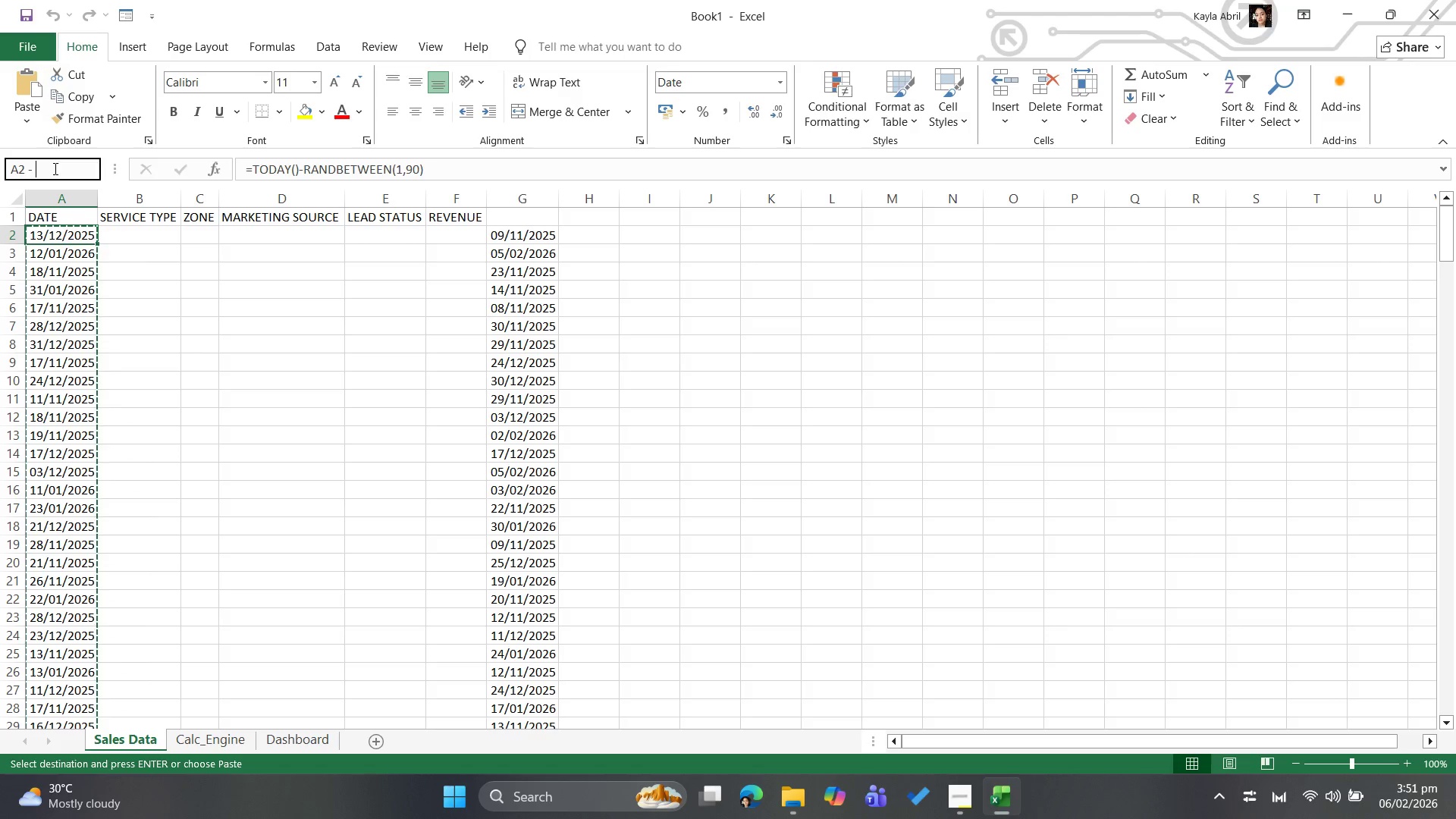 
key(Backspace)
 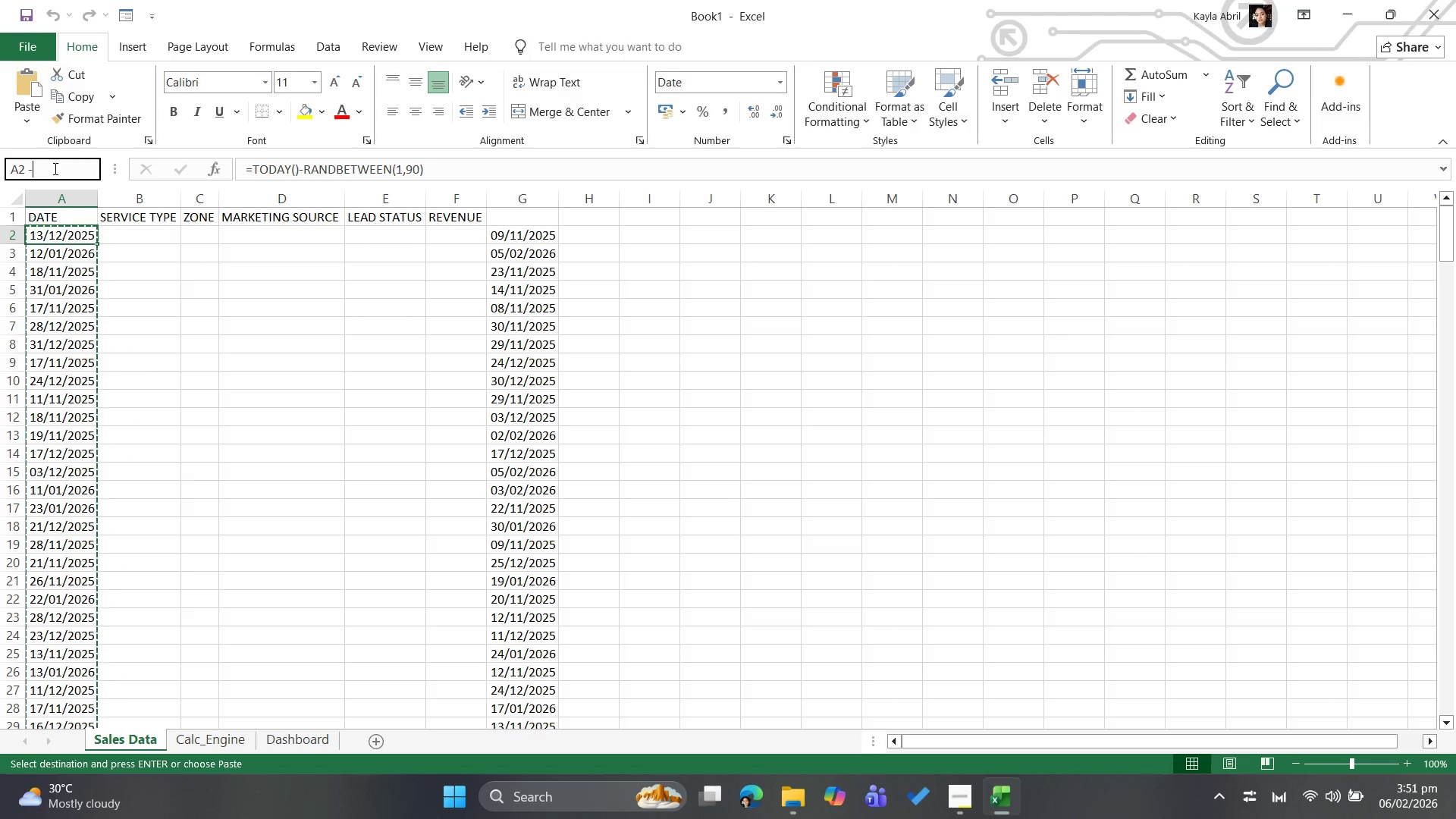 
key(Backspace)
 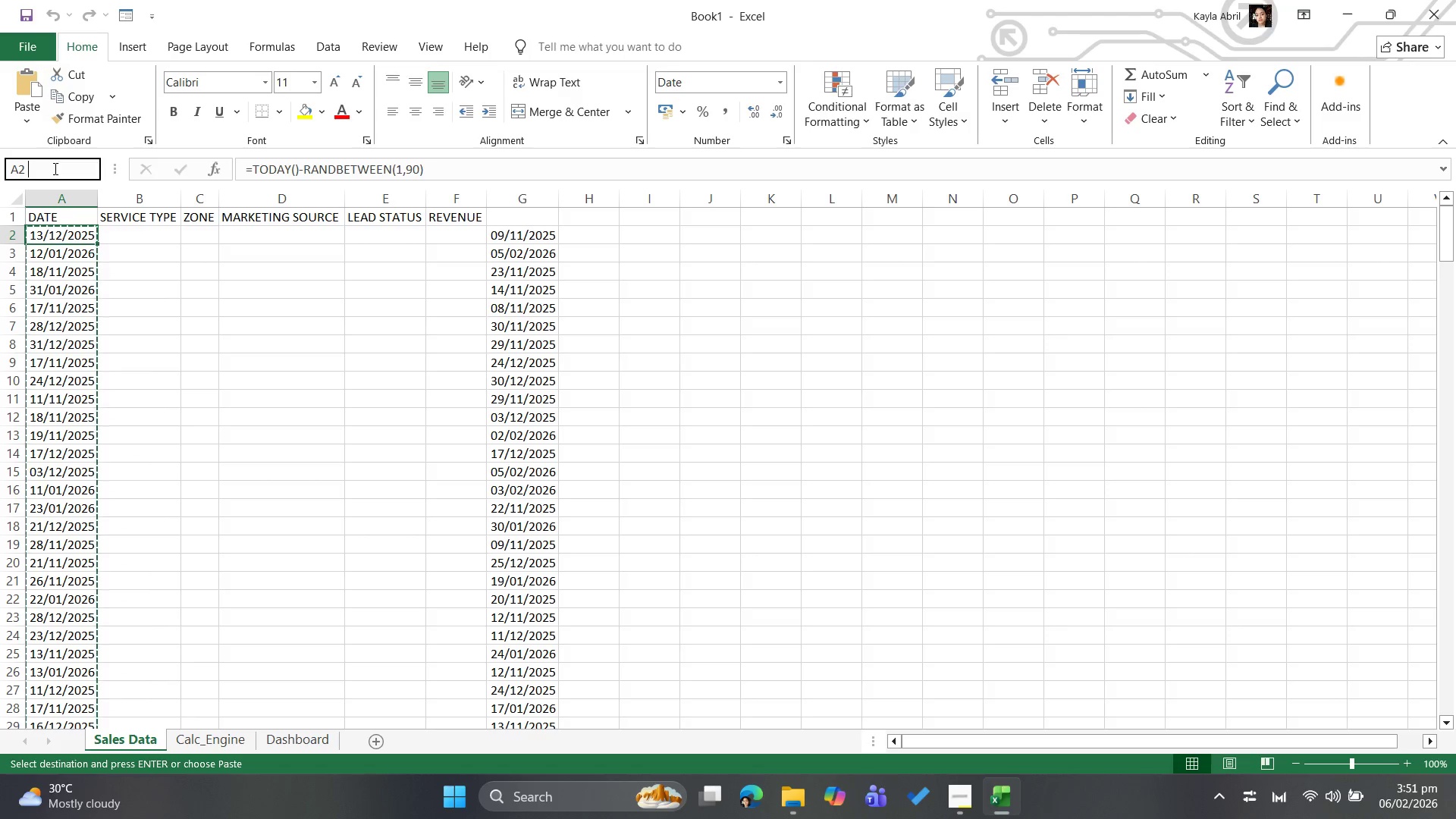 
key(Backspace)
 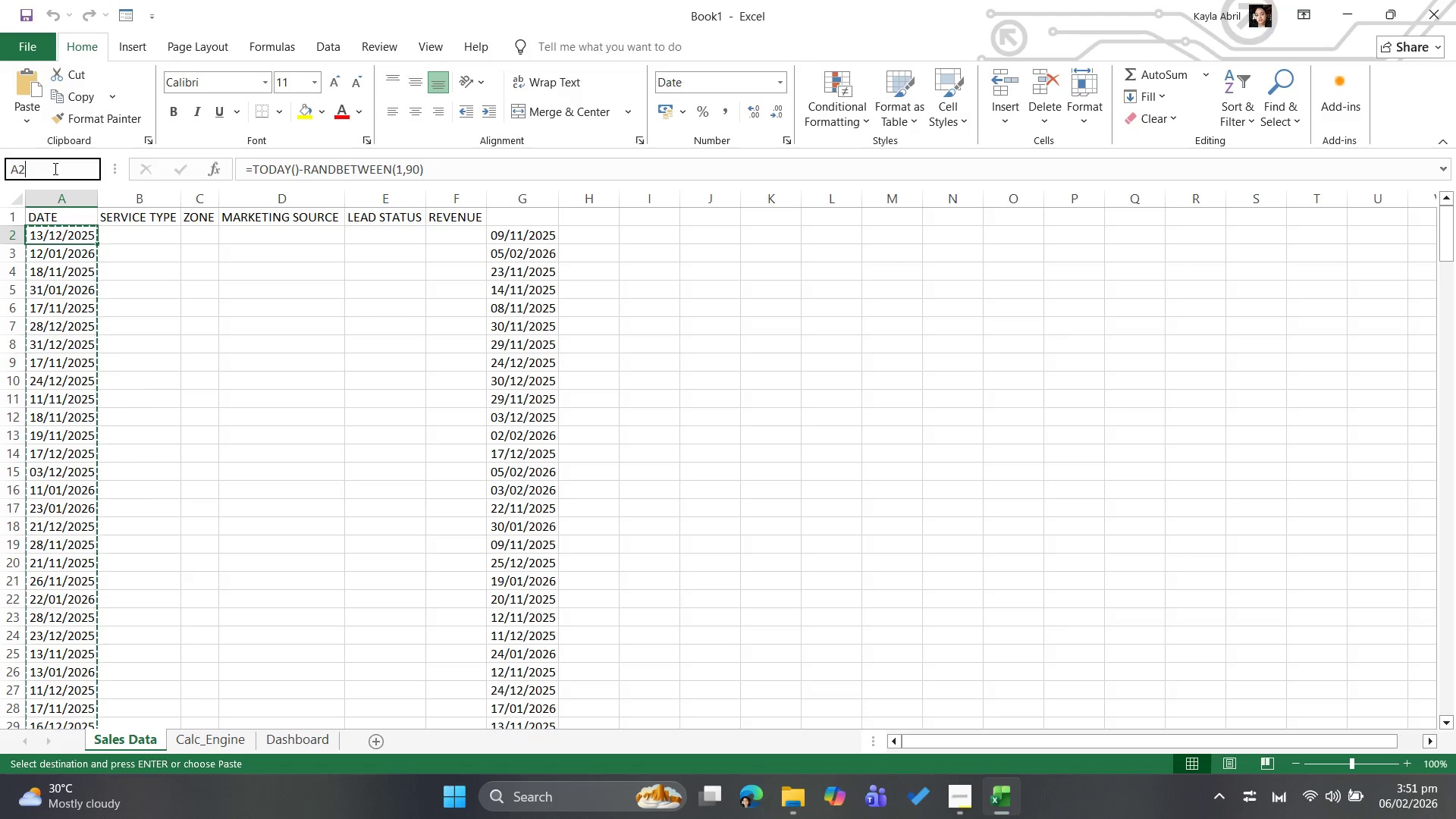 
key(Backspace)
 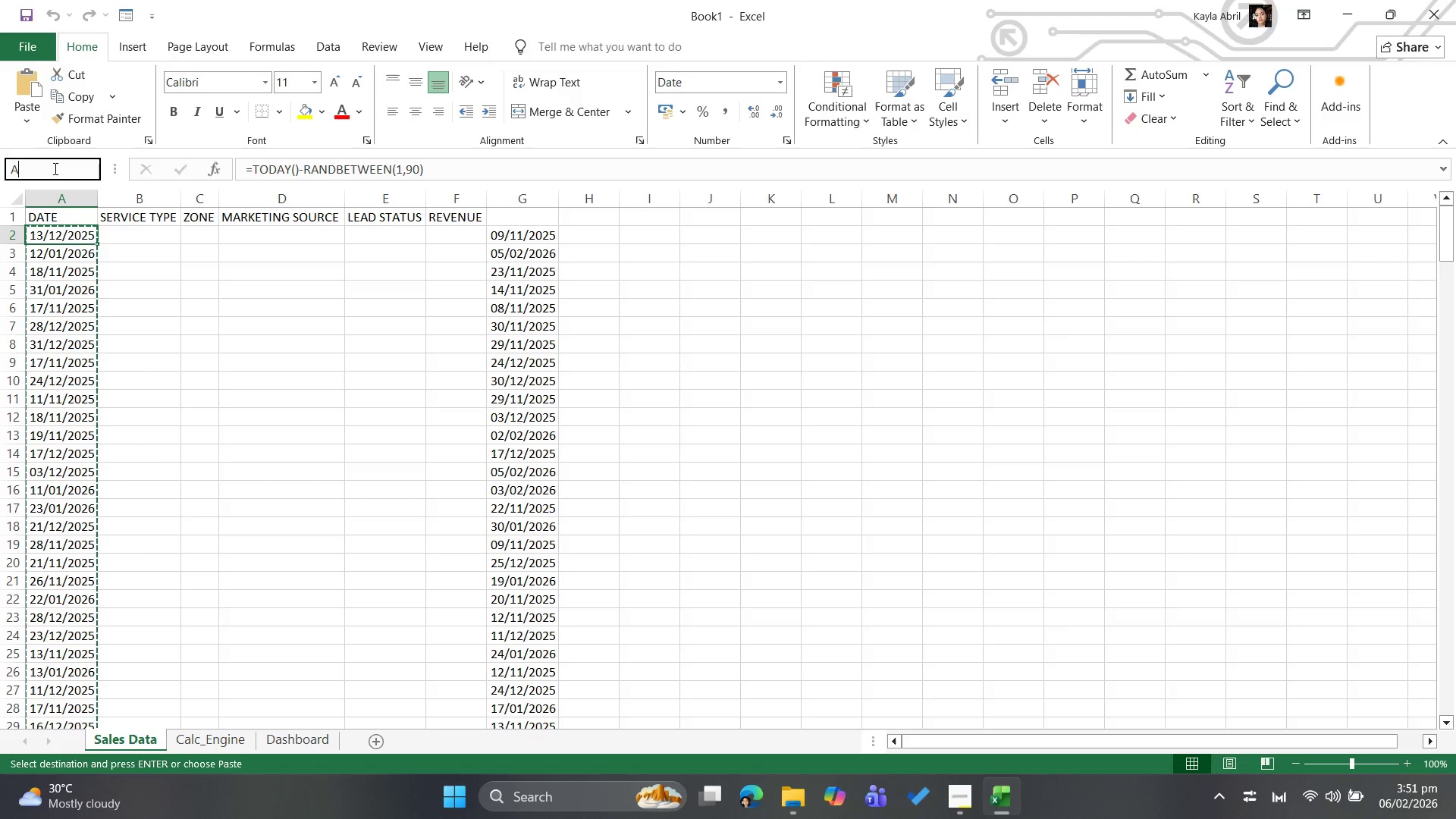 
key(Backspace)
 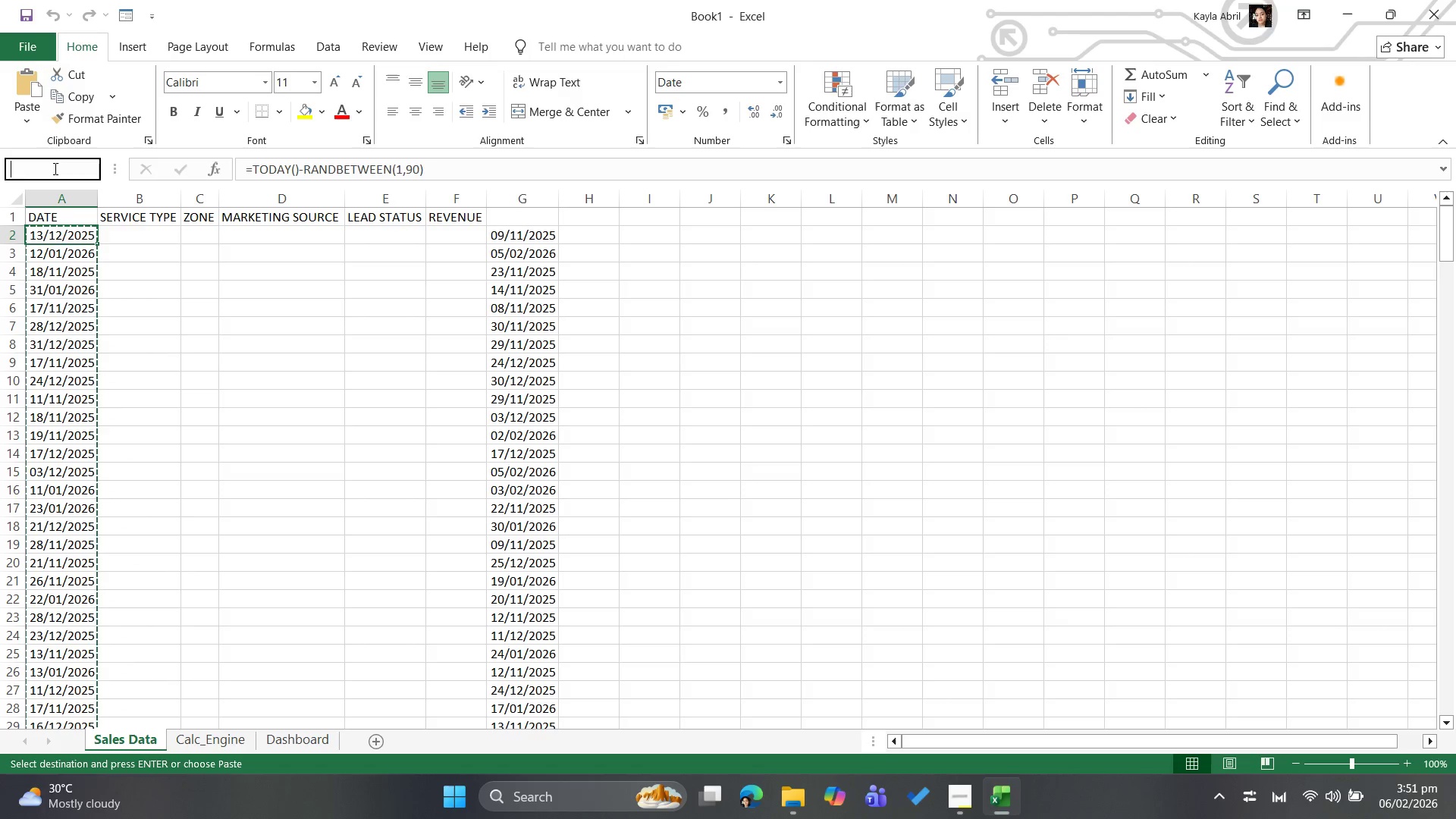 
hold_key(key=ShiftLeft, duration=0.67)
 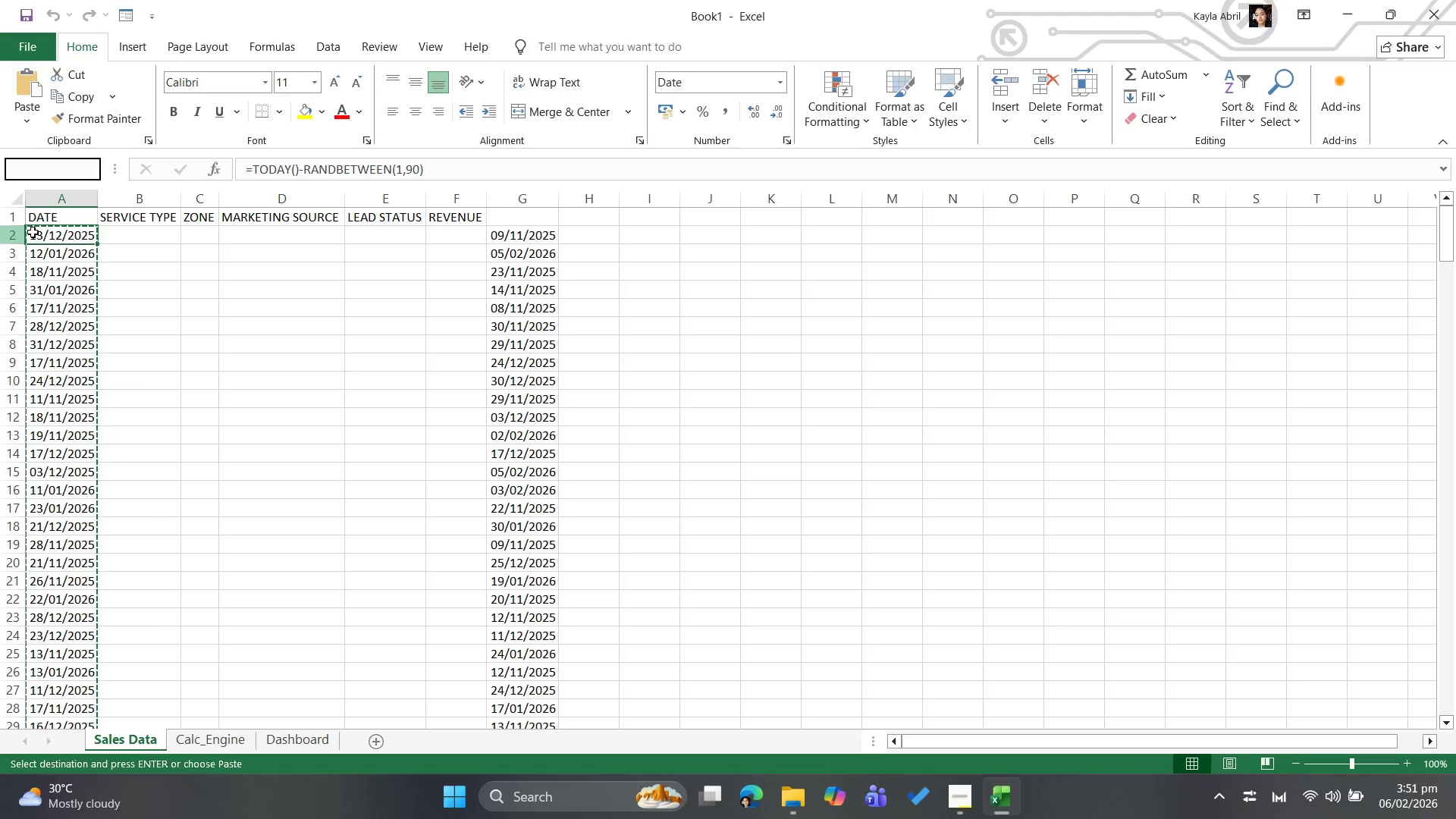 
left_click_drag(start_coordinate=[42, 232], to_coordinate=[73, 396])
 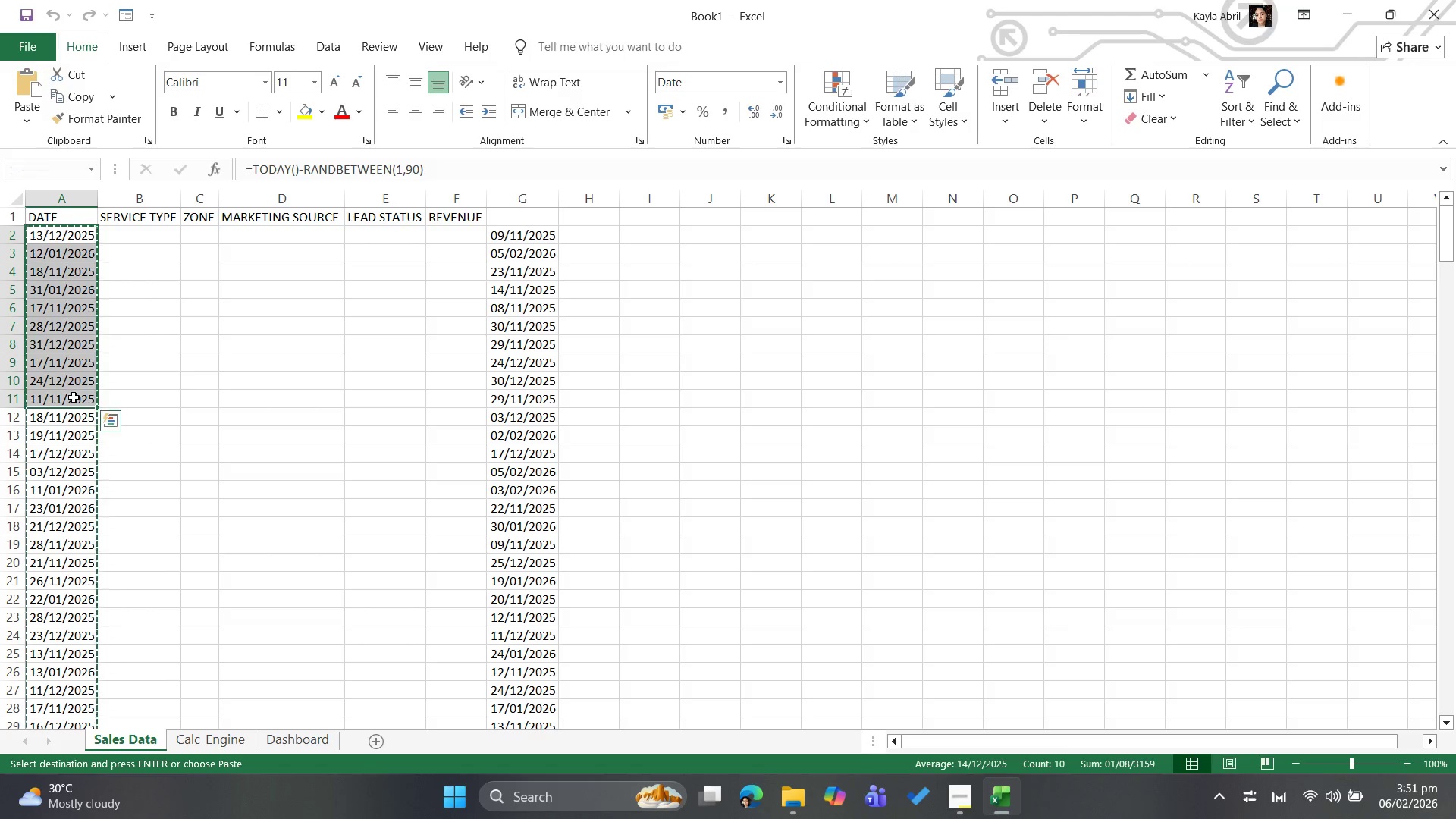 
left_click([74, 397])
 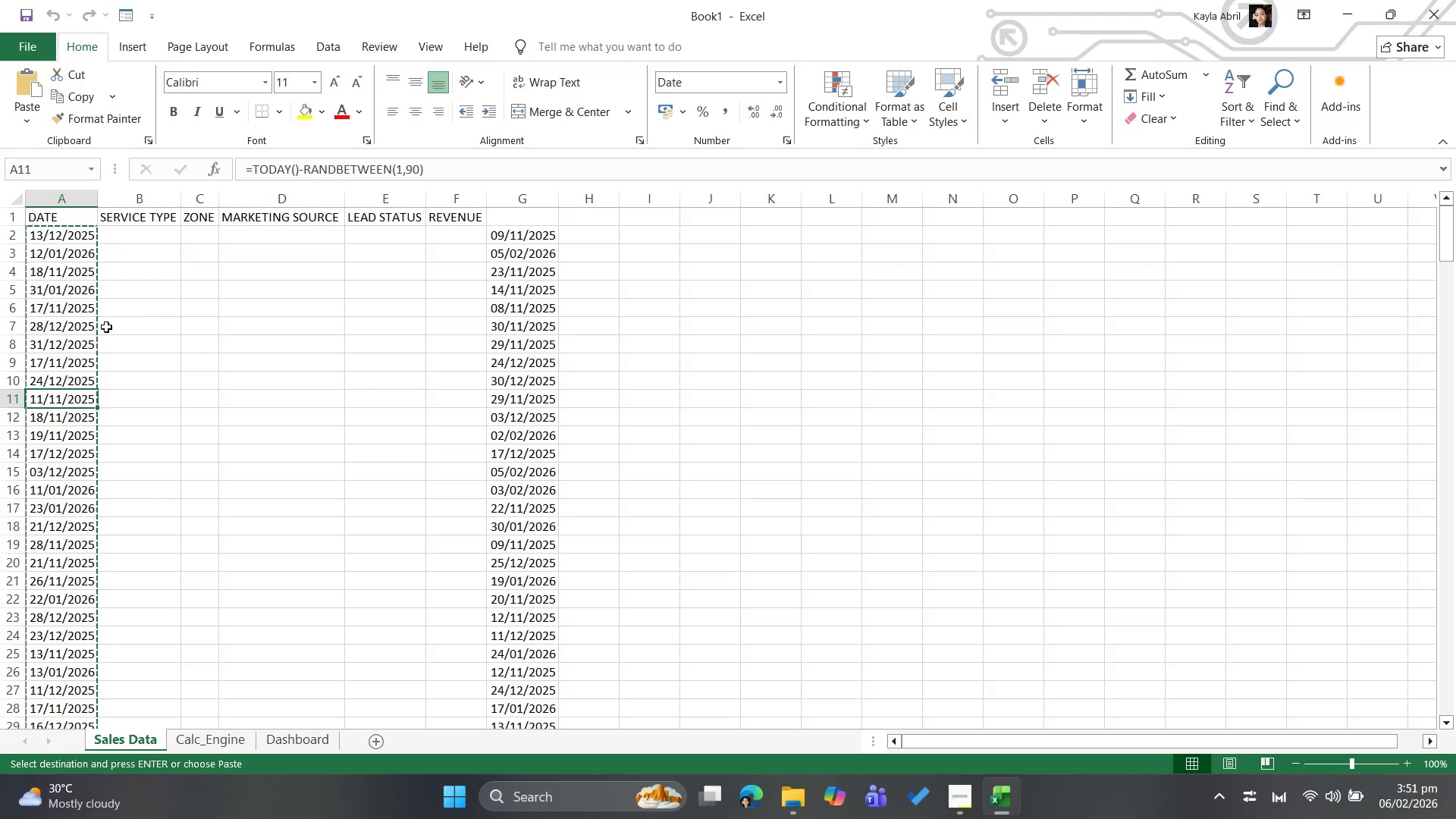 
left_click([126, 298])
 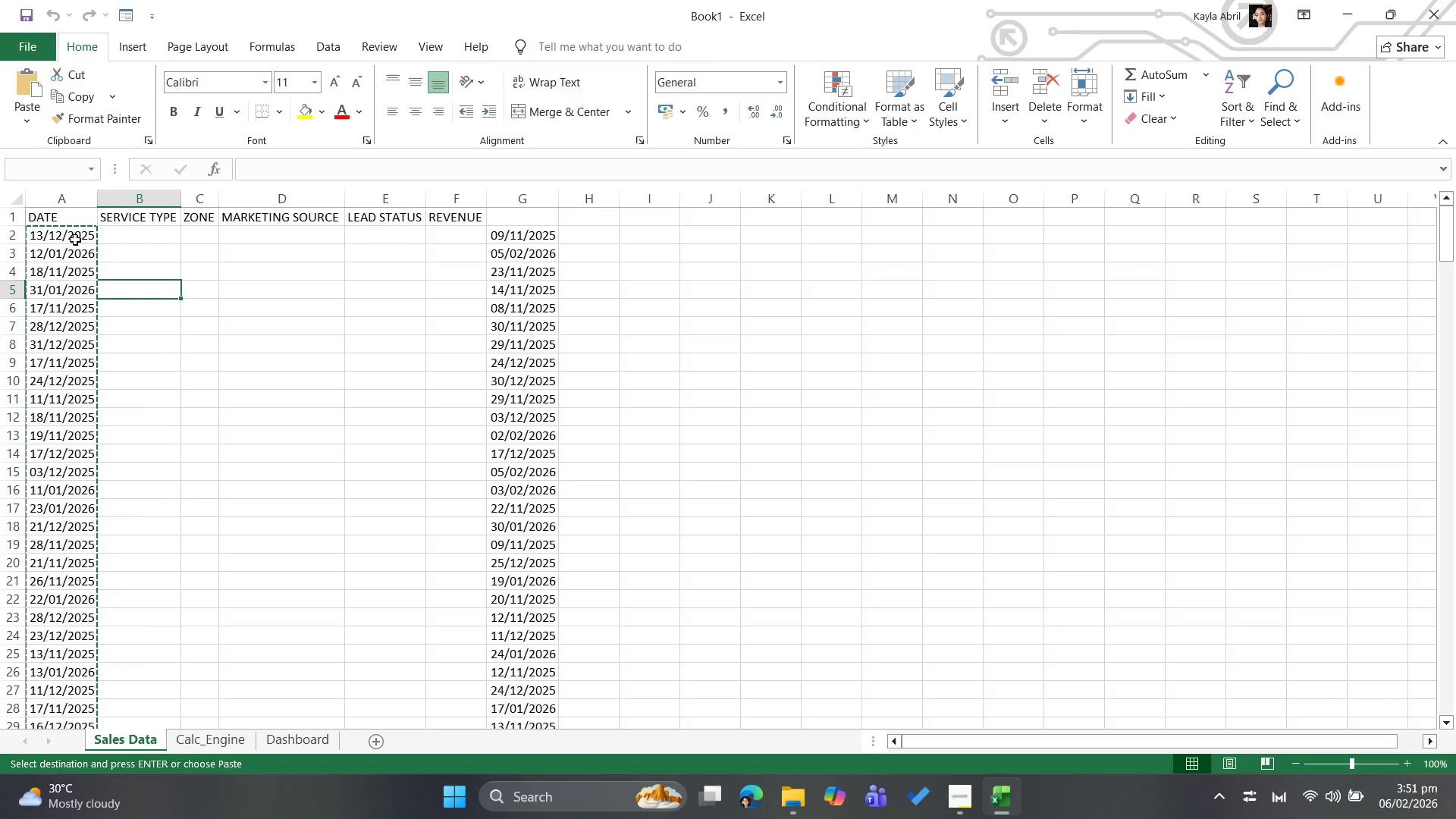 
left_click_drag(start_coordinate=[75, 237], to_coordinate=[74, 275])
 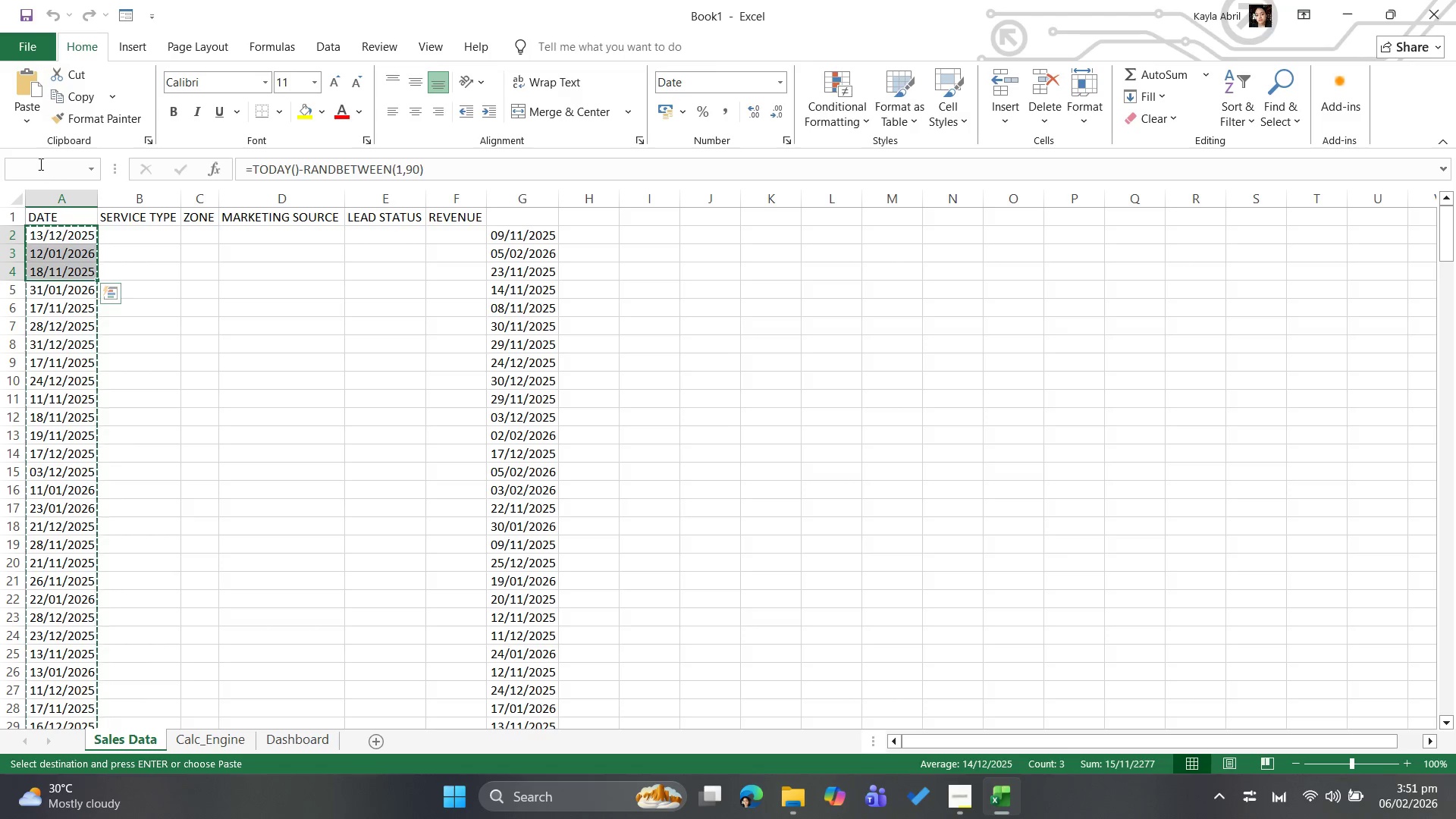 
left_click([39, 164])
 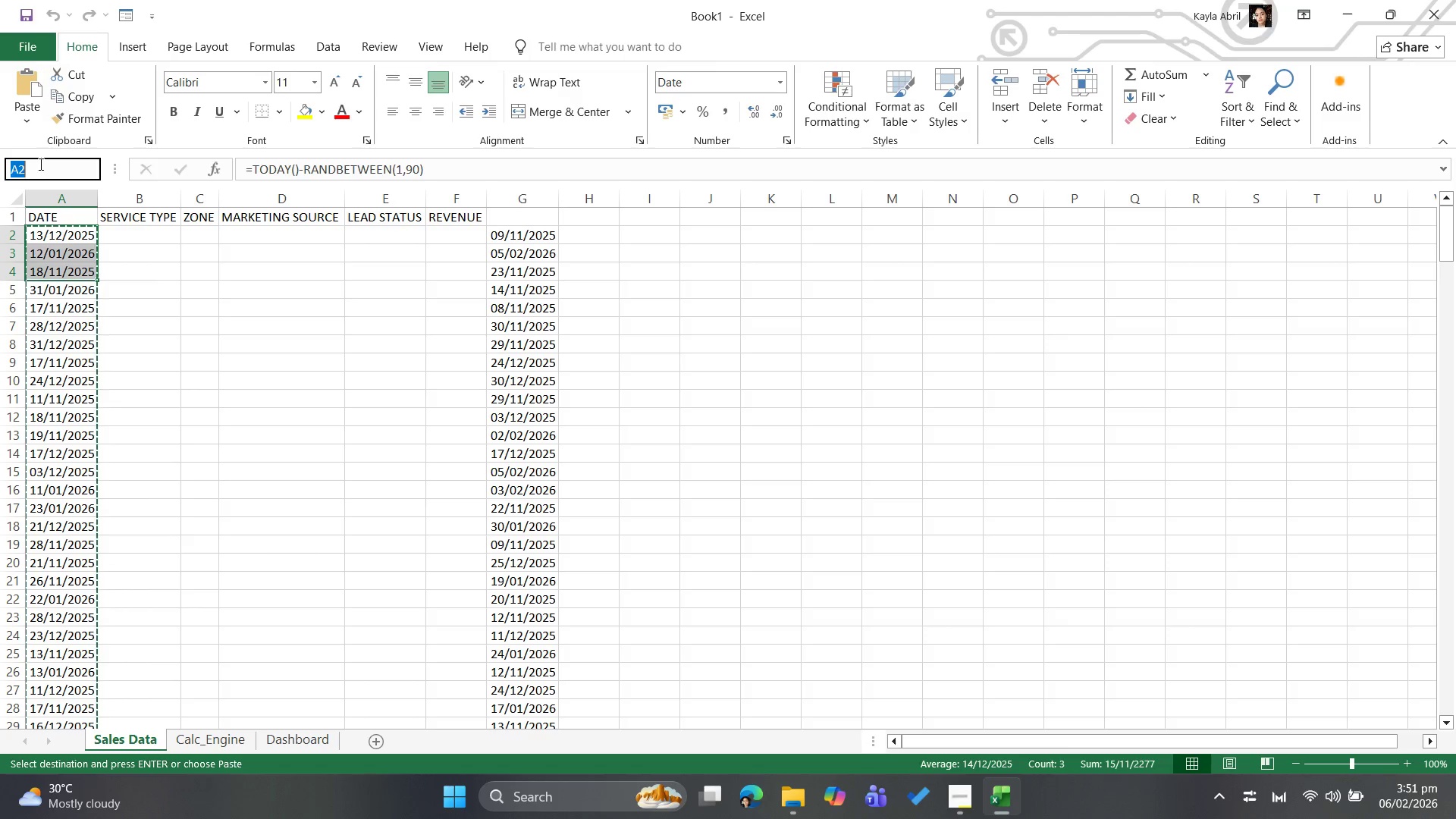 
left_click([41, 164])
 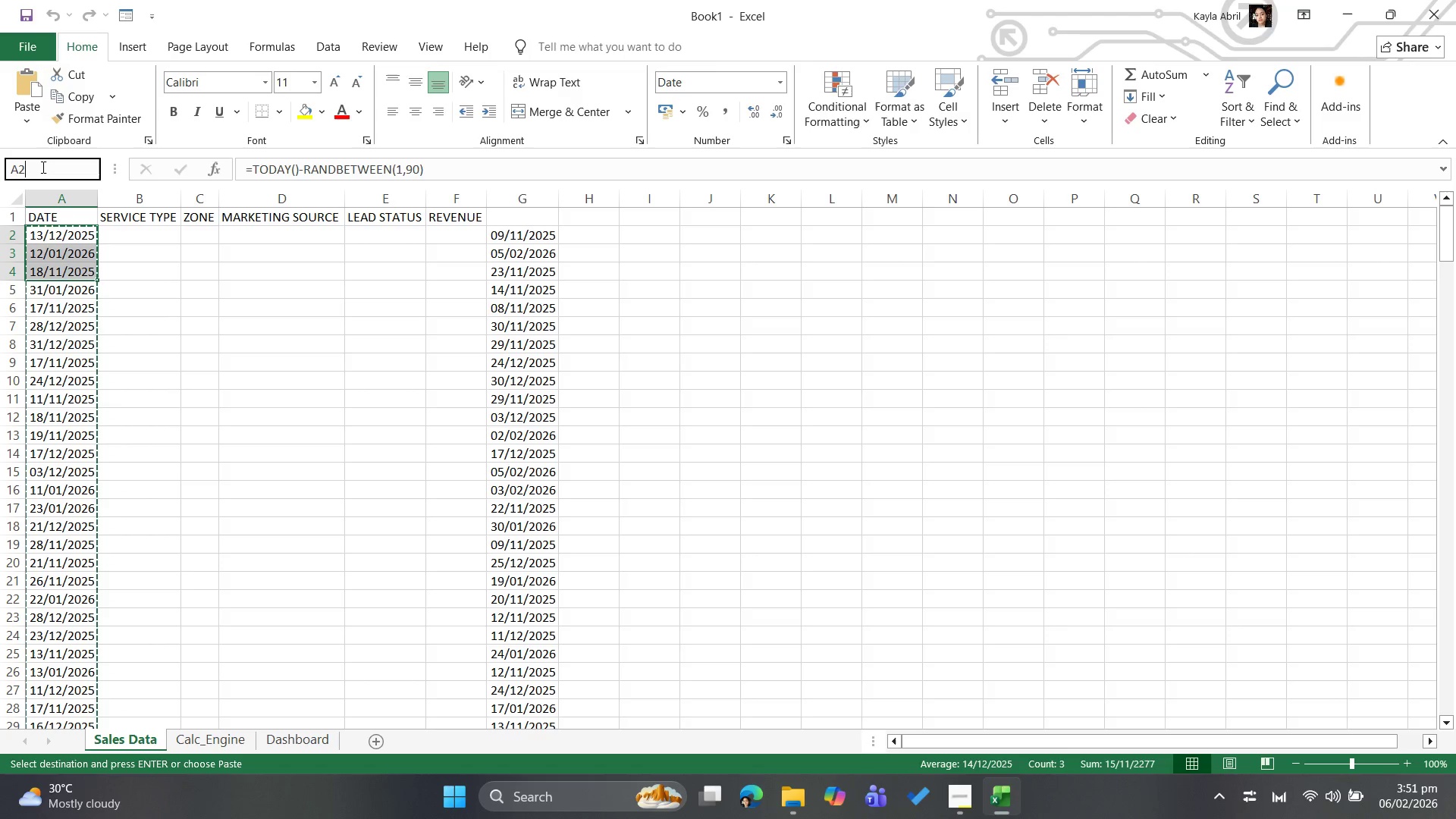 
wait(12.22)
 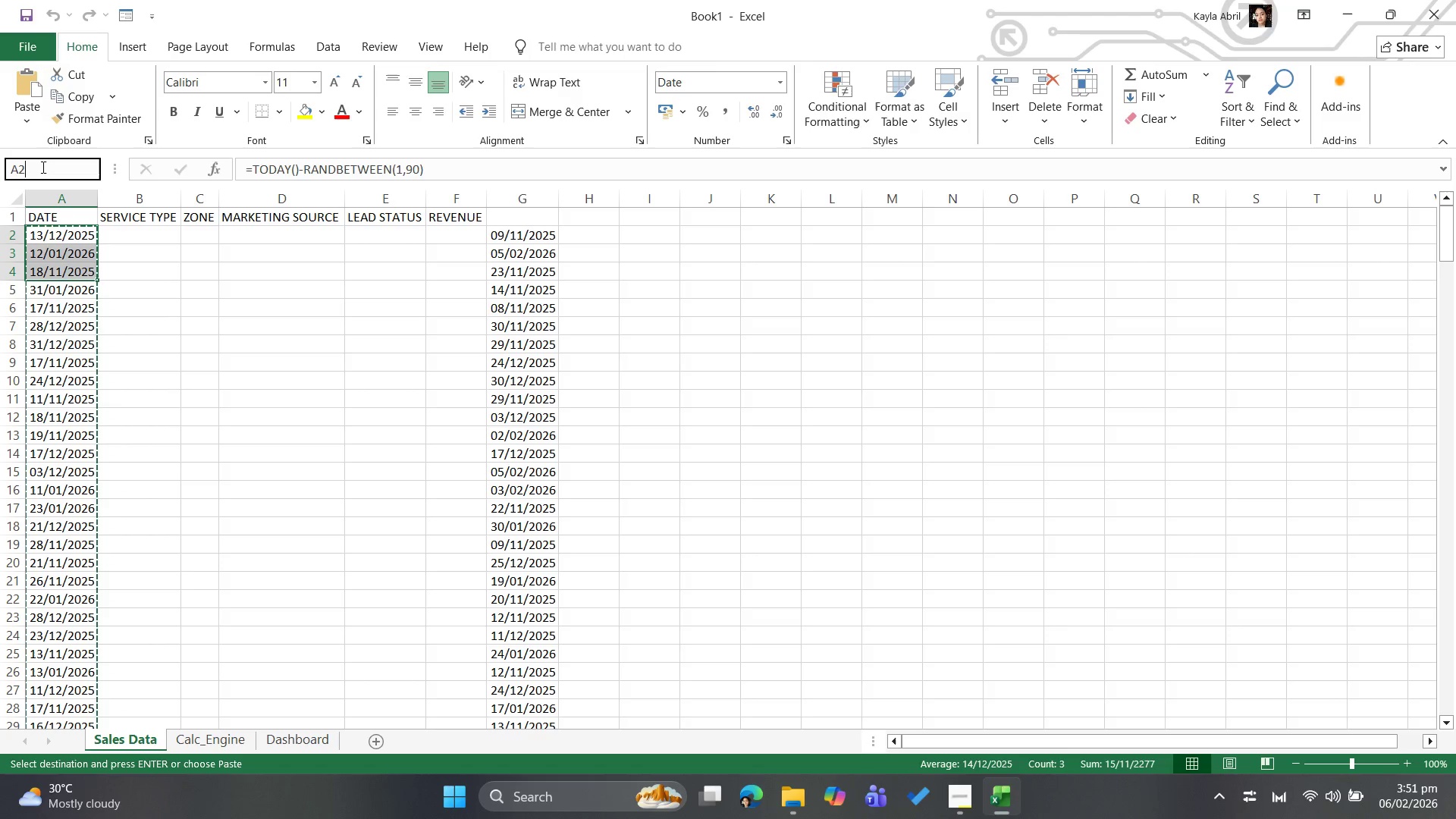 
key(Backspace)
 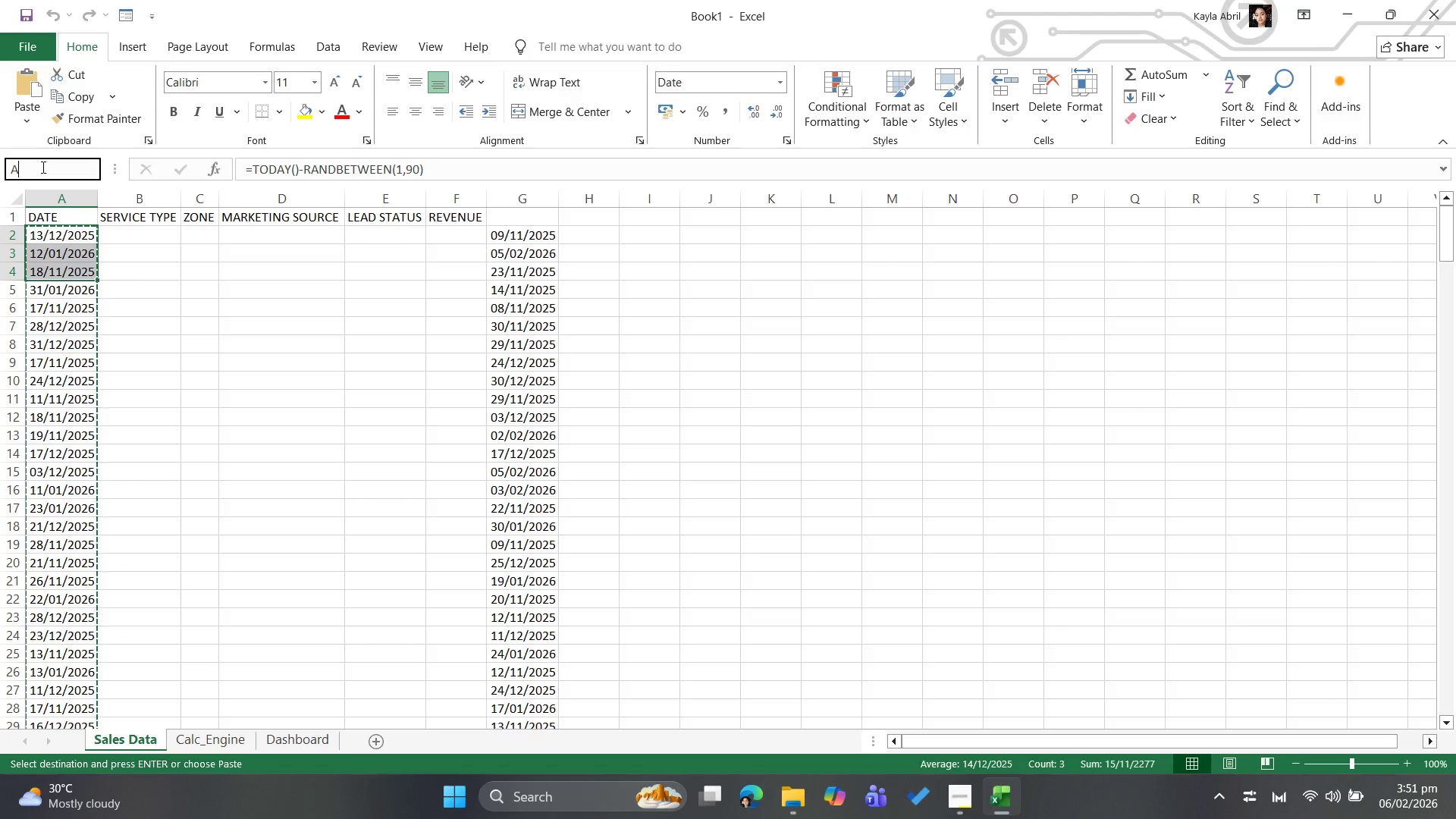 
key(Backspace)
 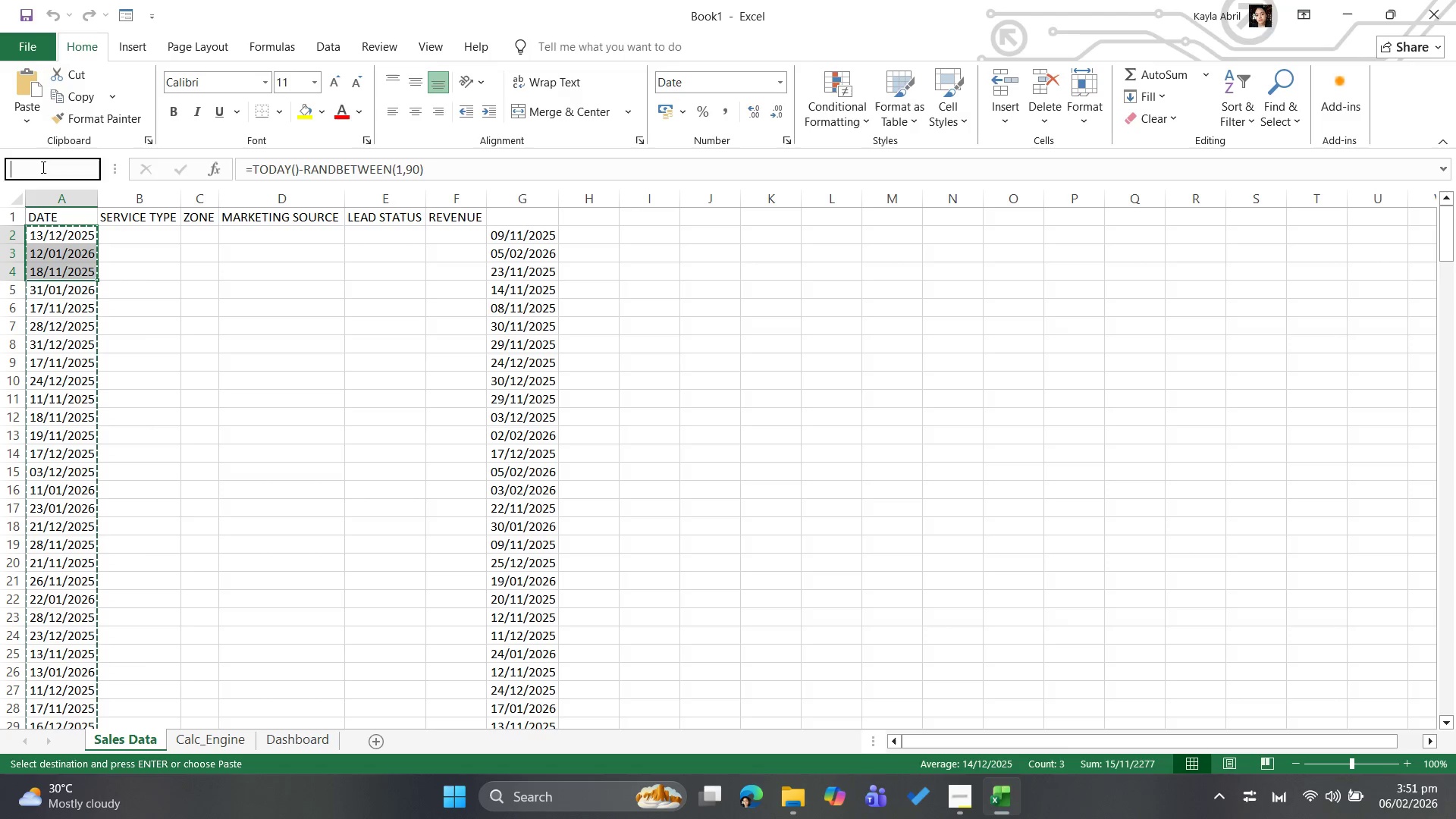 
key(Shift+A)
 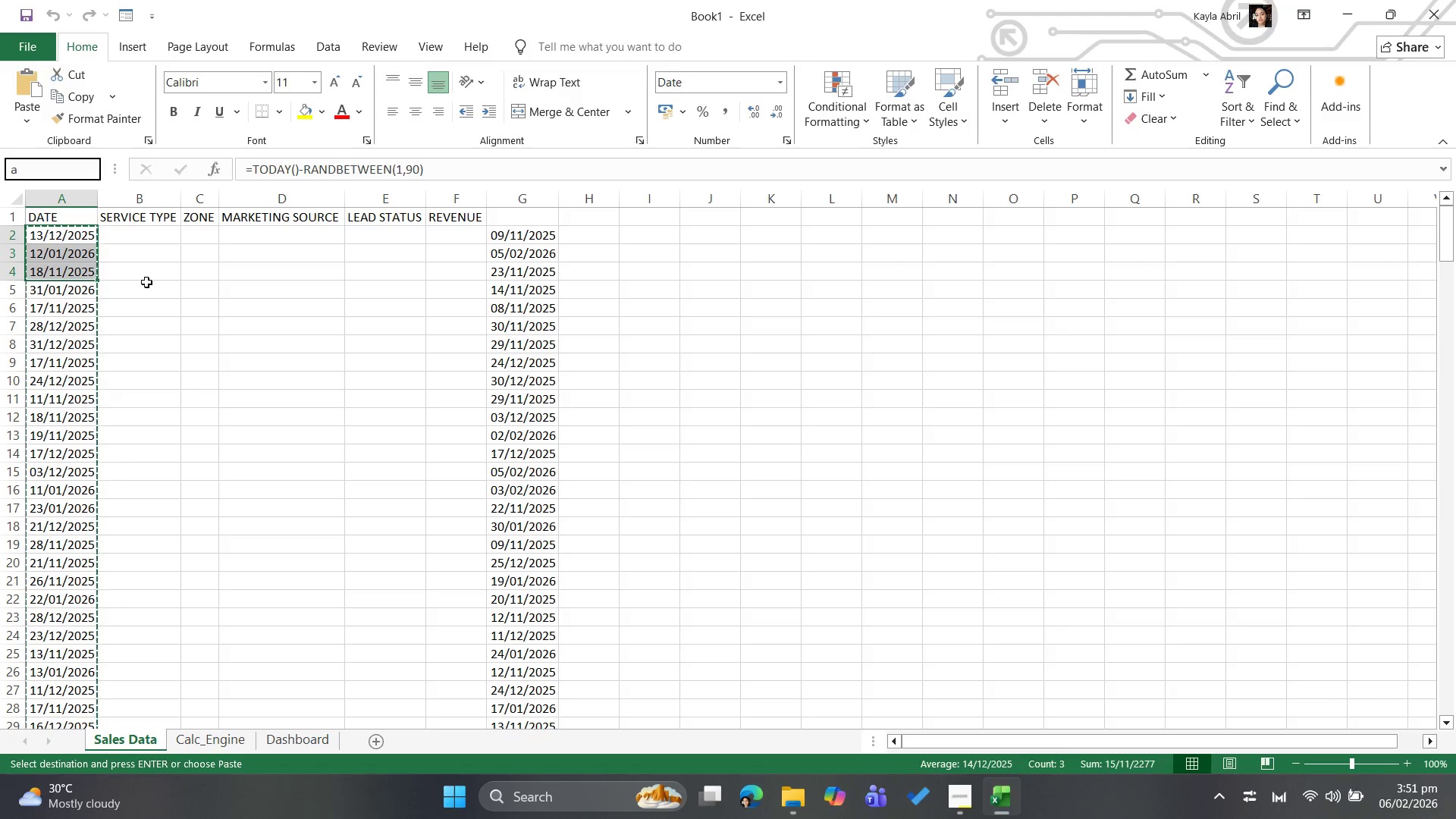 
left_click([204, 292])
 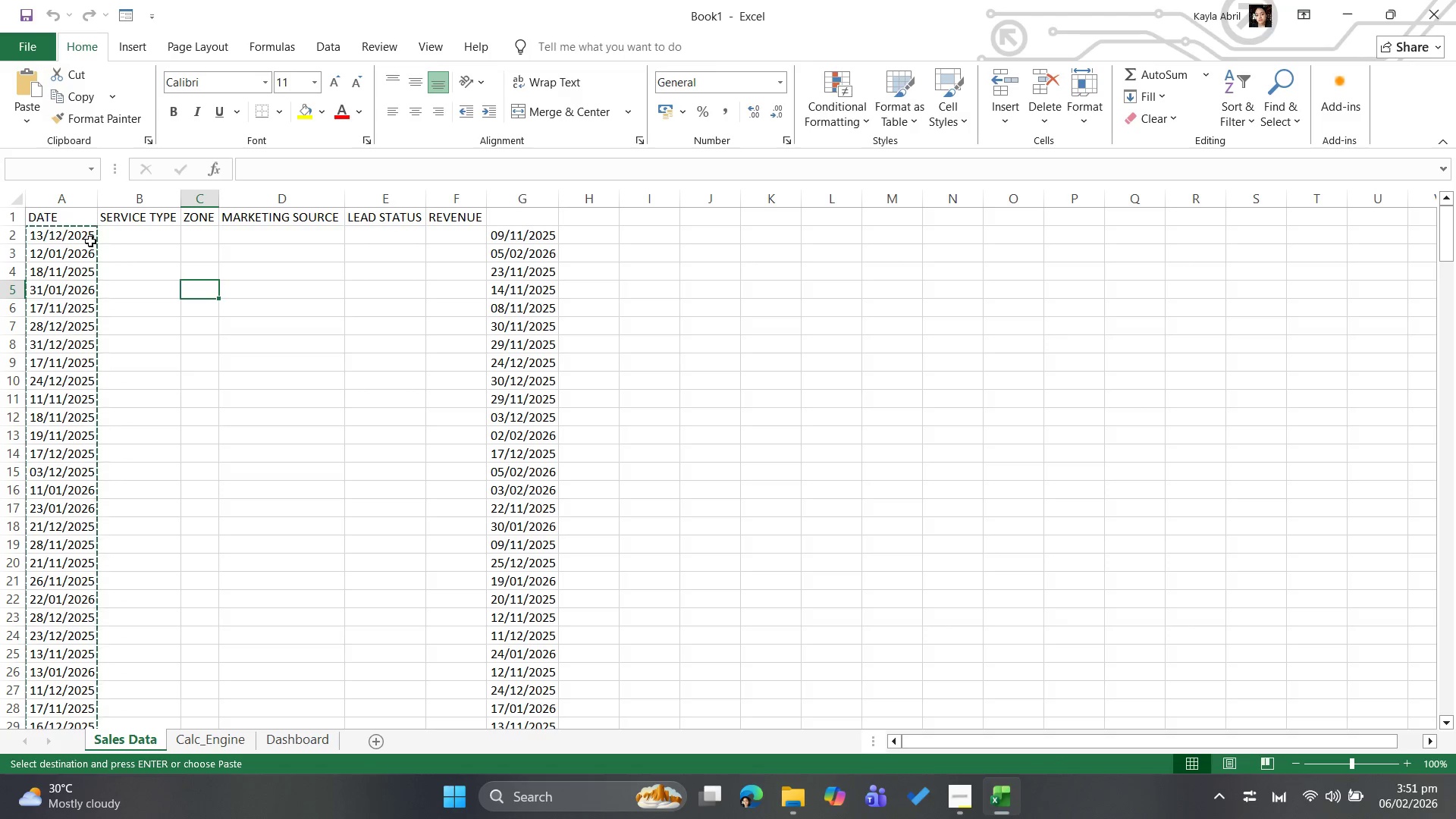 
left_click([79, 240])
 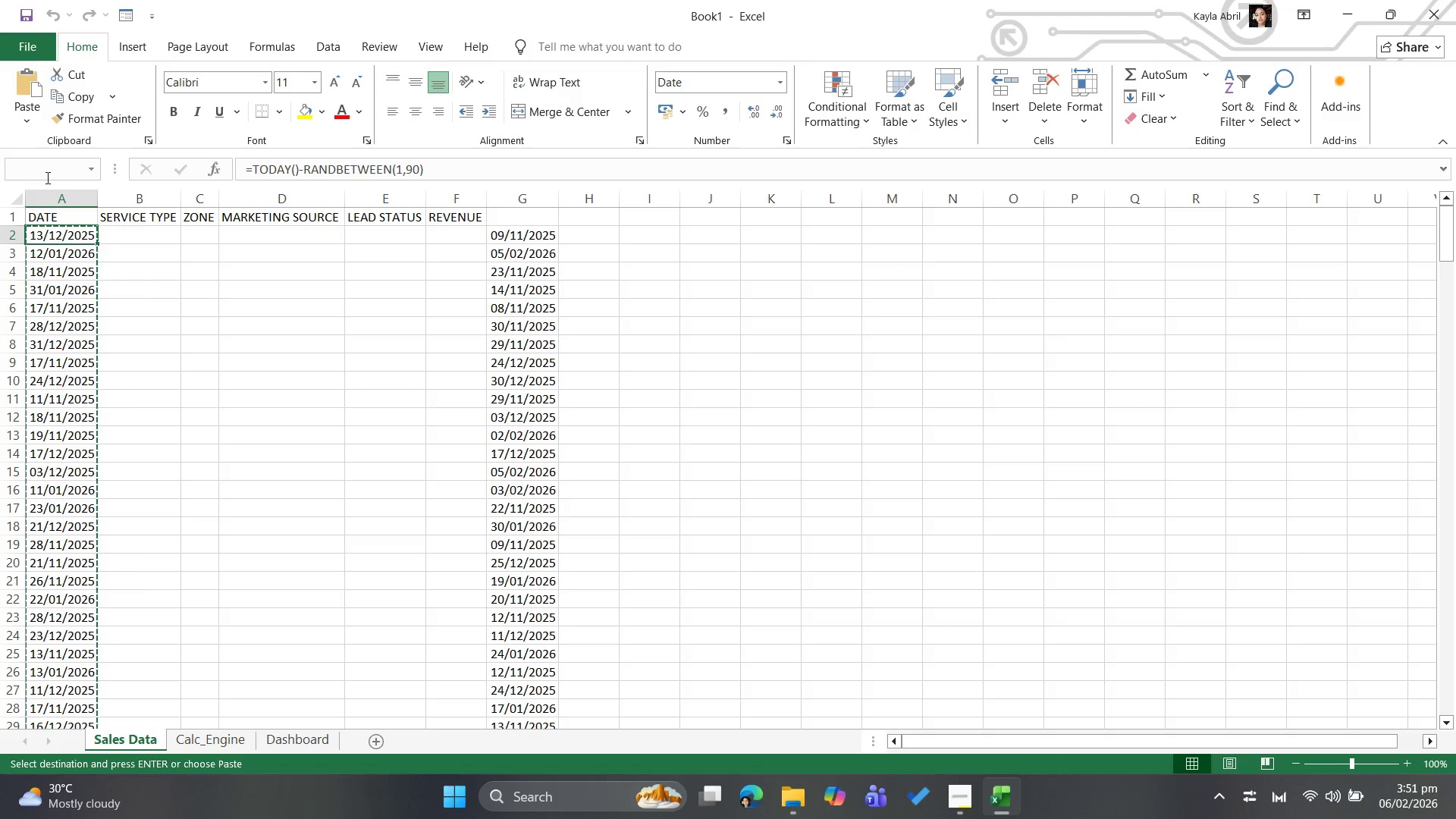 
left_click([50, 170])
 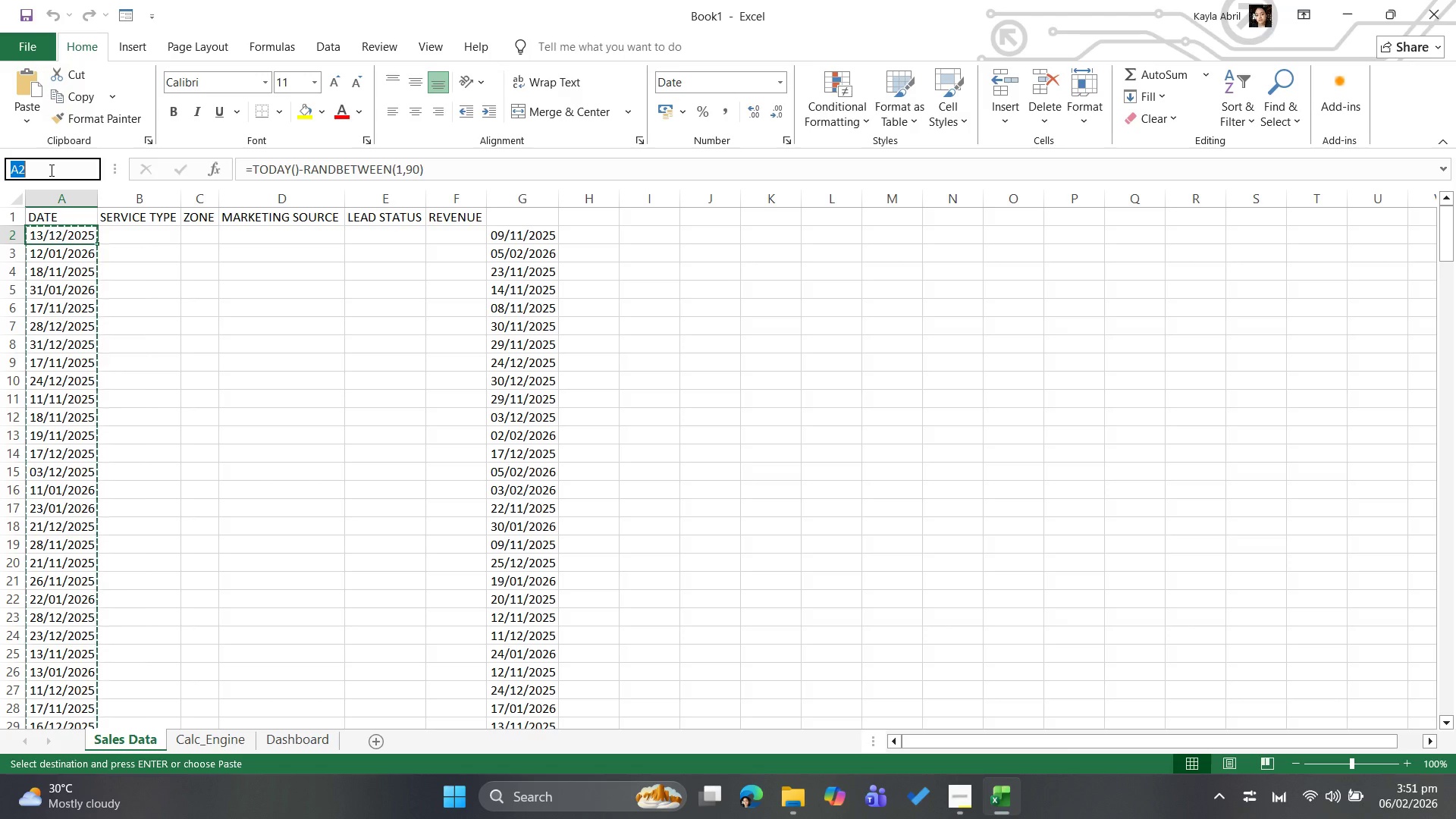 
left_click([50, 170])
 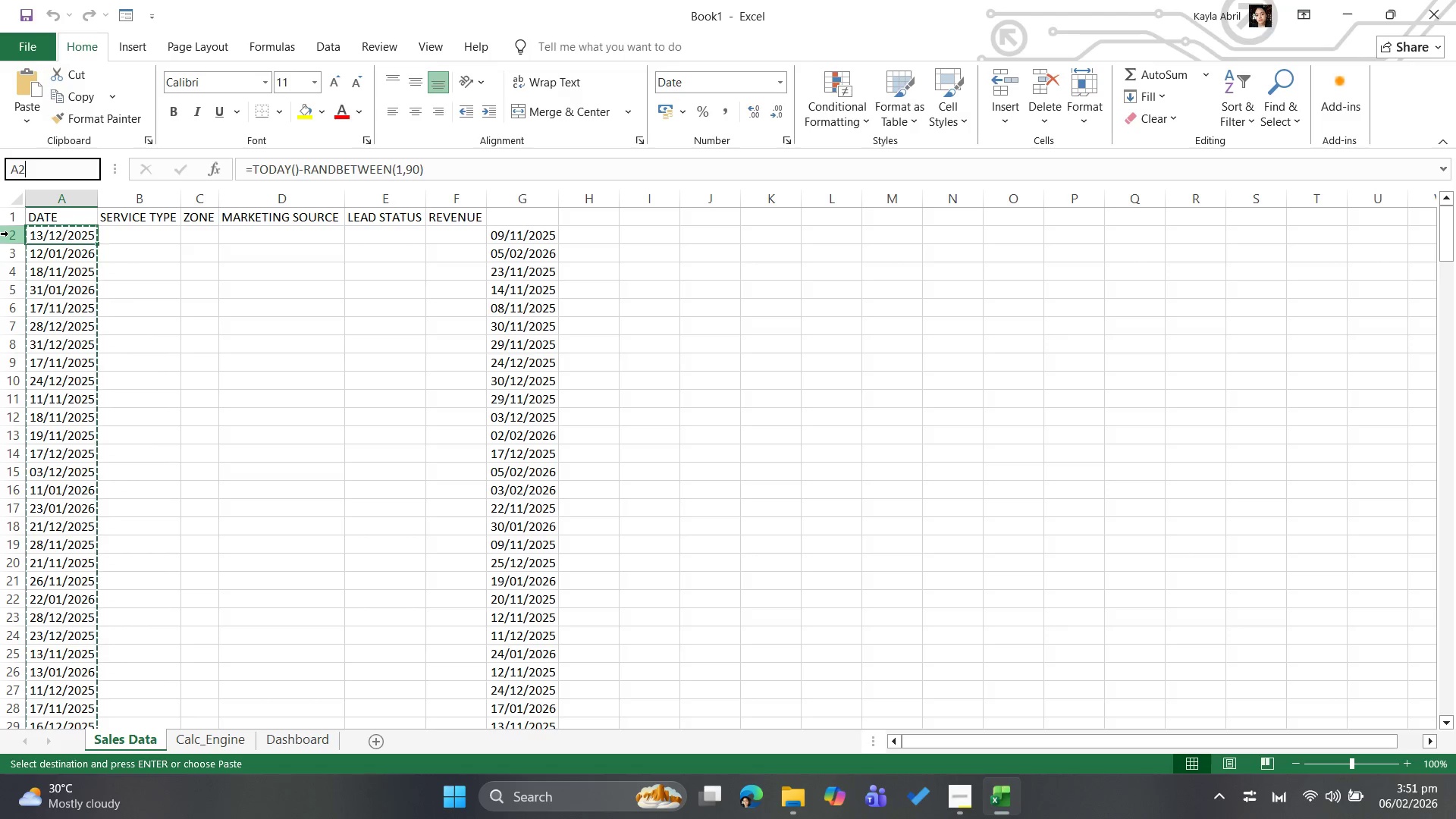 
left_click_drag(start_coordinate=[57, 234], to_coordinate=[74, 332])
 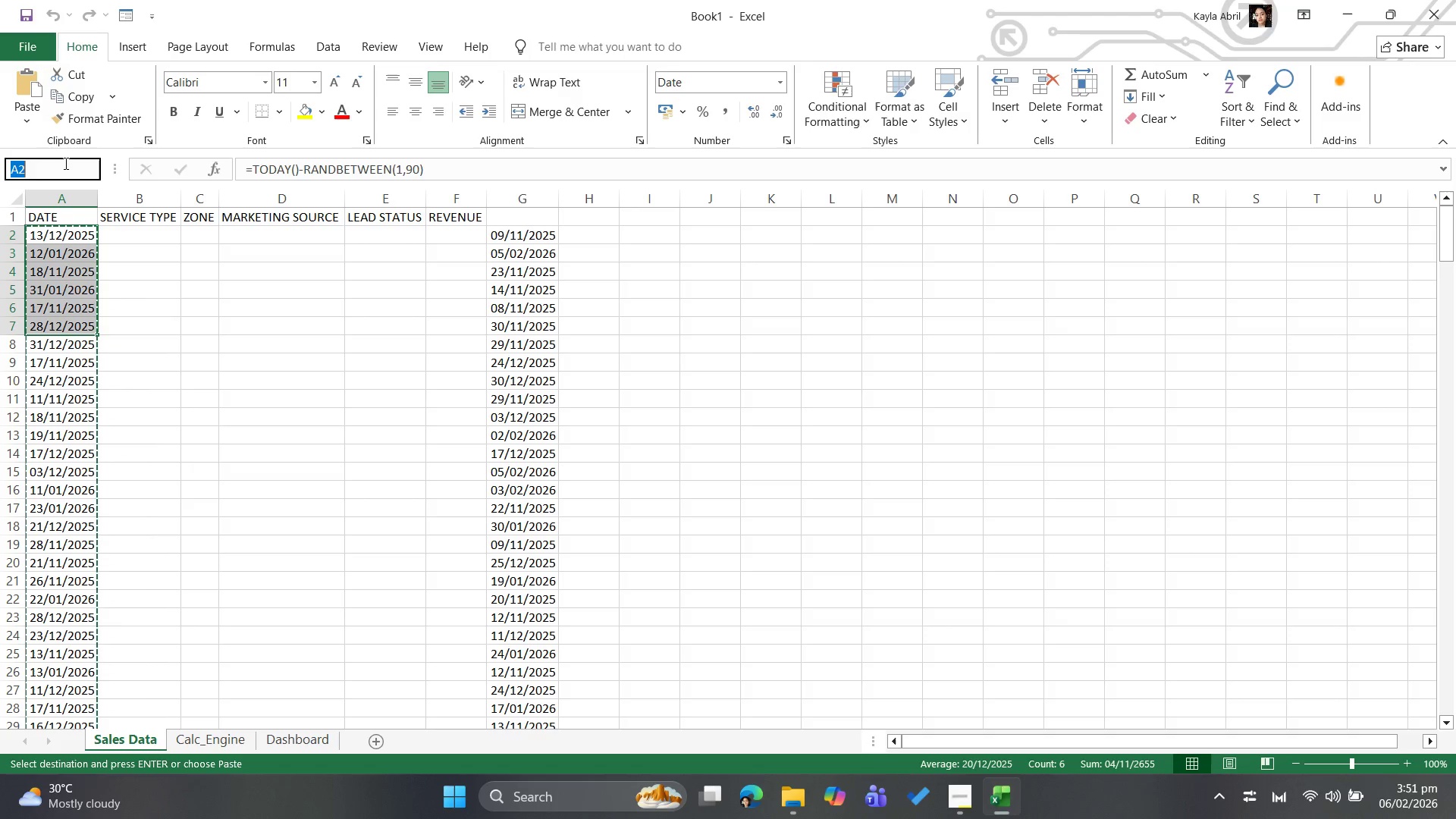 
double_click([64, 163])
 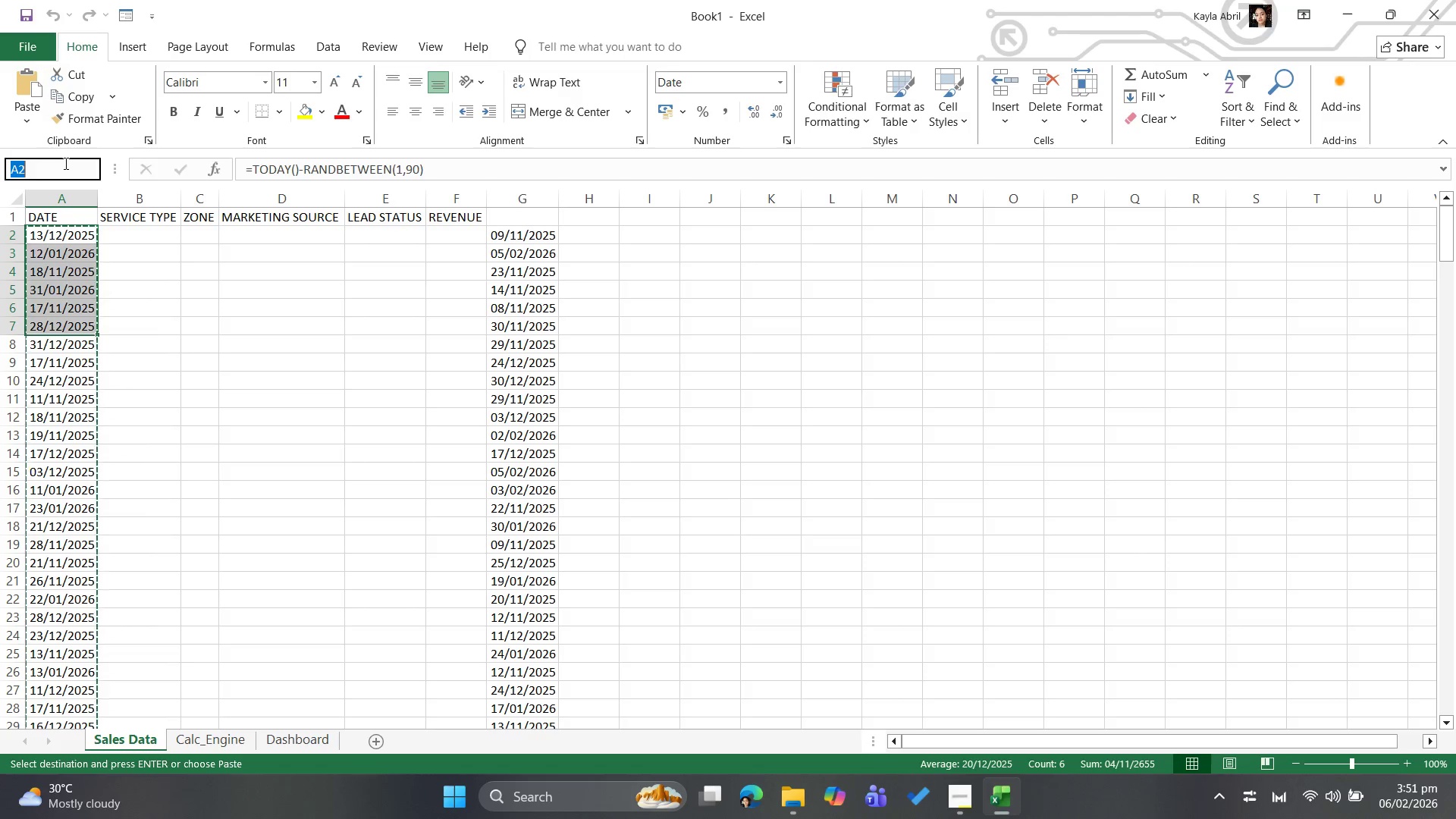 
triple_click([64, 163])
 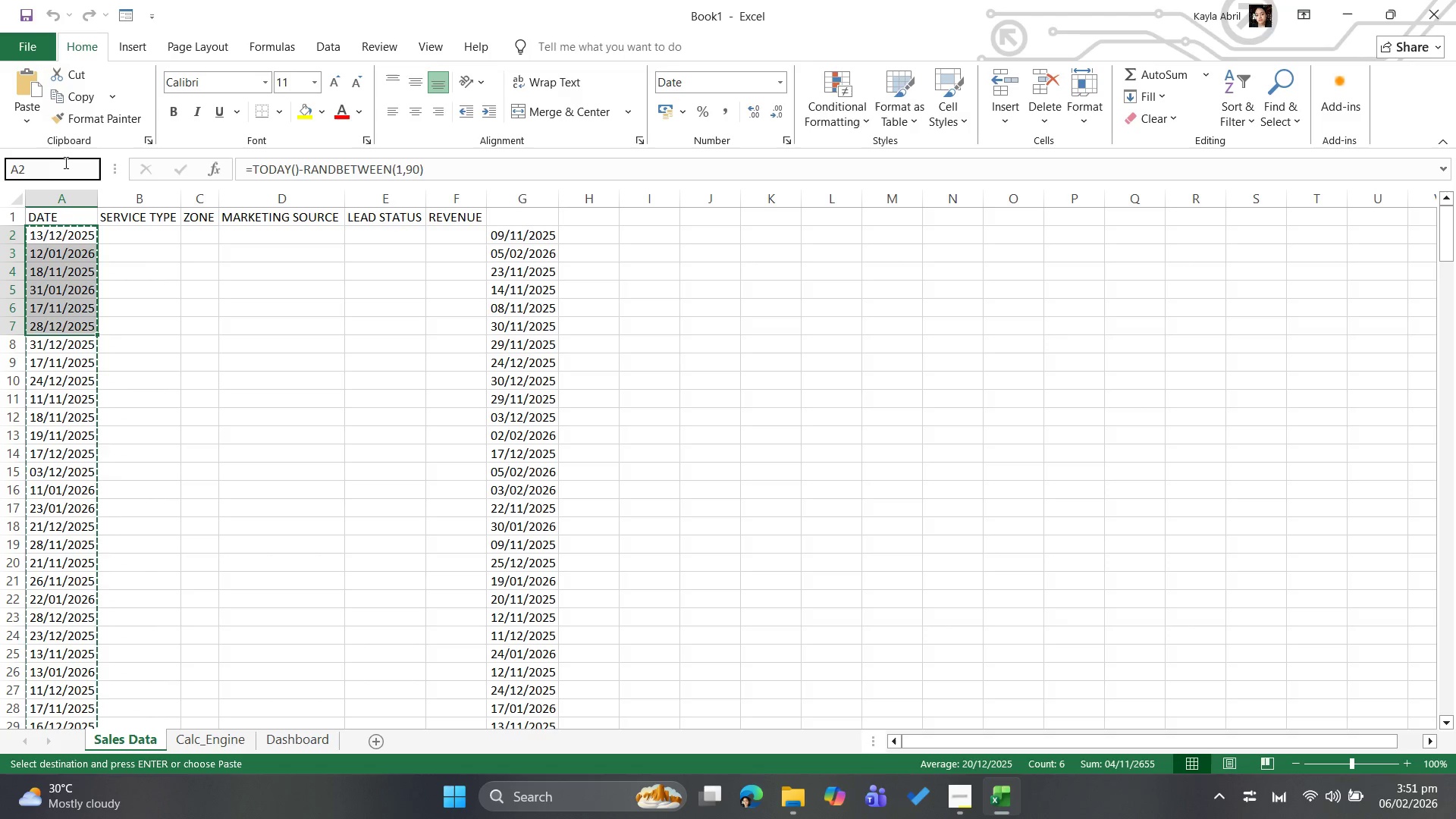 
type( X )
key(Backspace)
key(Backspace)
type(x A251)
 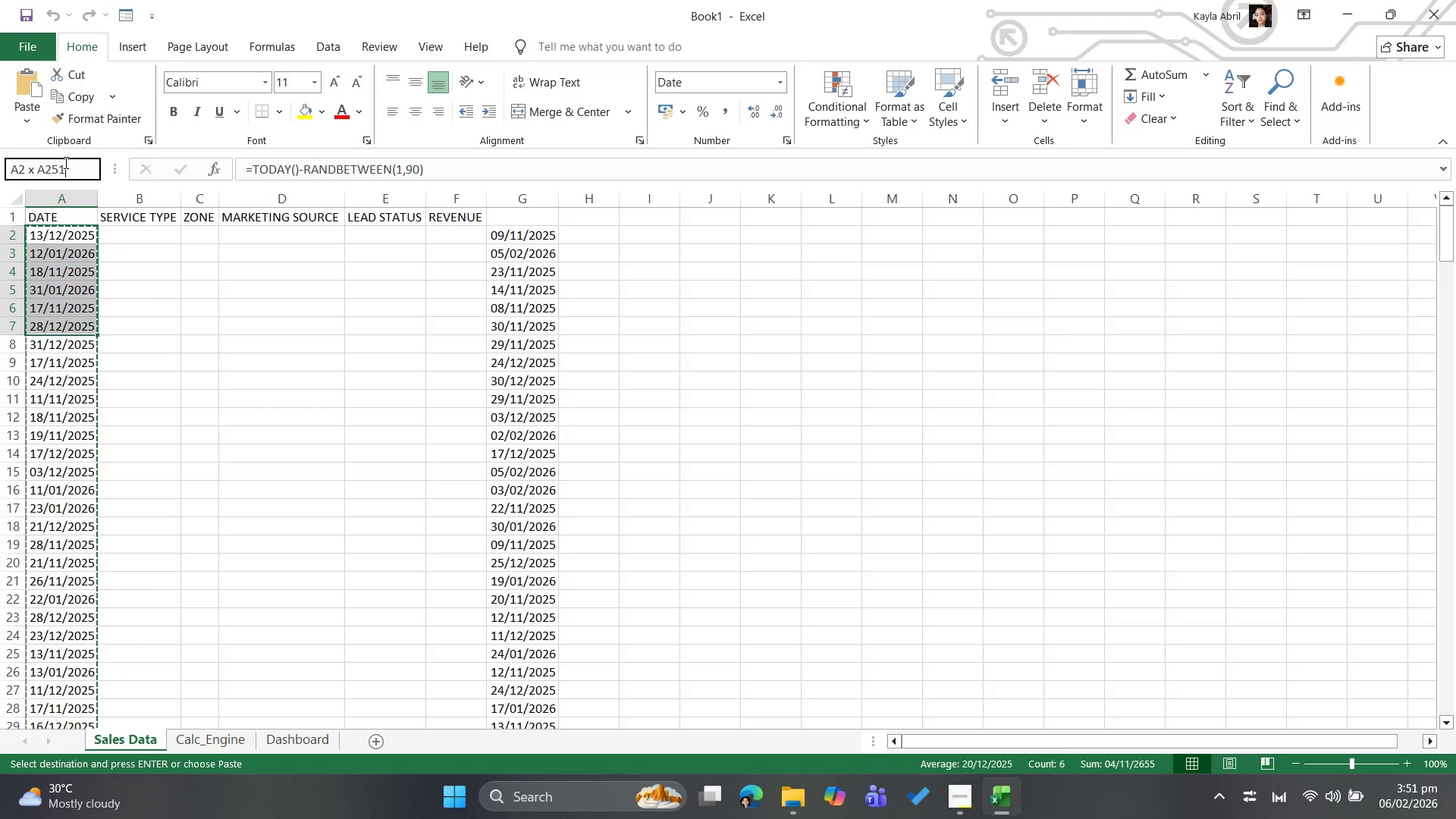 
key(Enter)
 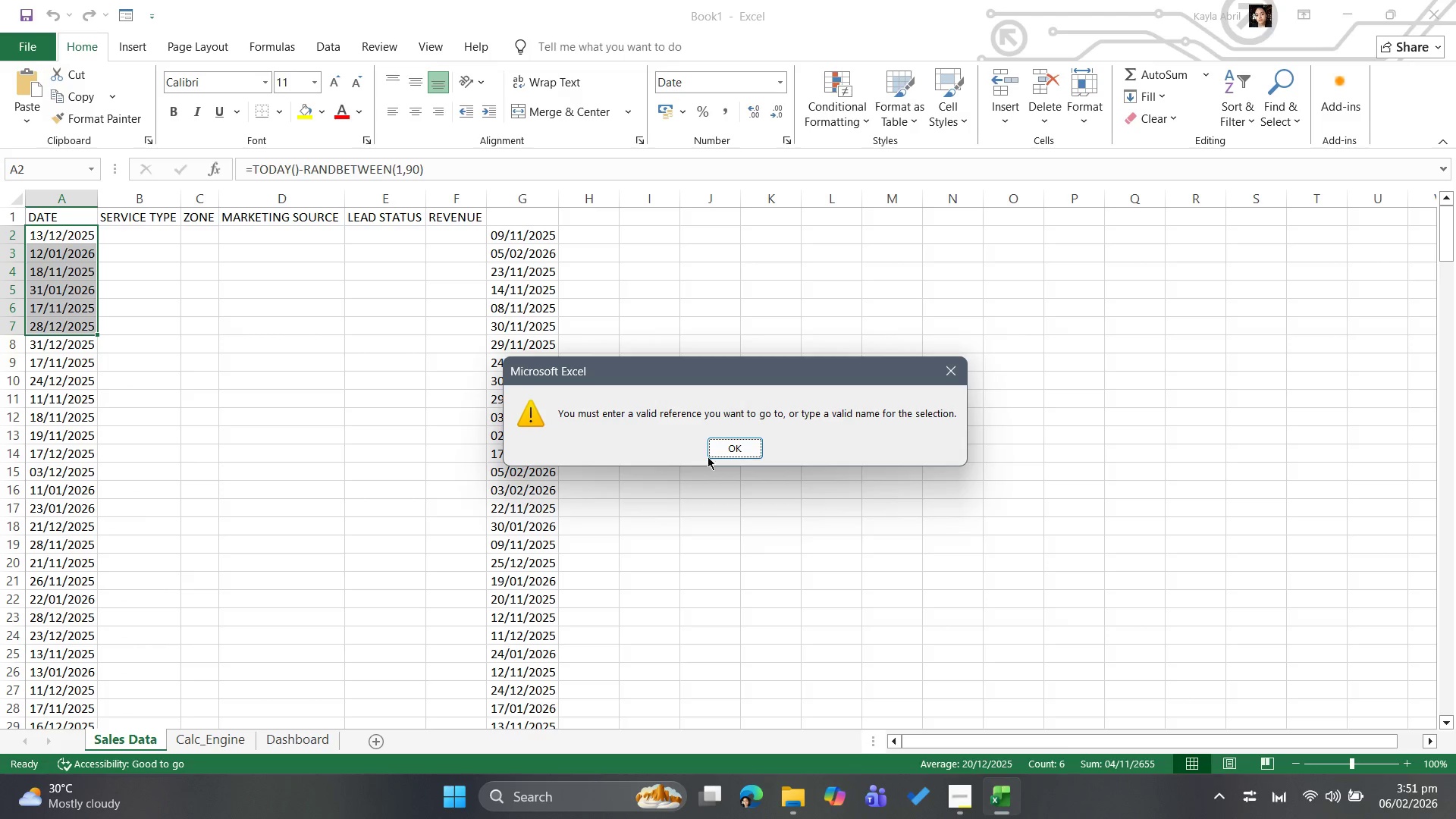 
left_click([719, 446])
 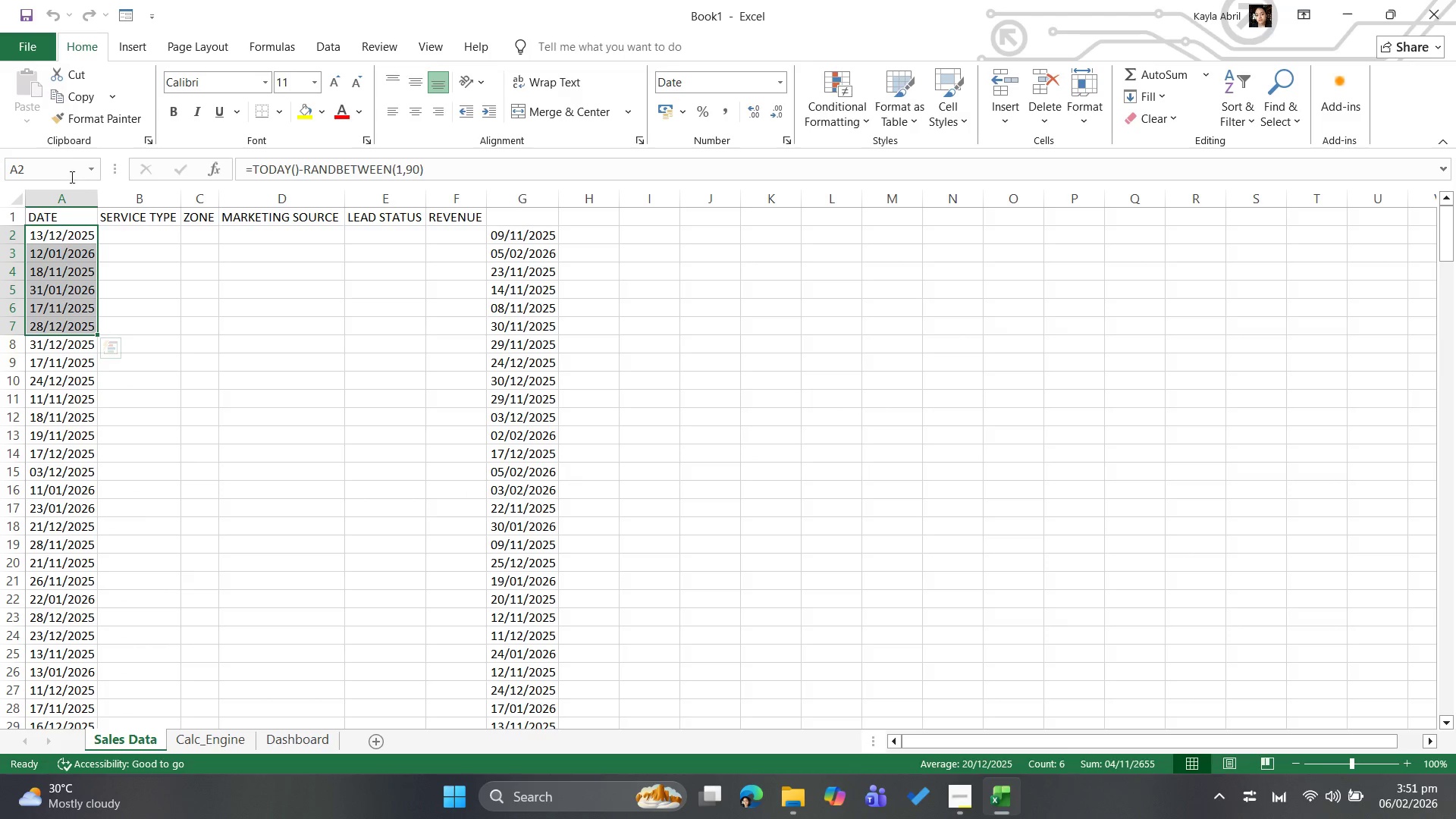 
left_click([61, 168])
 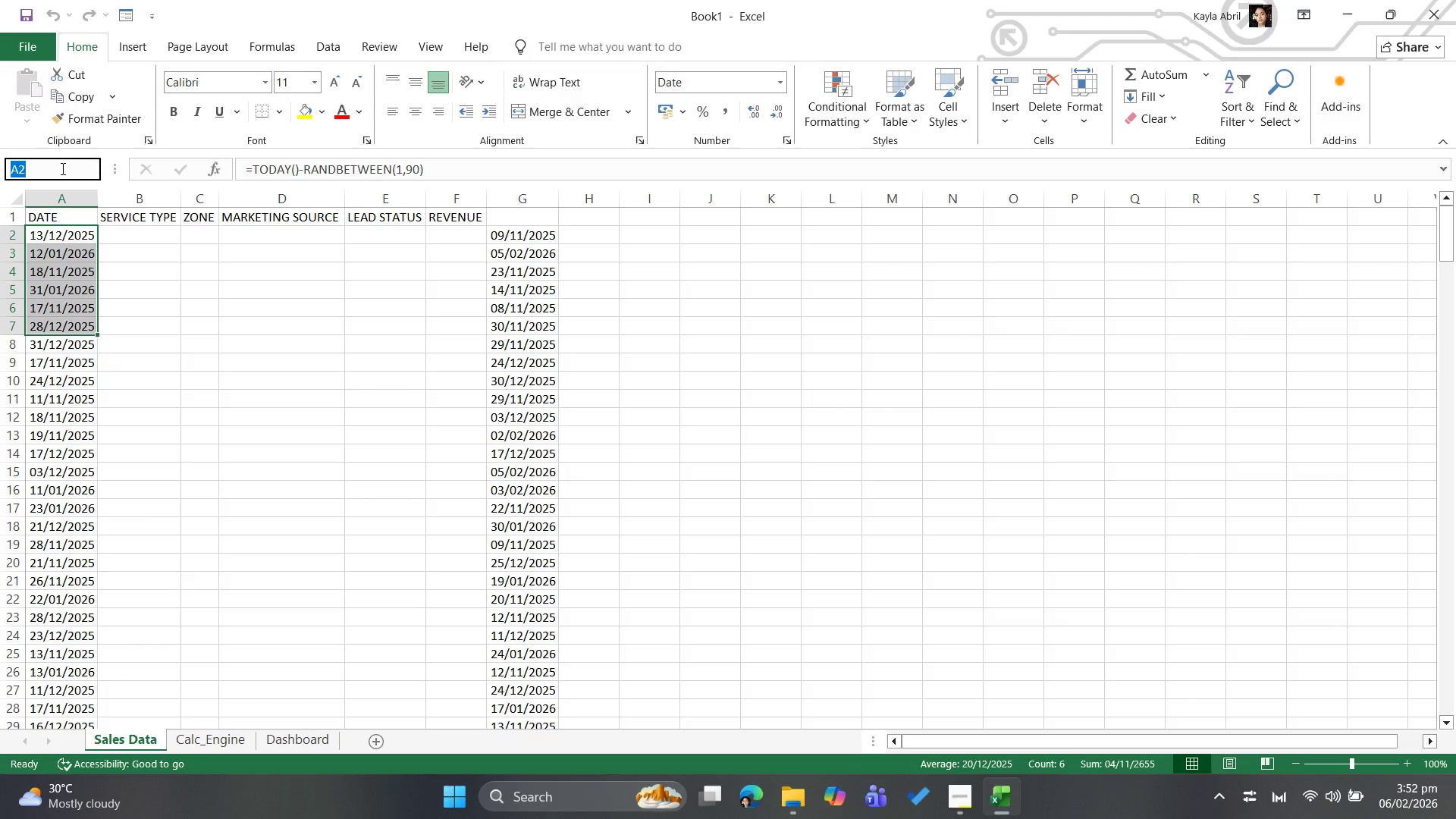 
left_click([61, 168])
 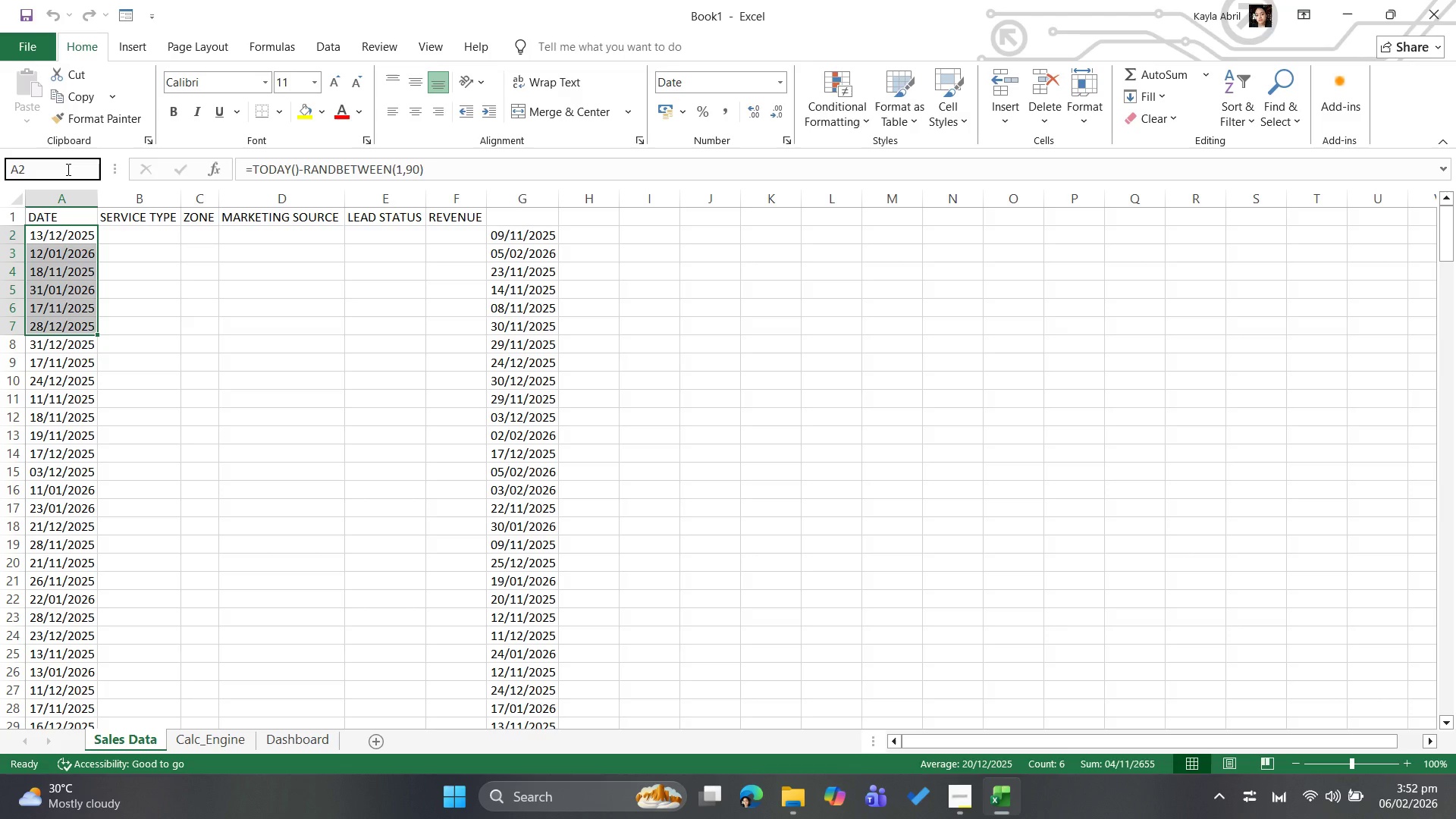 
key(Backspace)
type(251)
 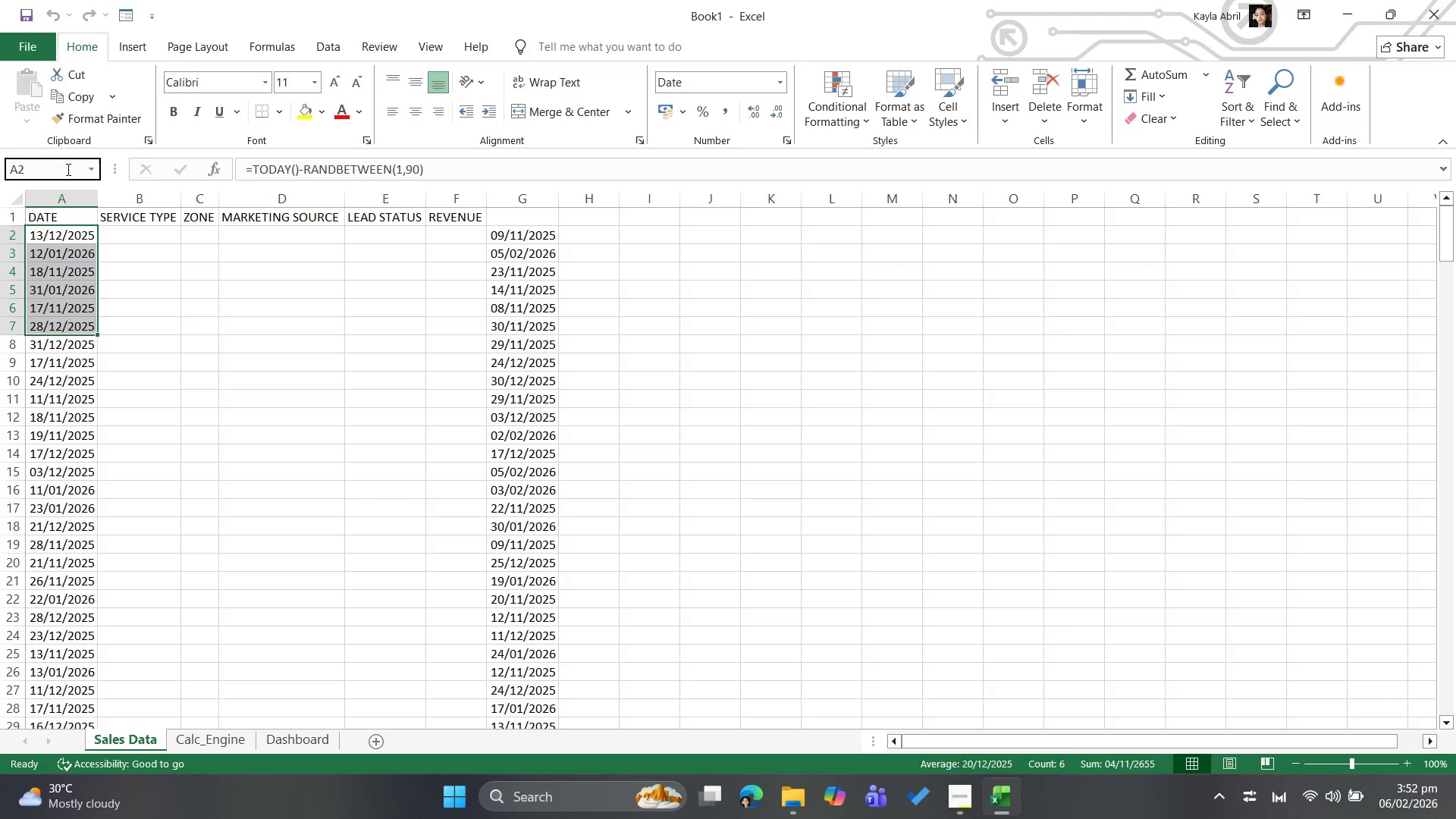 
key(Enter)
 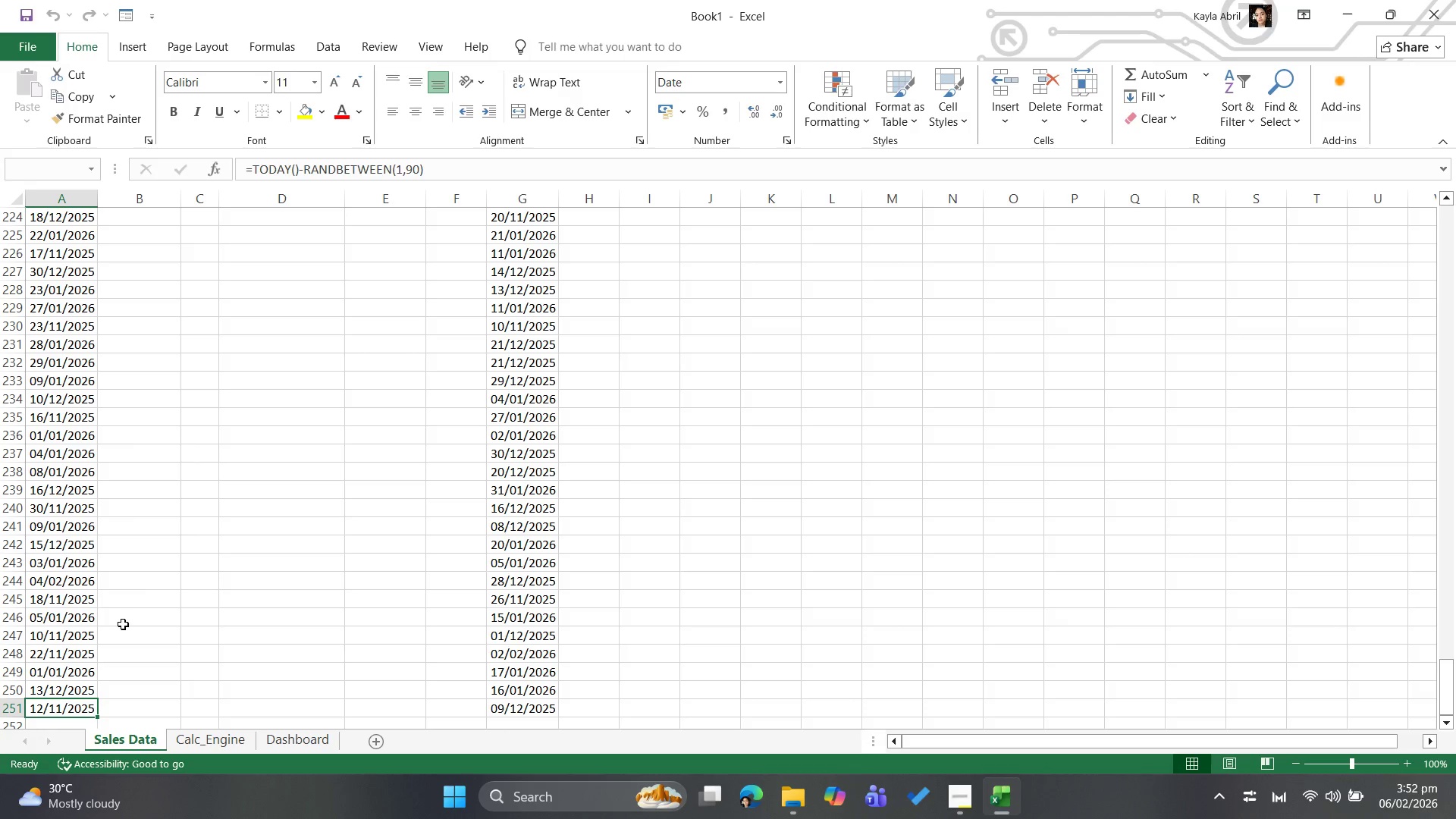 
scroll: coordinate [165, 371], scroll_direction: up, amount: 92.0
 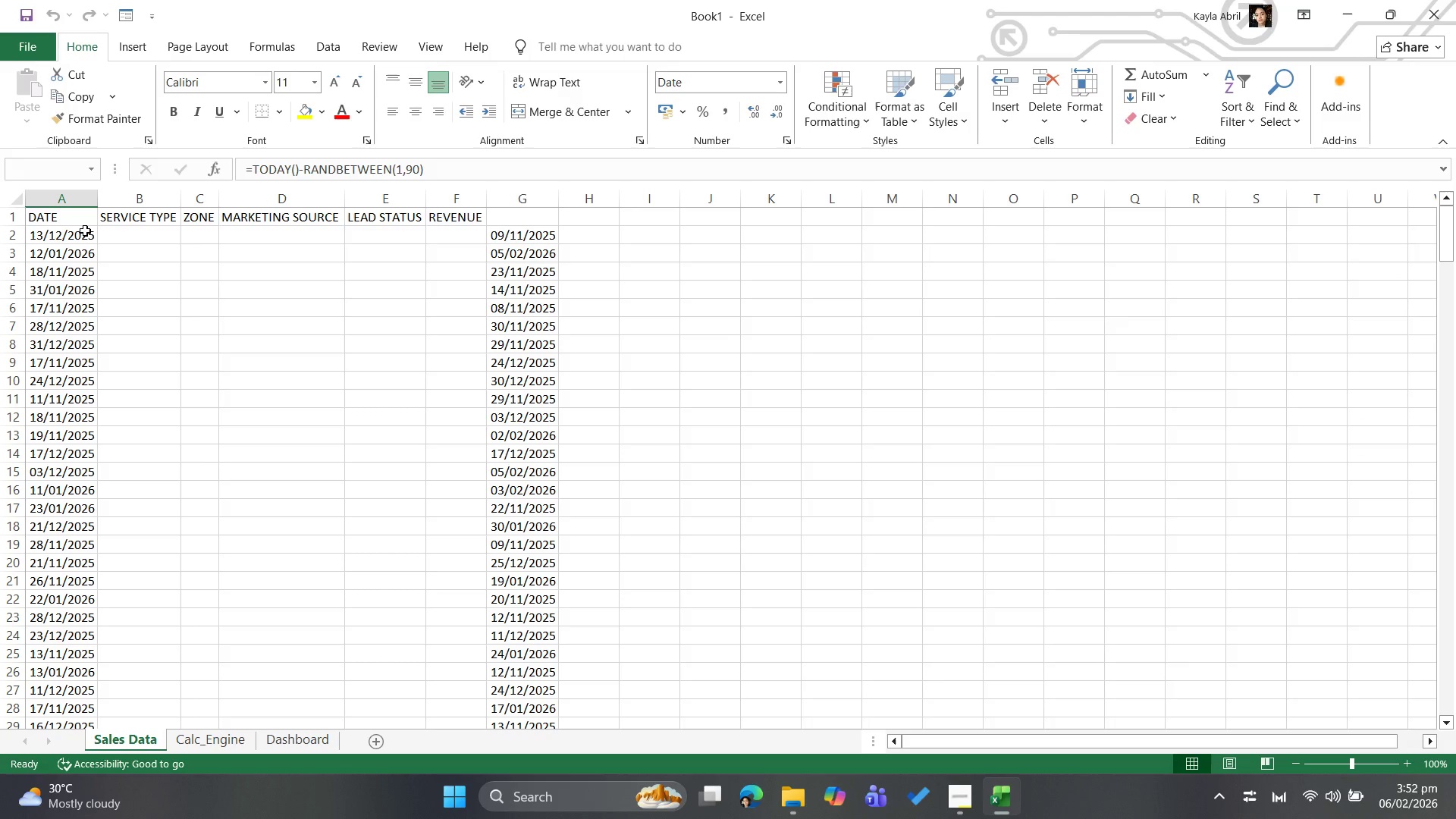 
left_click([85, 230])
 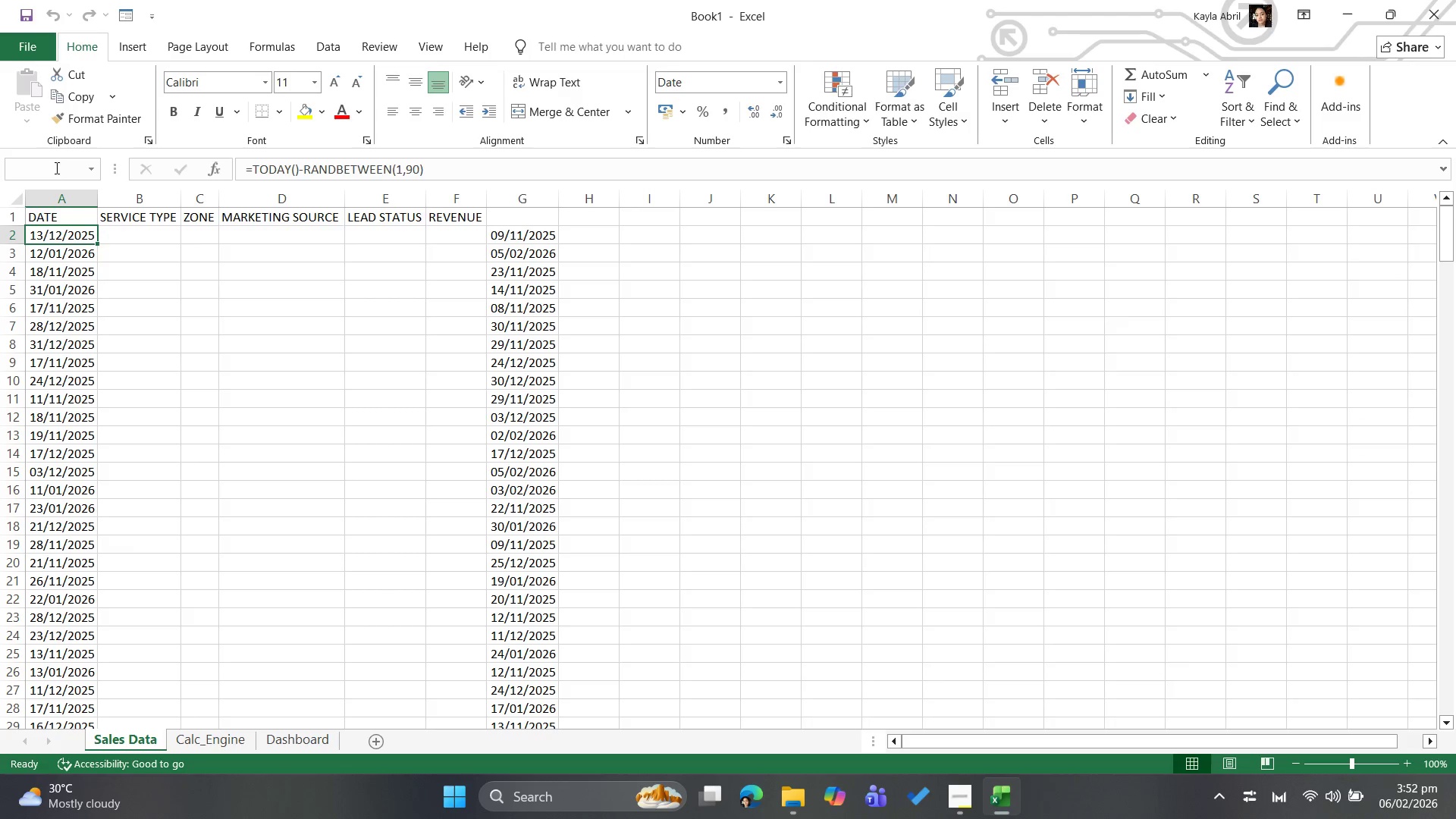 
left_click([57, 165])
 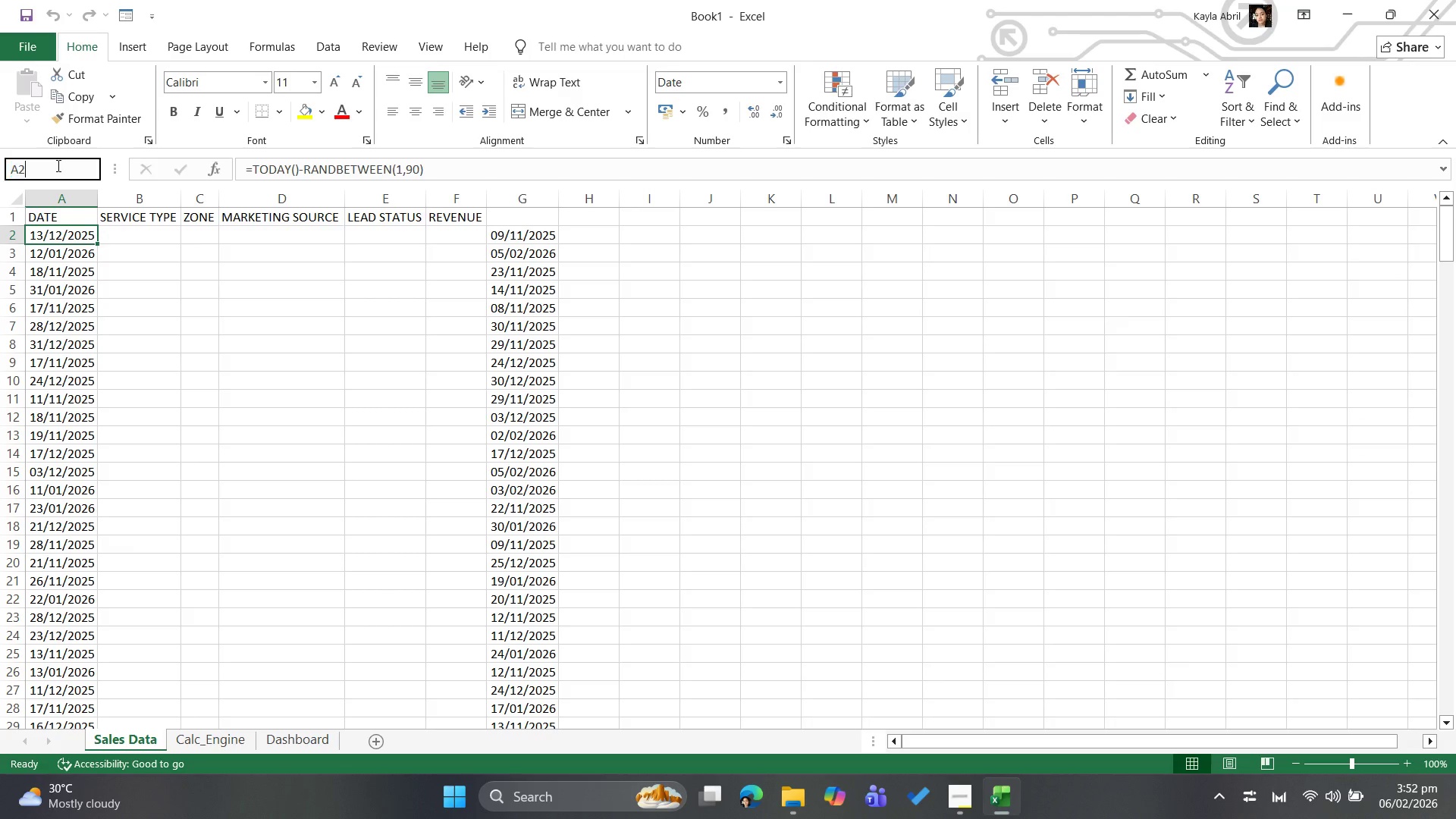 
left_click([57, 165])
 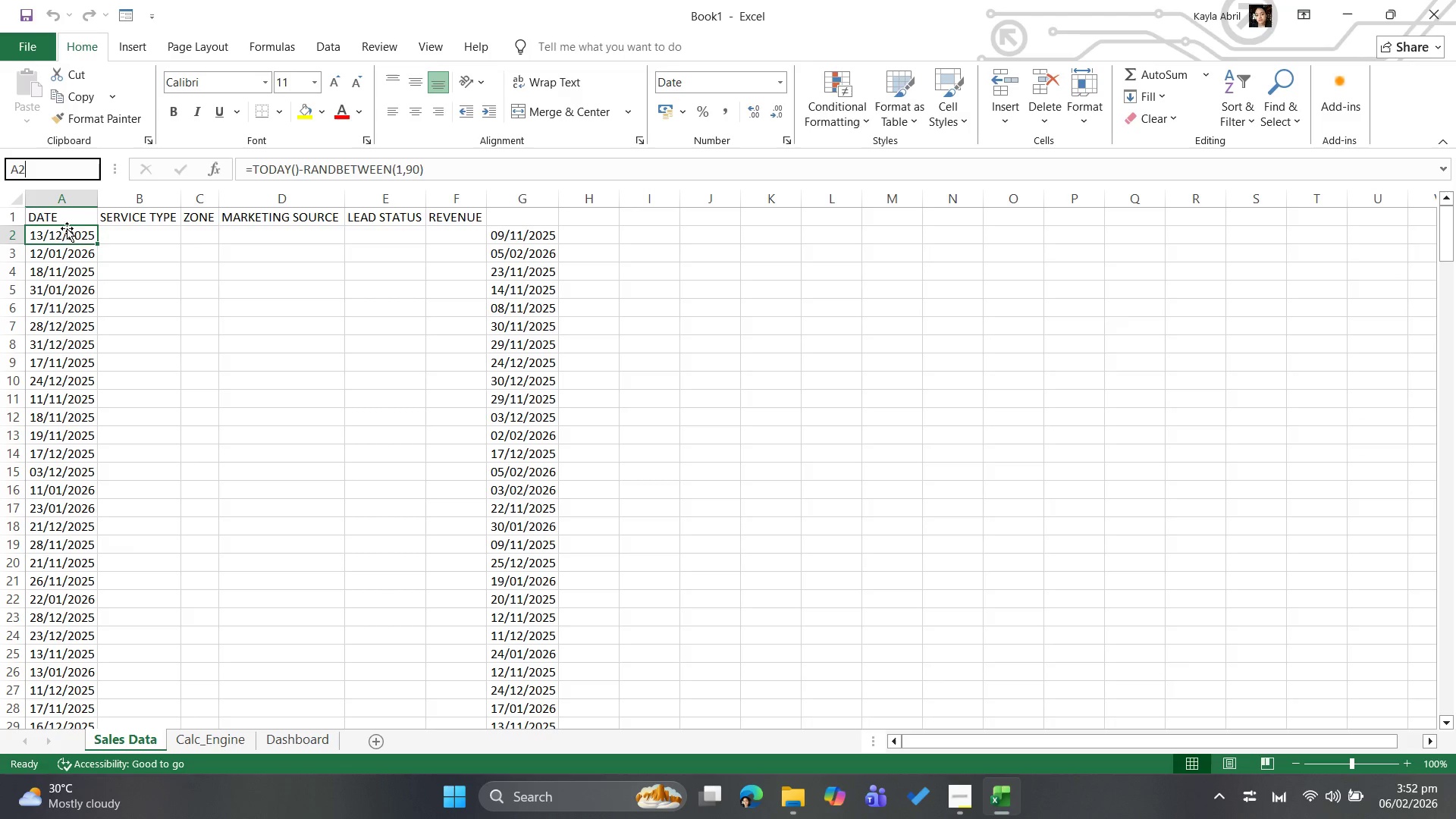 
left_click_drag(start_coordinate=[69, 233], to_coordinate=[95, 370])
 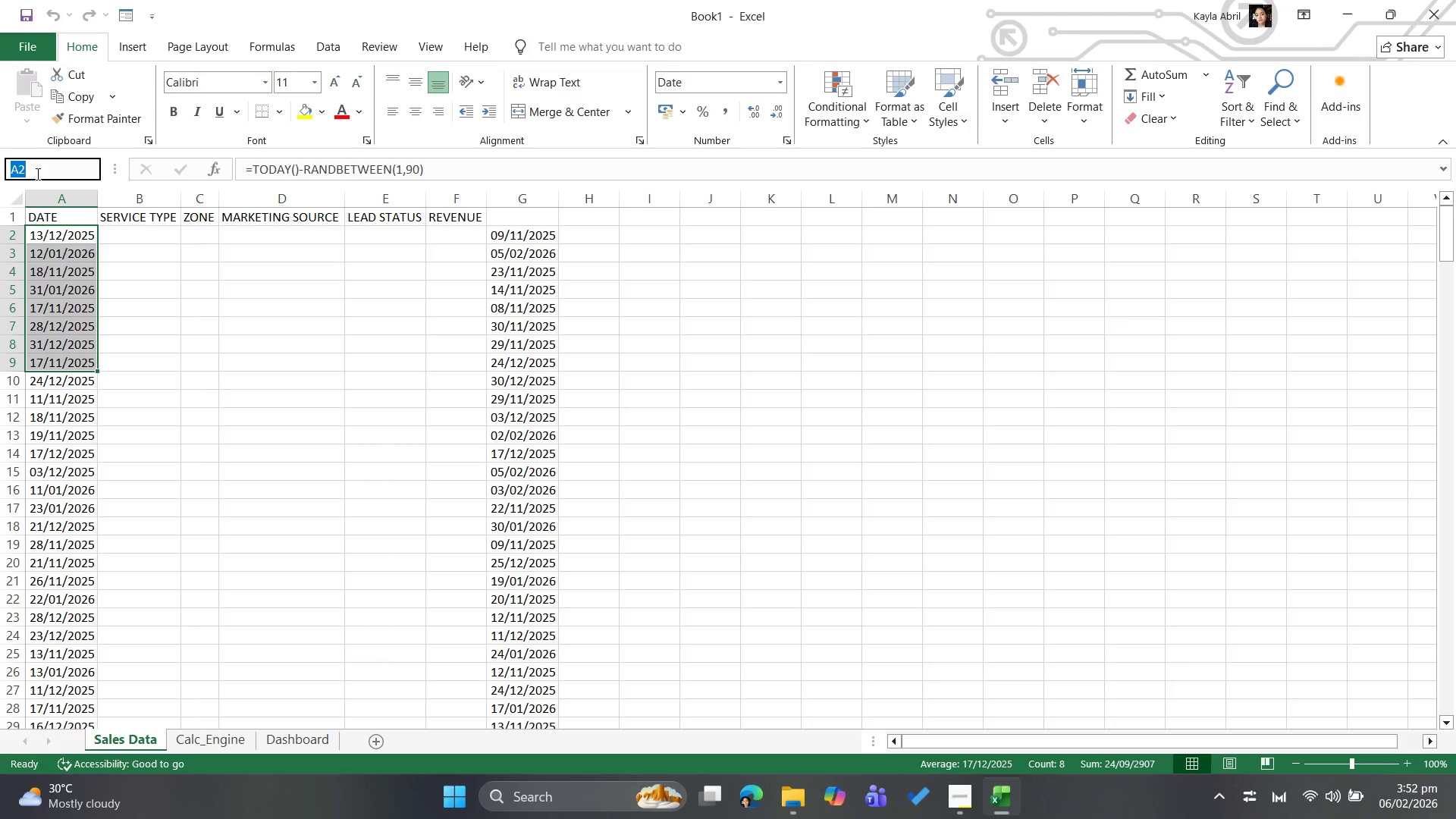 
key(Backspace)
type(251r )
 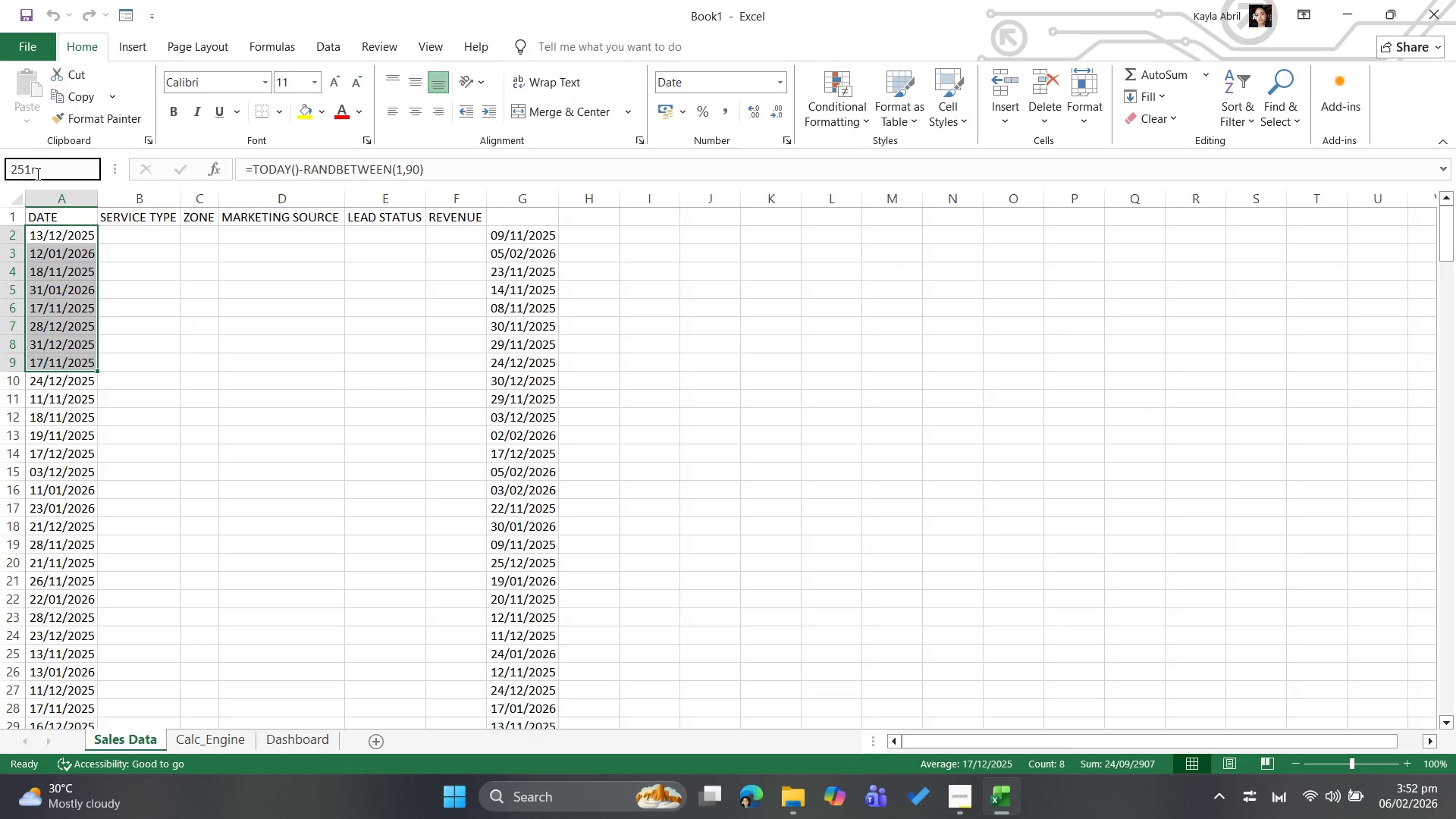 
hold_key(key=ShiftLeft, duration=0.53)
 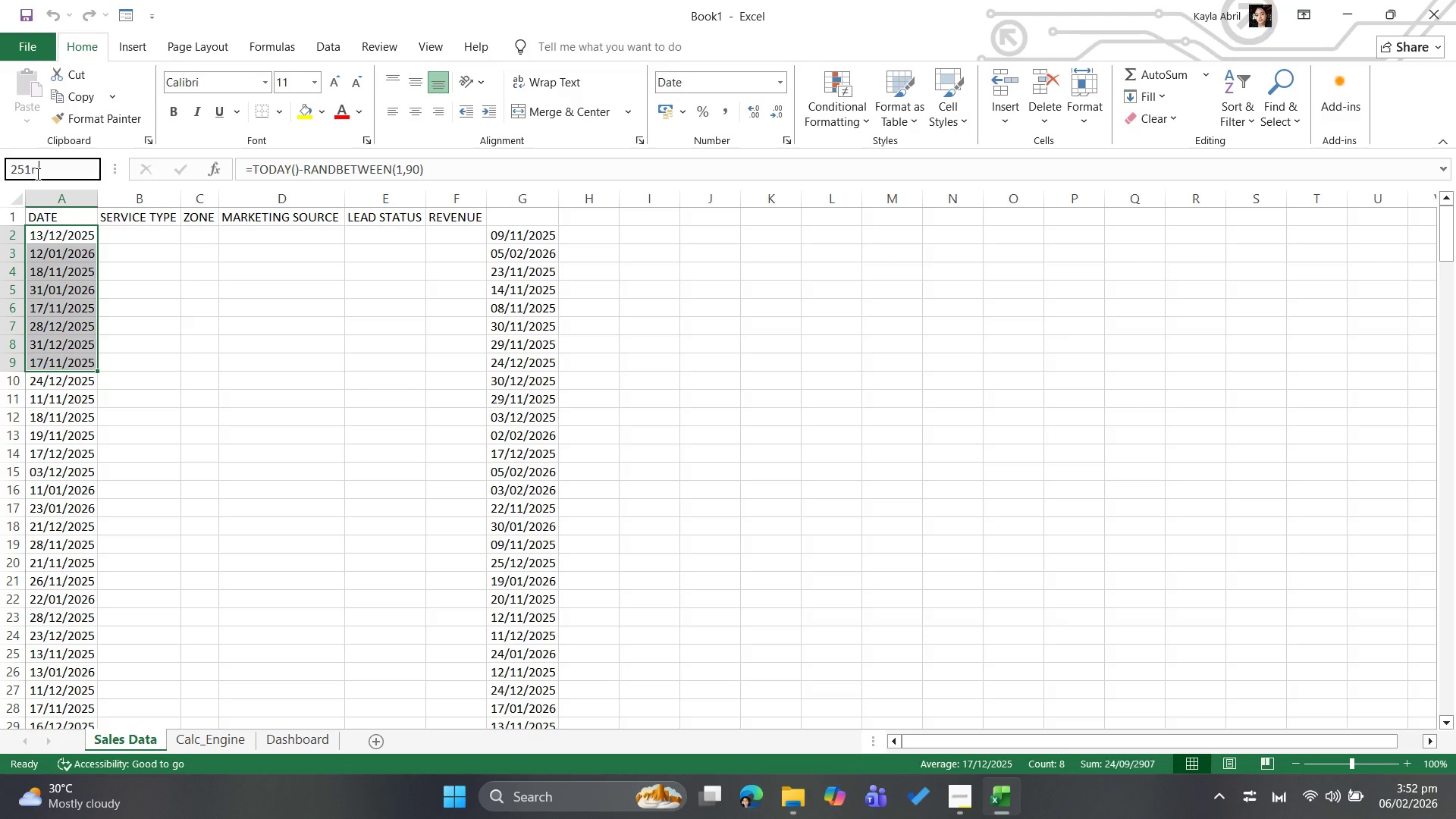 
key(Backspace)
 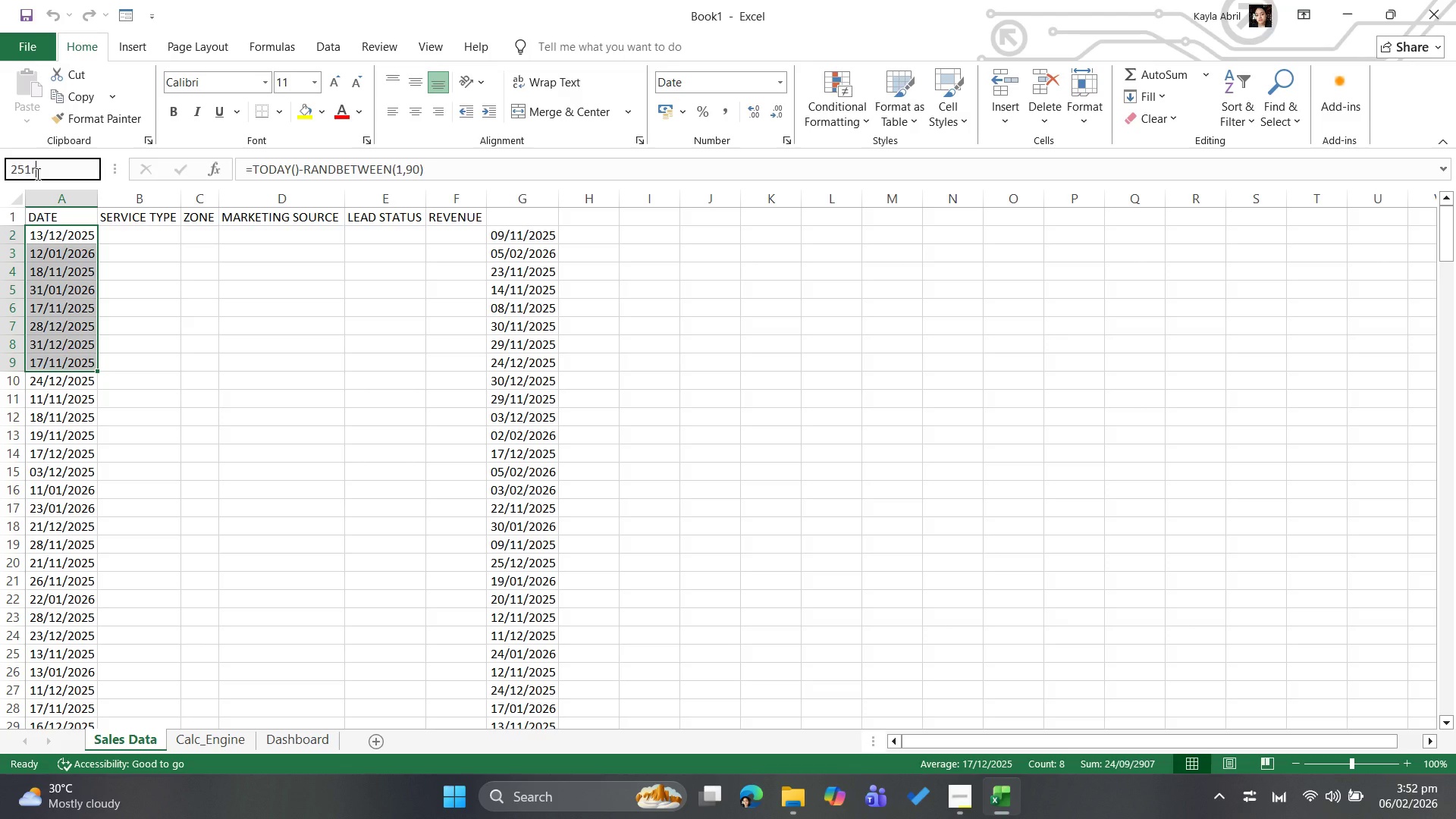 
hold_key(key=ShiftLeft, duration=0.56)
 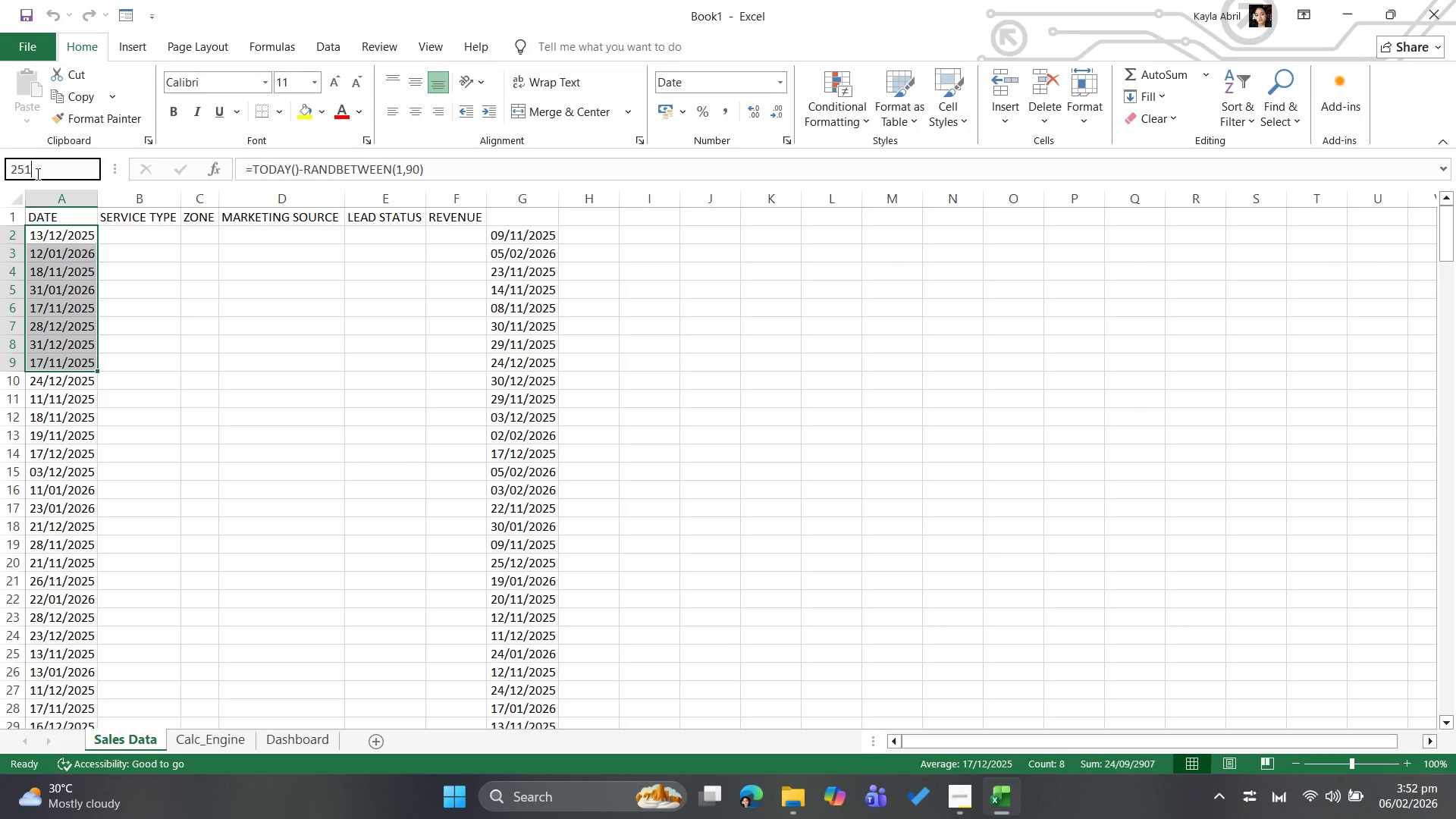 
key(Backspace)
 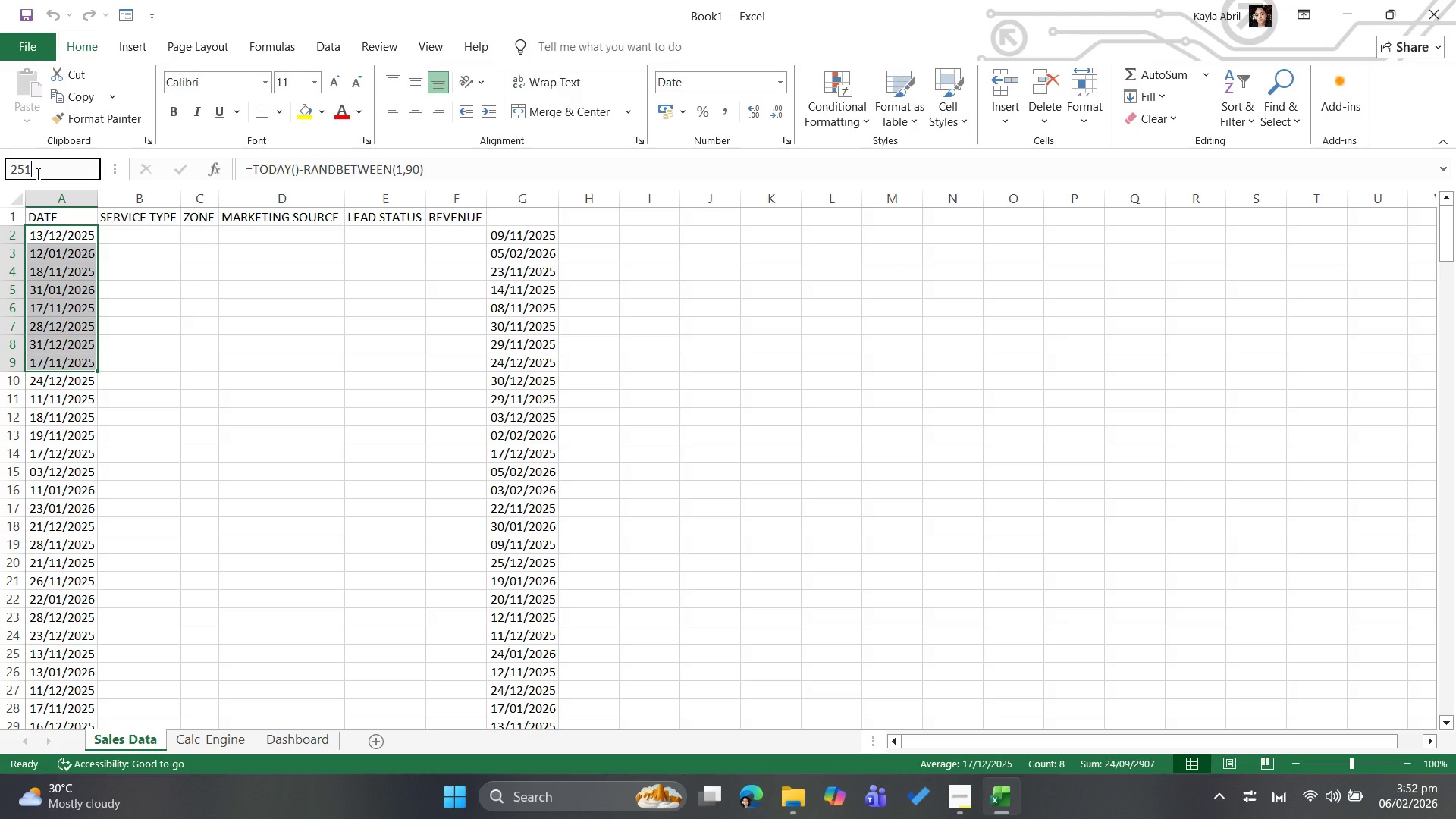 
key(Shift+R)
 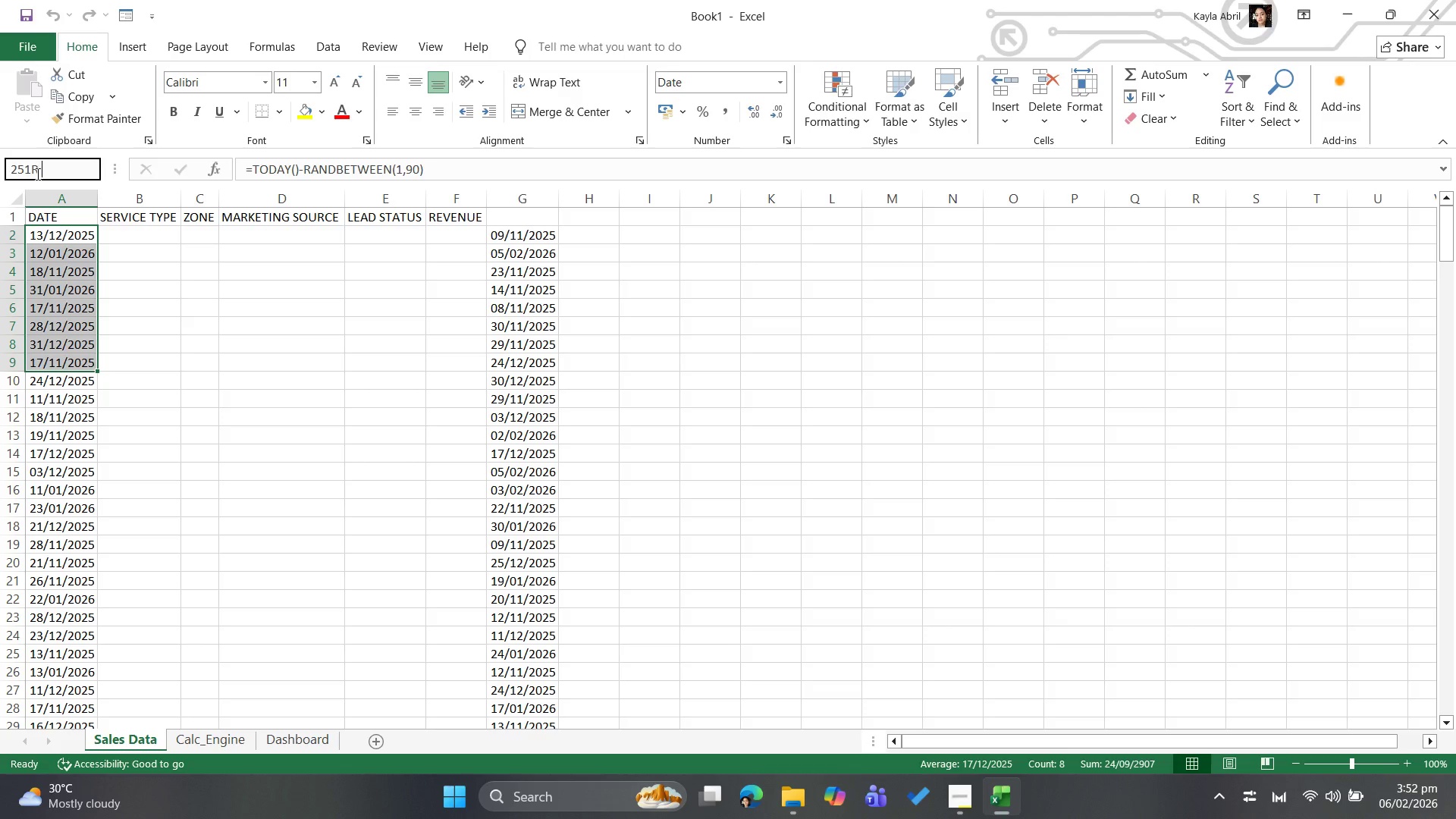 
key(Space)
 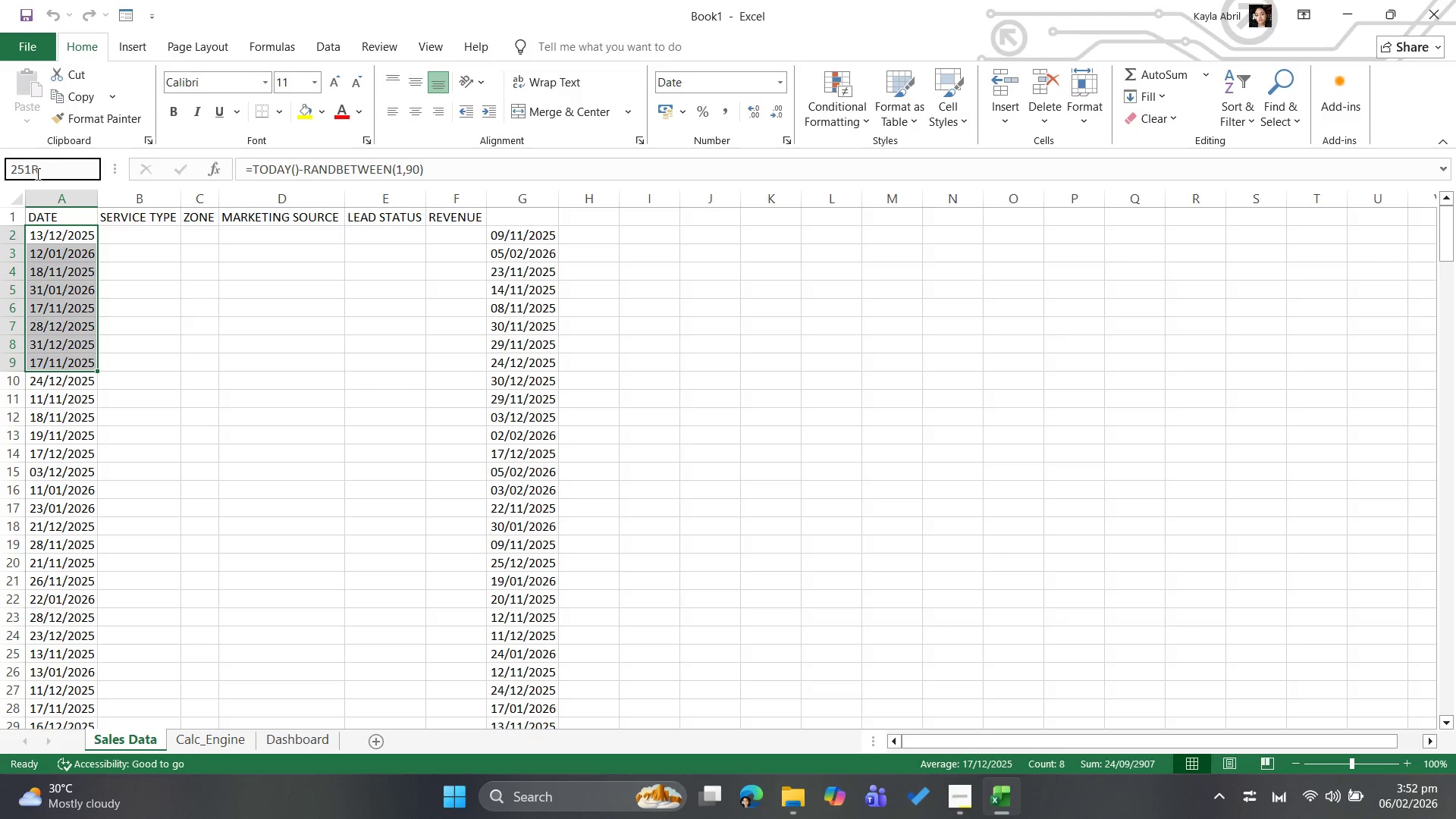 
key(X)
 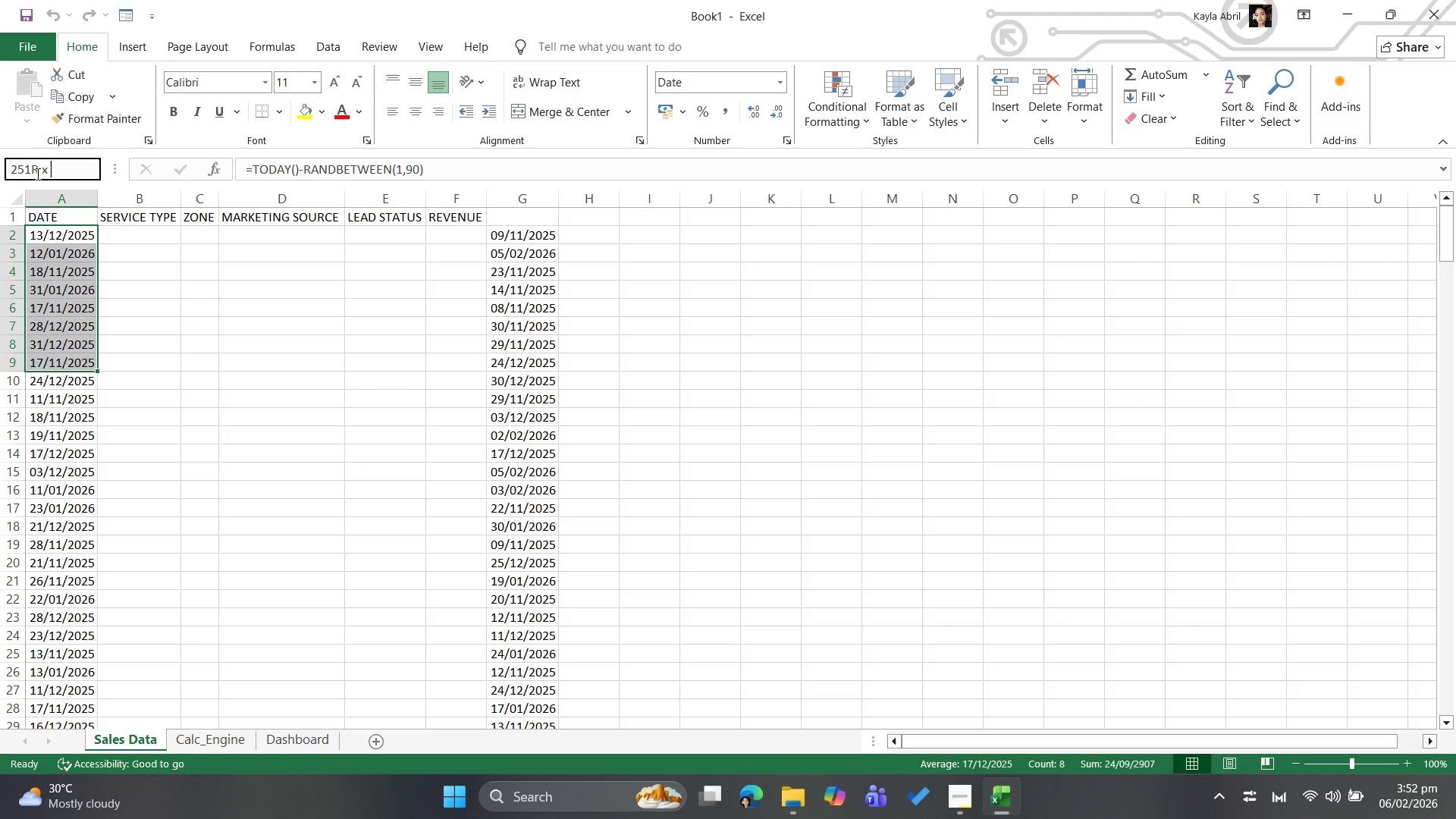 
key(Space)
 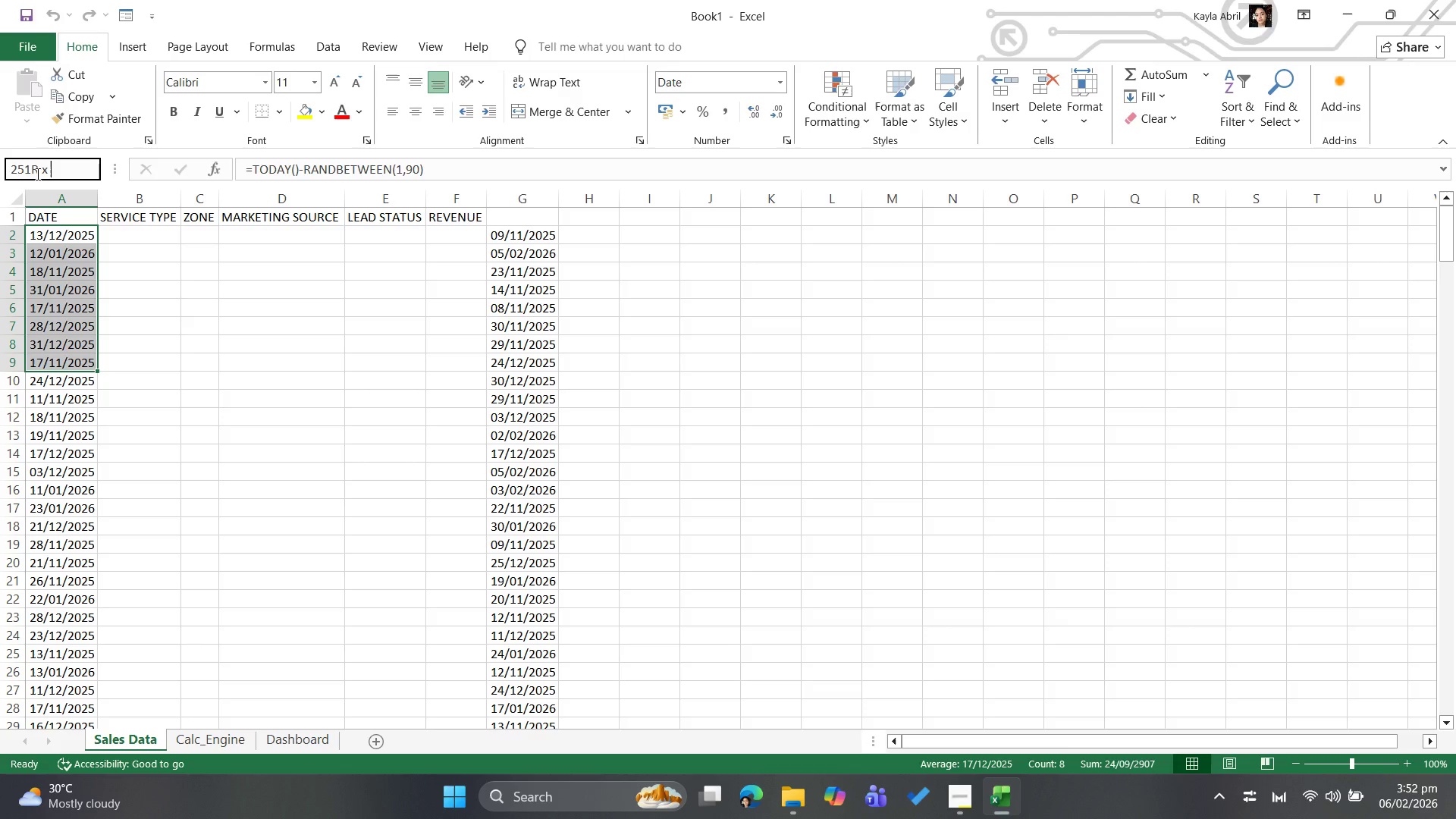 
key(Shift+1)
 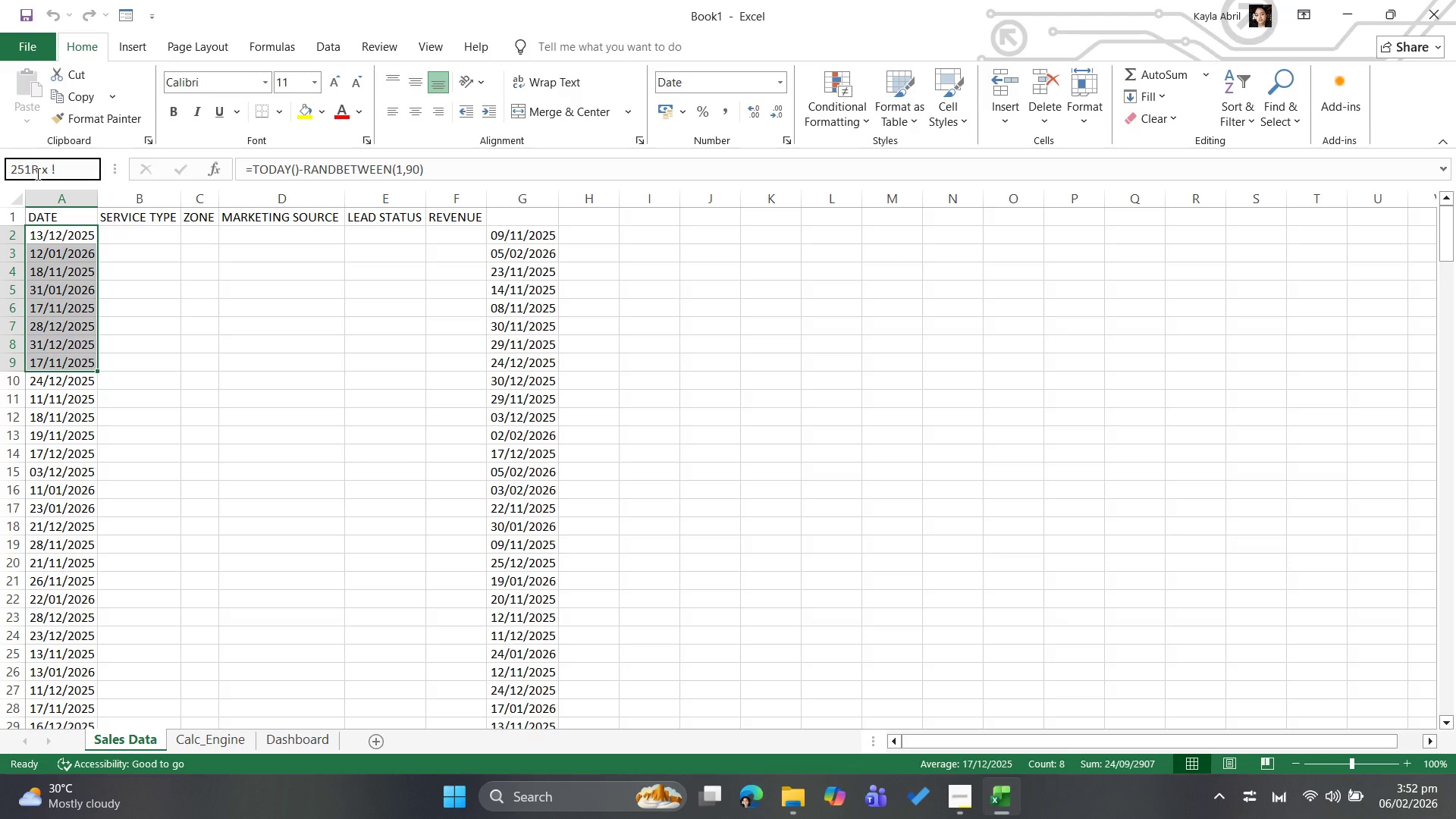 
key(Shift+ShiftLeft)
 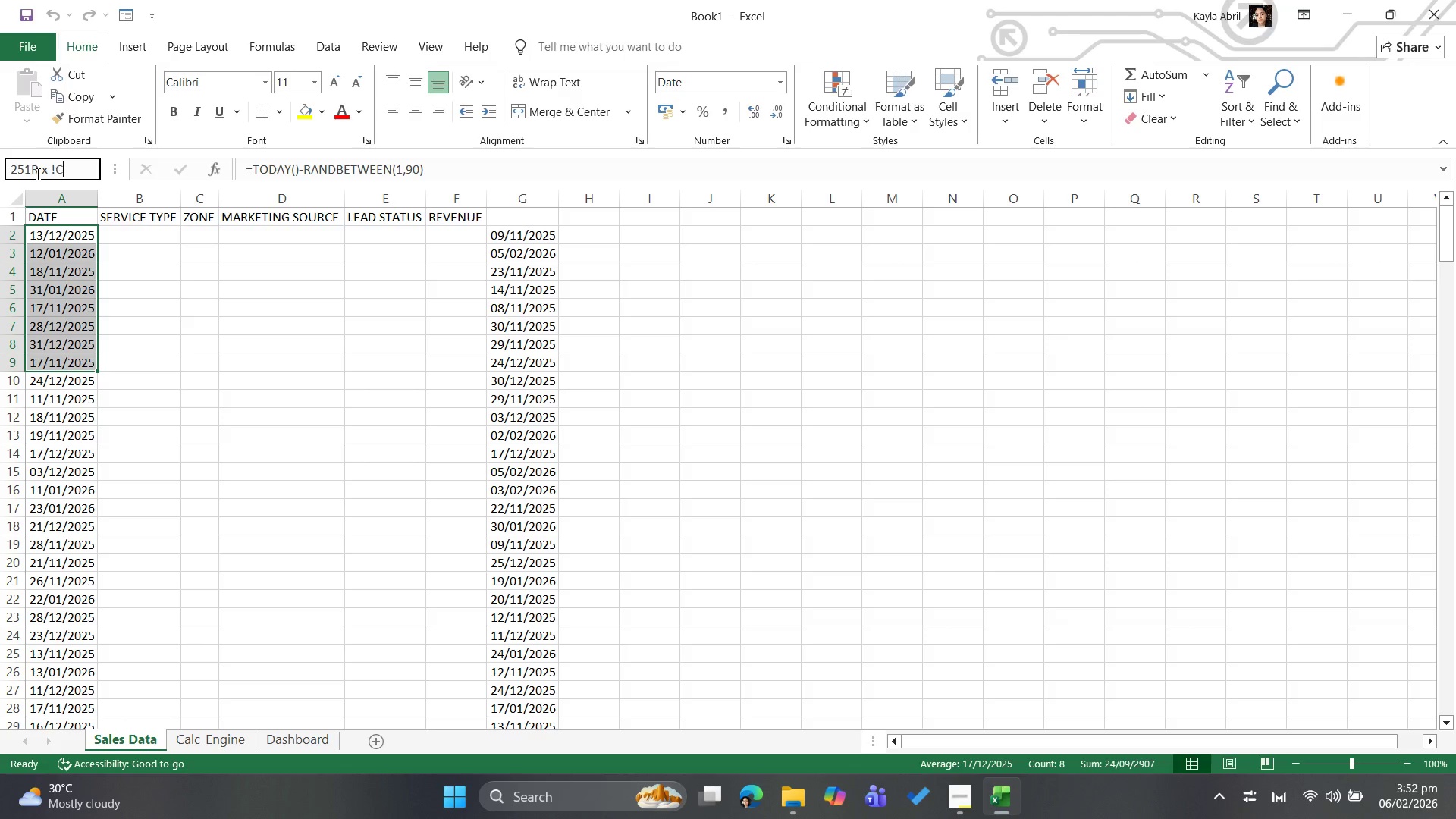 
key(Shift+C)
 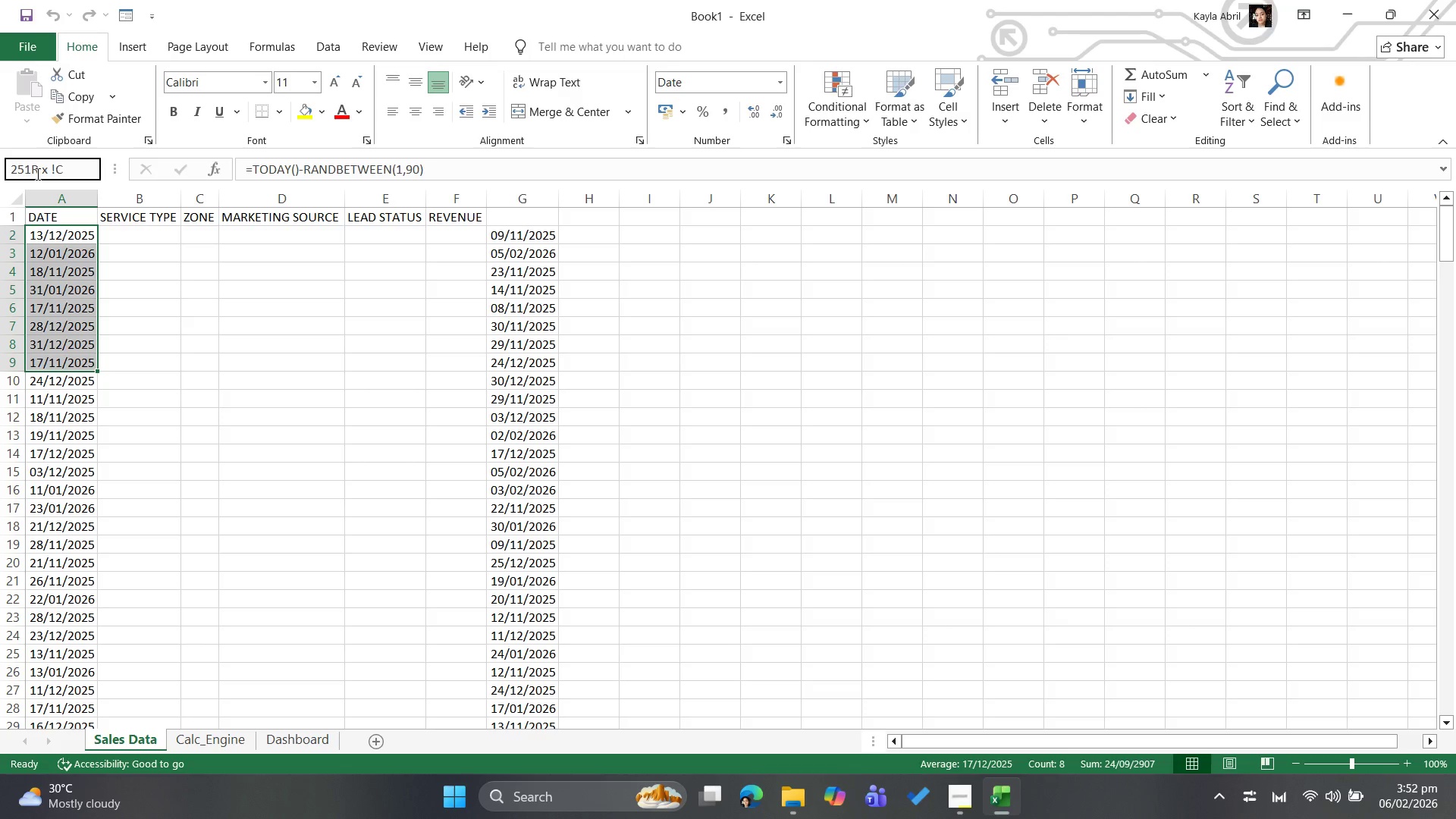 
key(Backspace)
 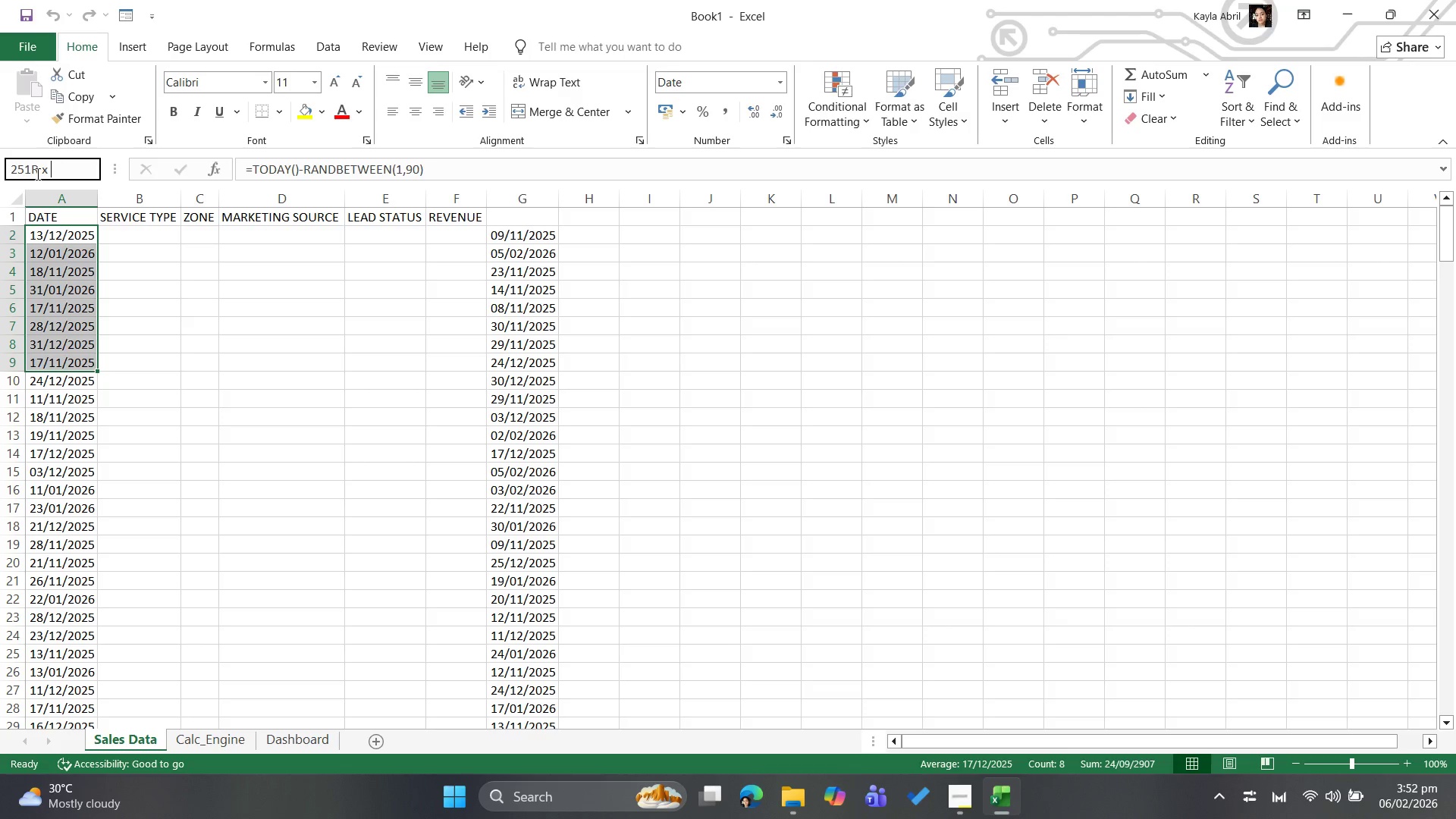 
key(Backspace)
 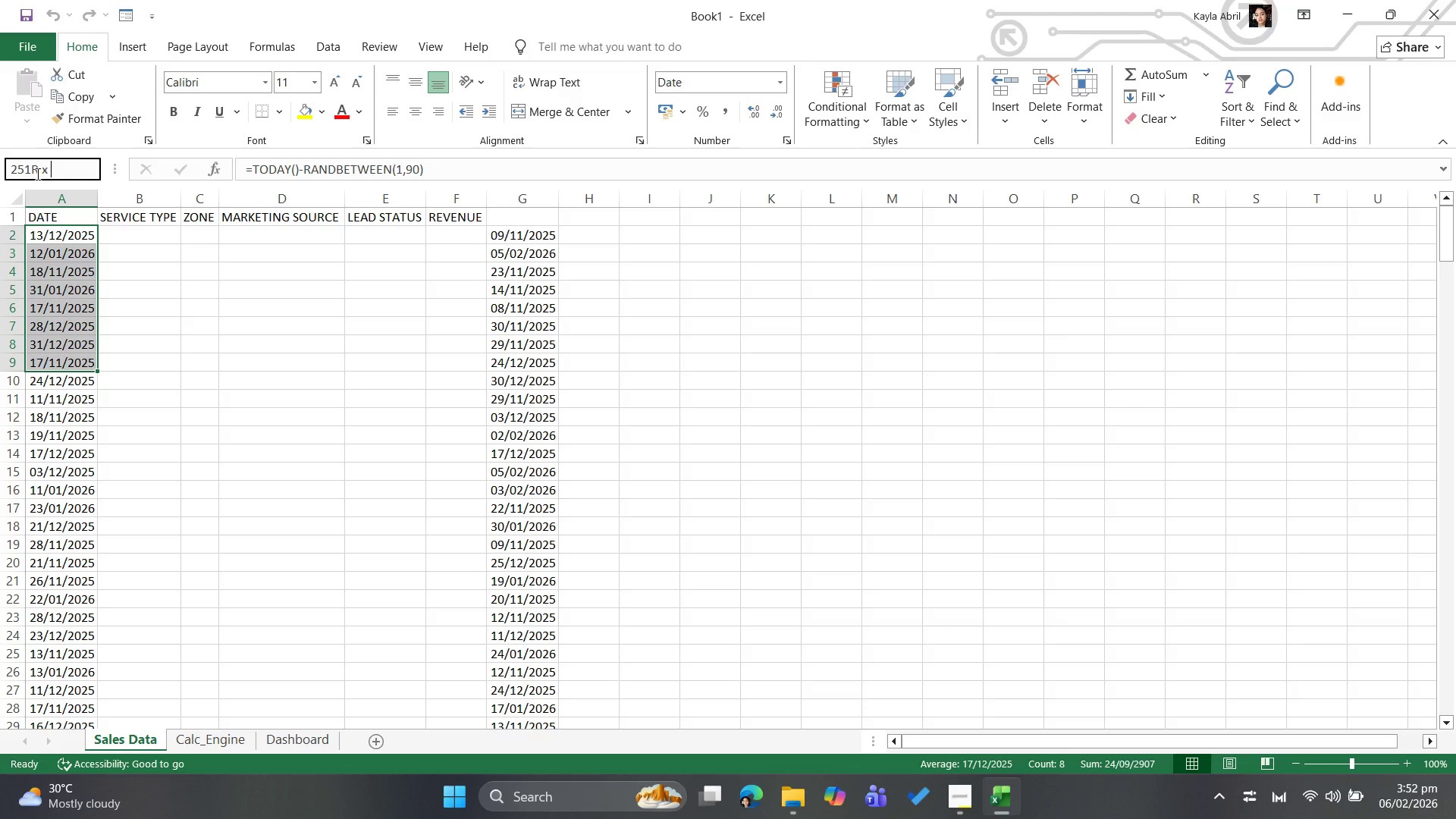 
key(1)
 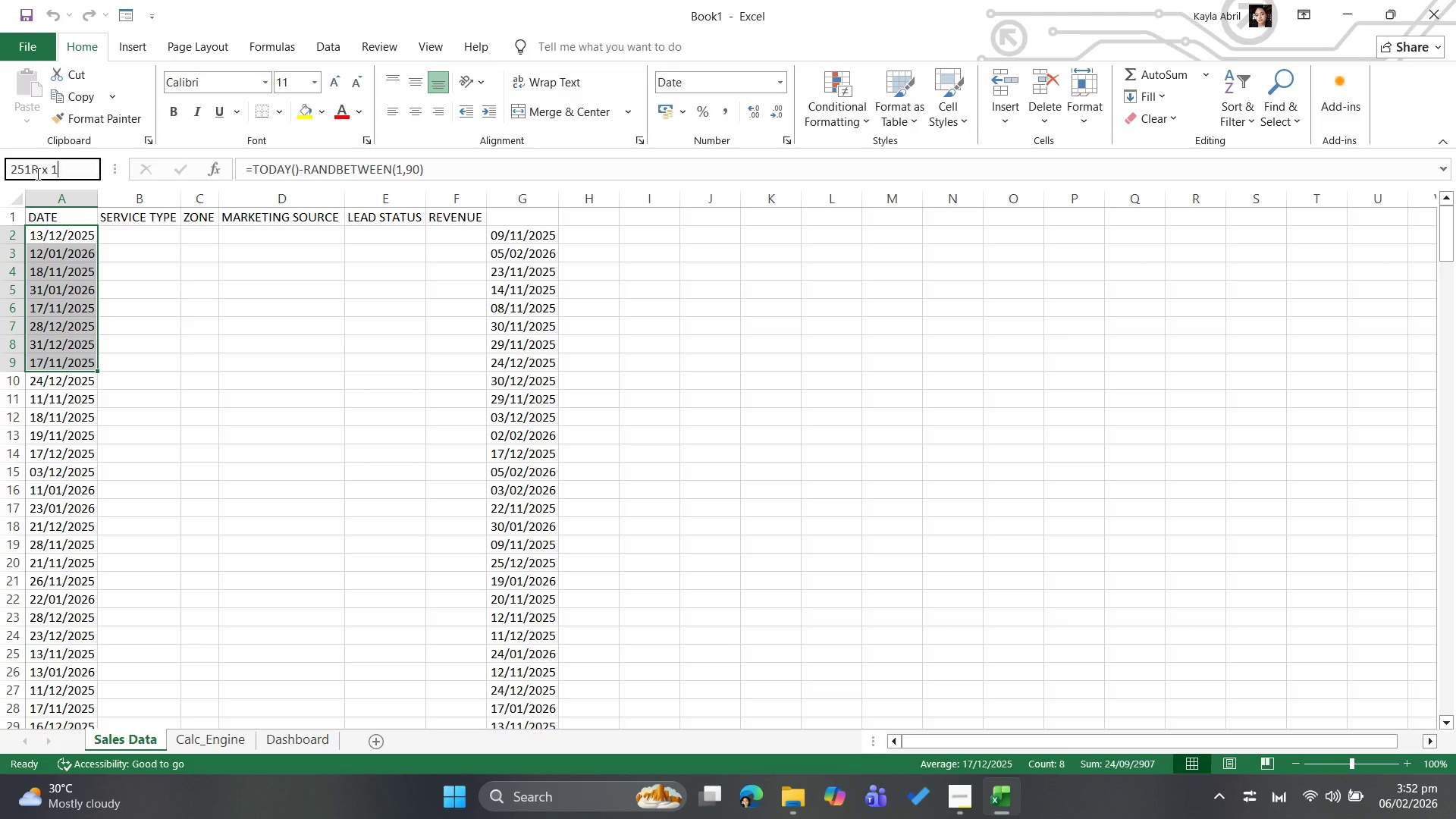 
key(Shift+ShiftLeft)
 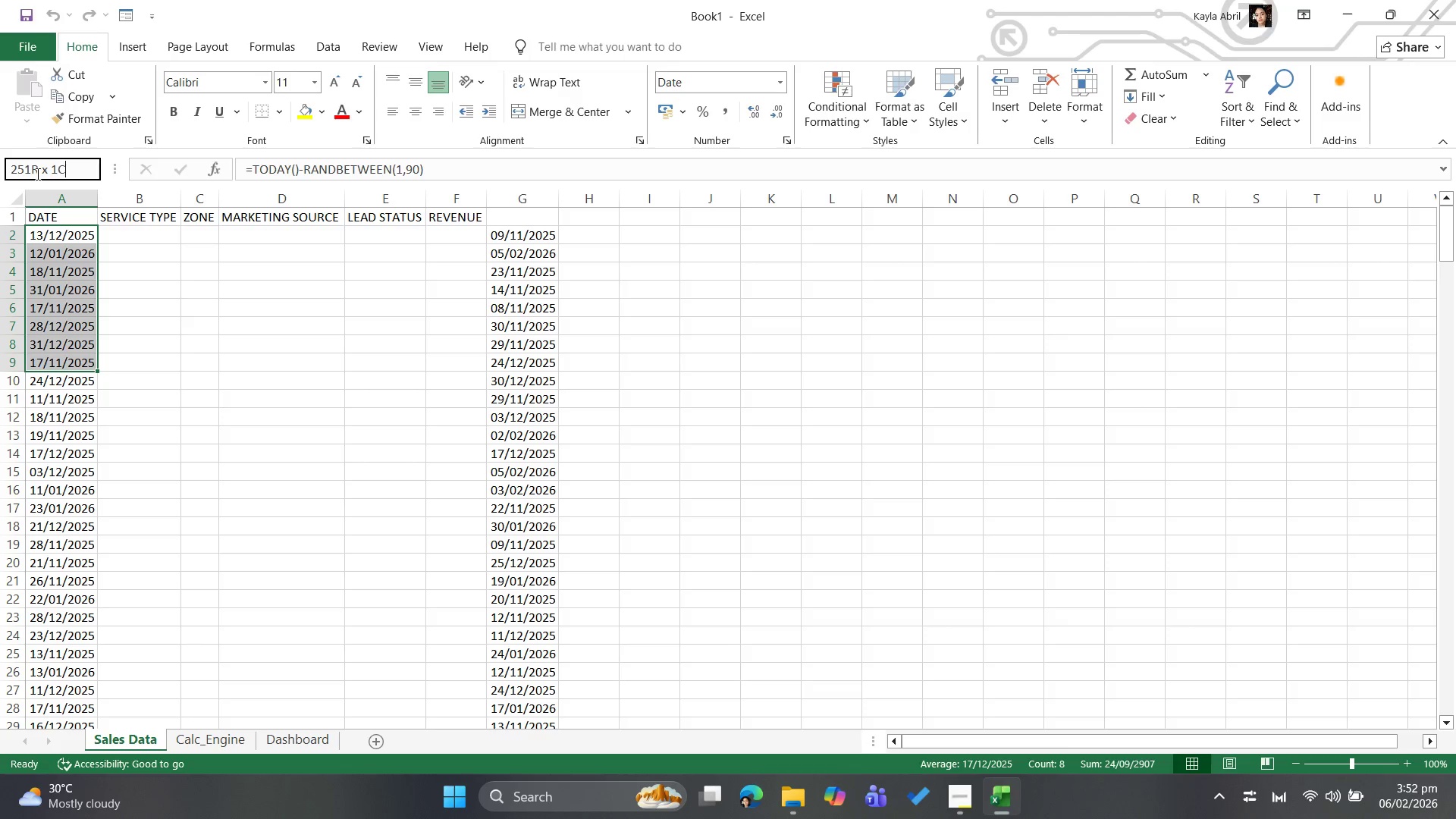 
key(Shift+C)
 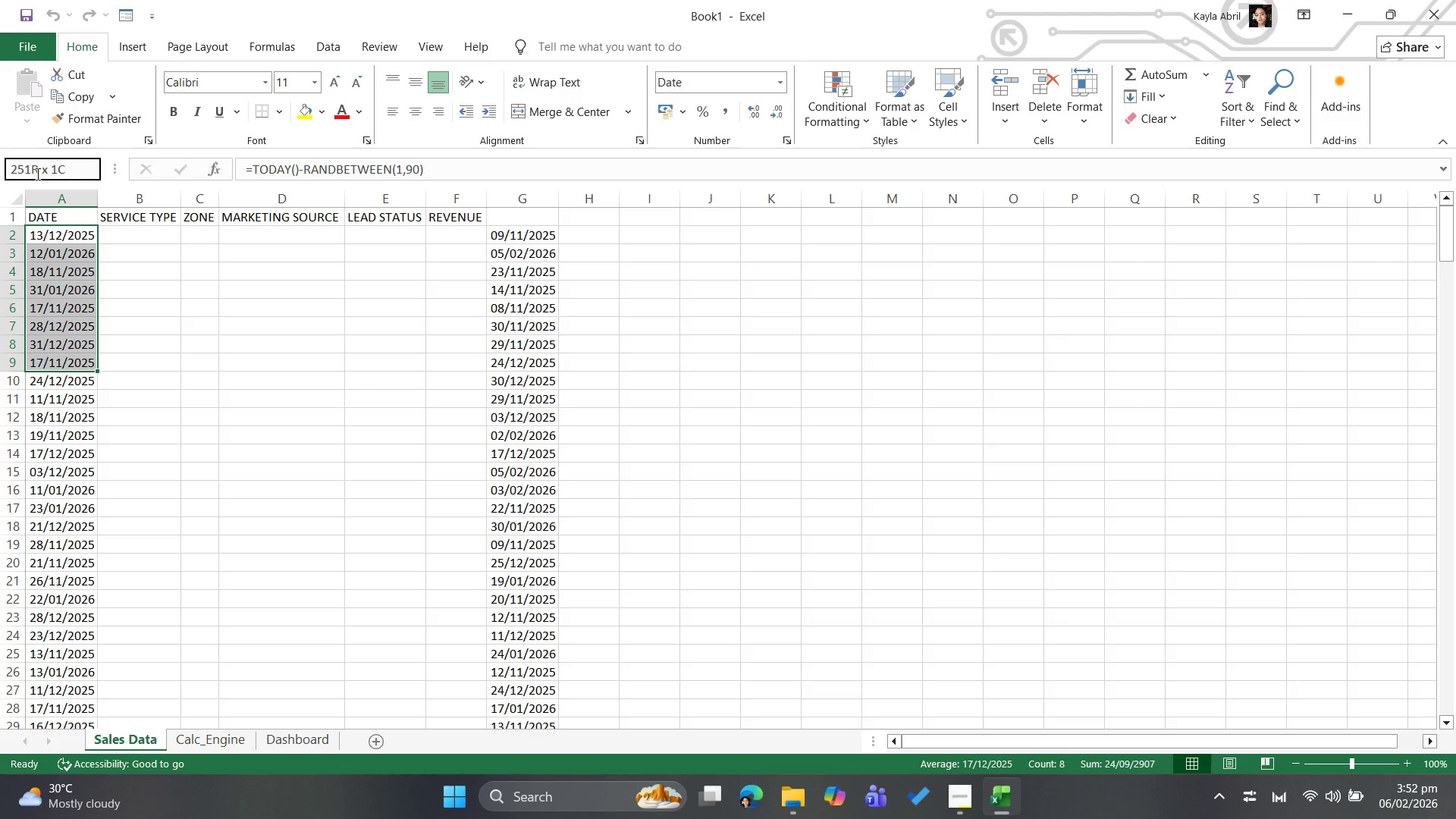 
key(Enter)
 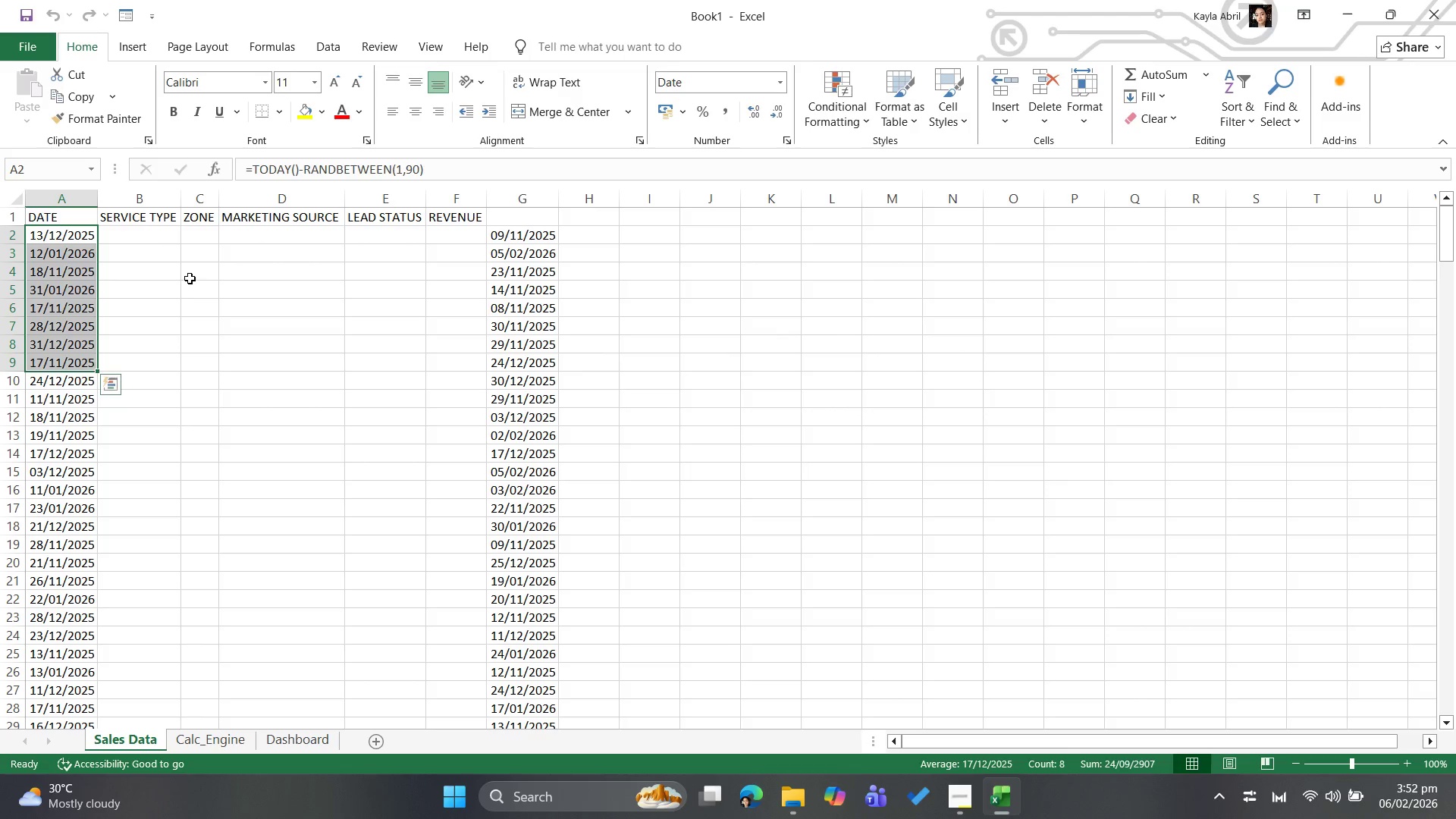 
left_click_drag(start_coordinate=[86, 236], to_coordinate=[60, 695])
 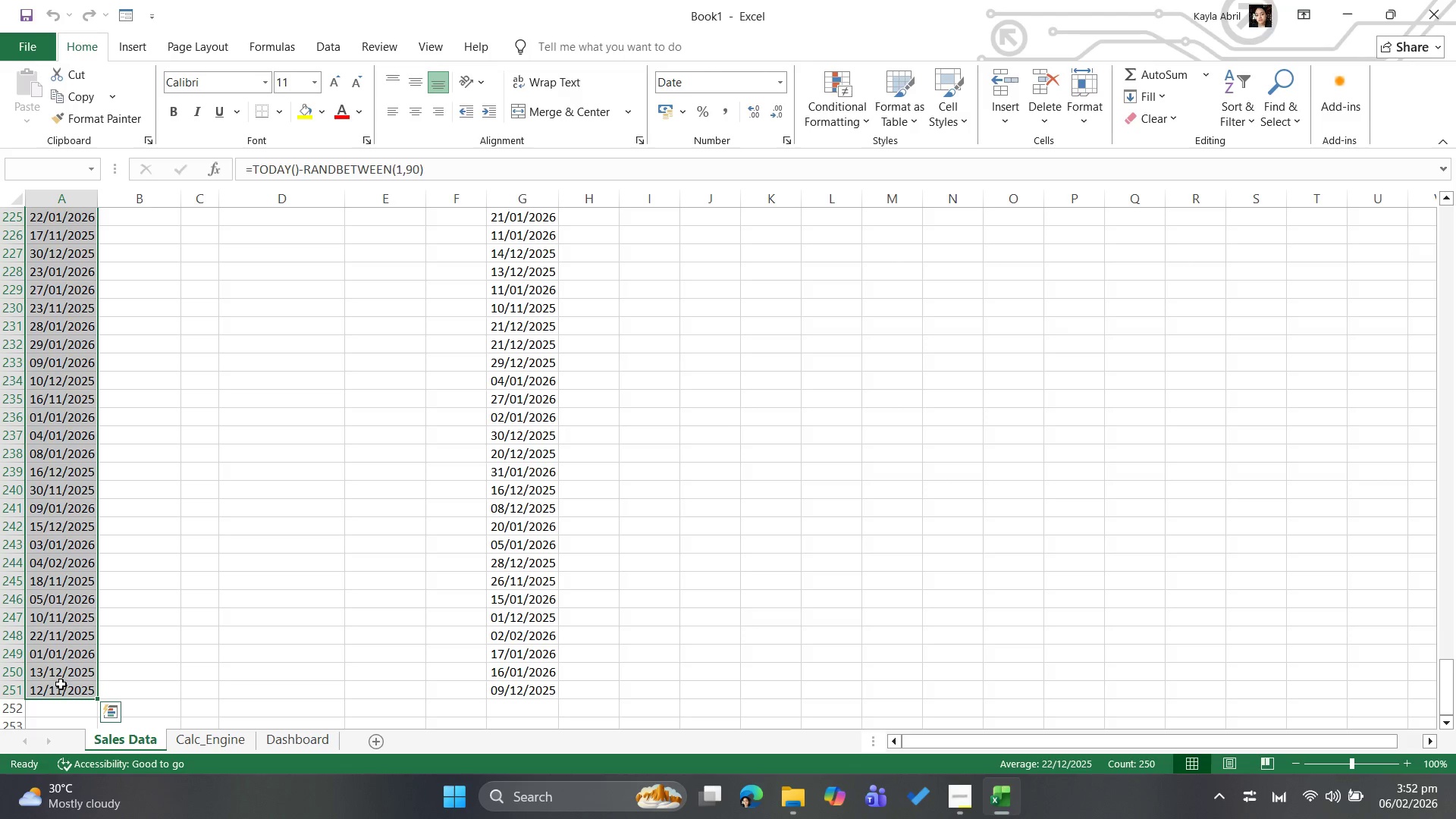 
key(Delete)
 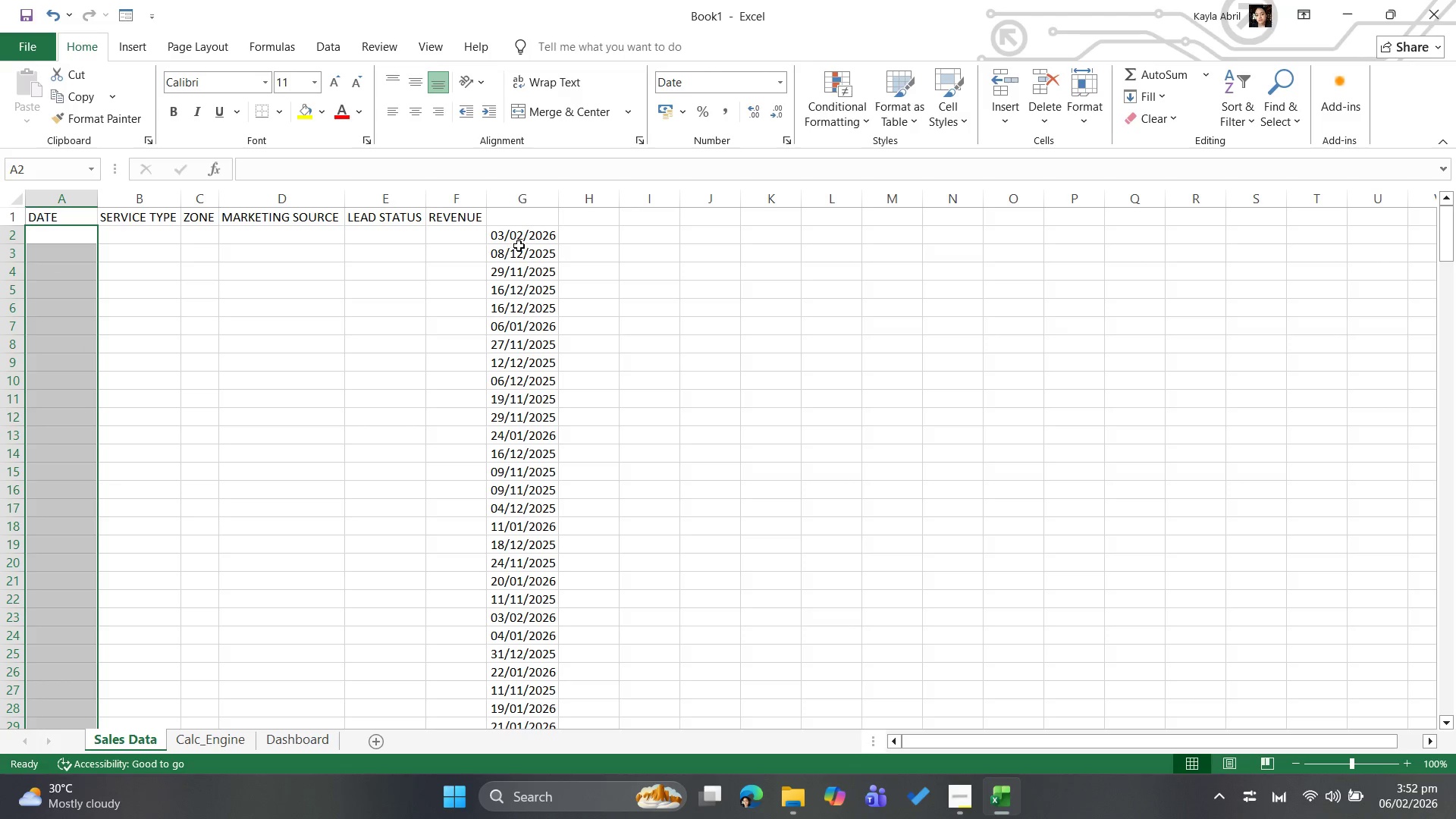 
left_click([521, 240])
 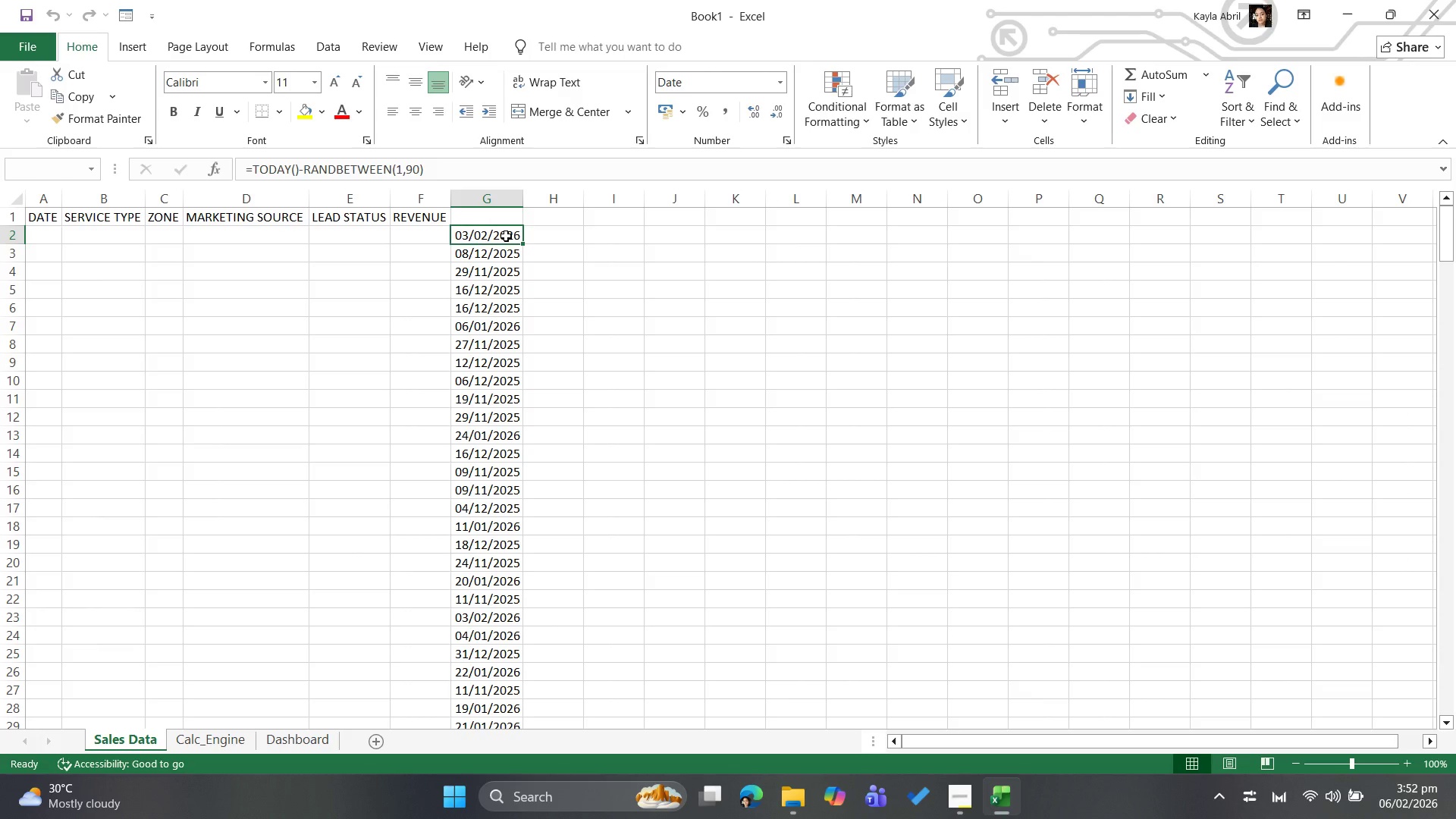 
left_click_drag(start_coordinate=[506, 235], to_coordinate=[496, 691])
 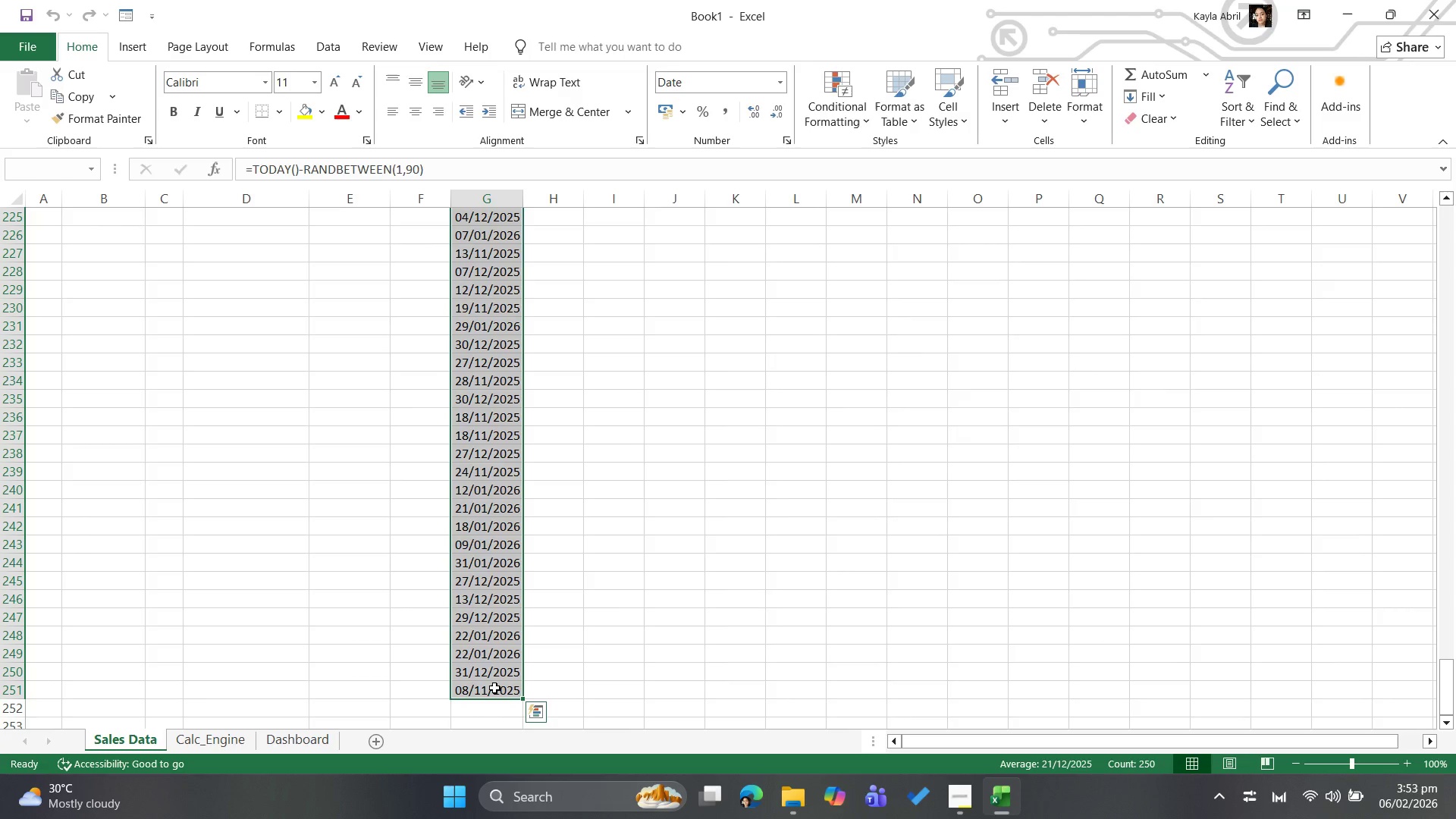 
key(Control+C)
 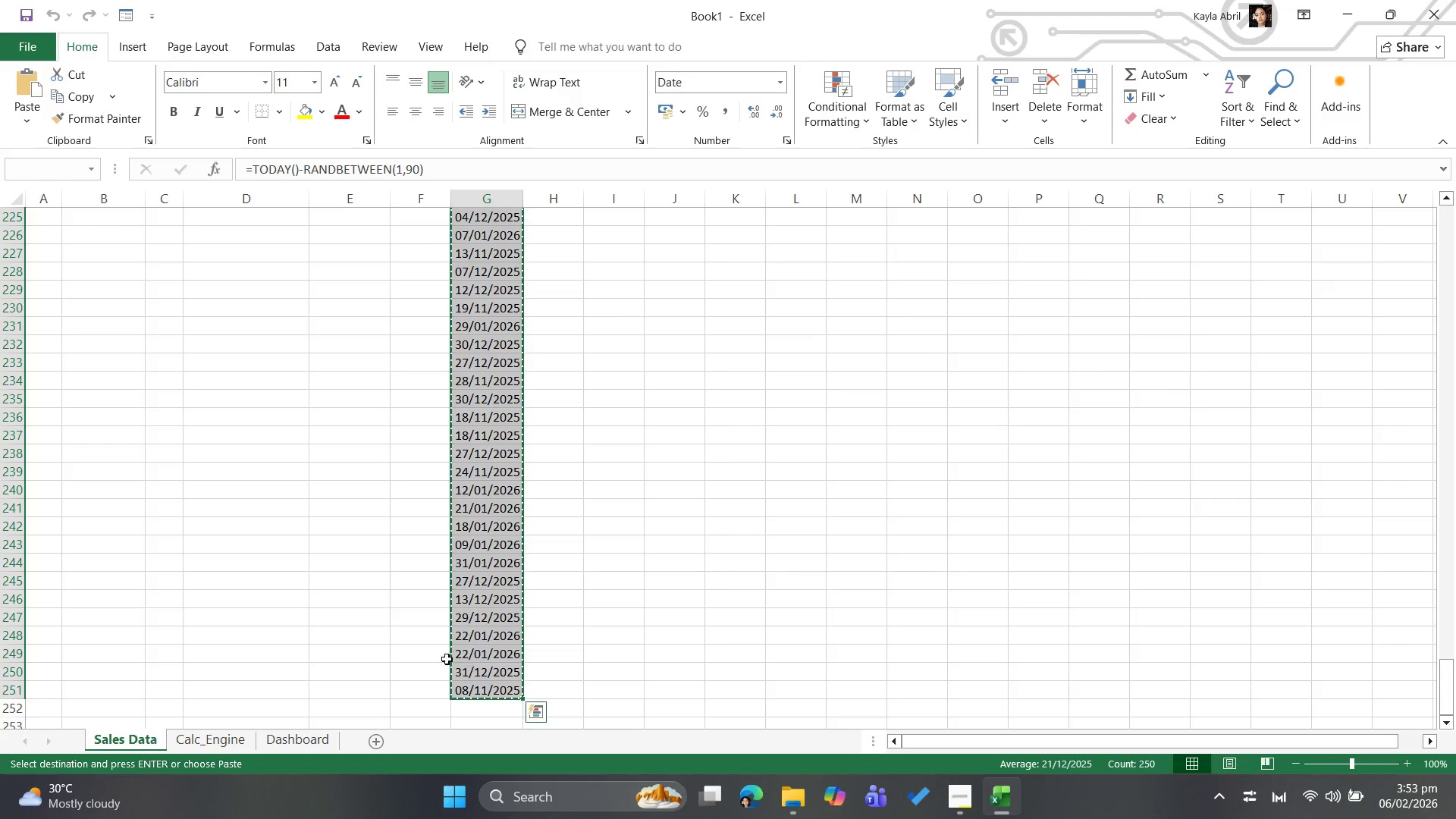 
scroll: coordinate [259, 445], scroll_direction: up, amount: 80.0
 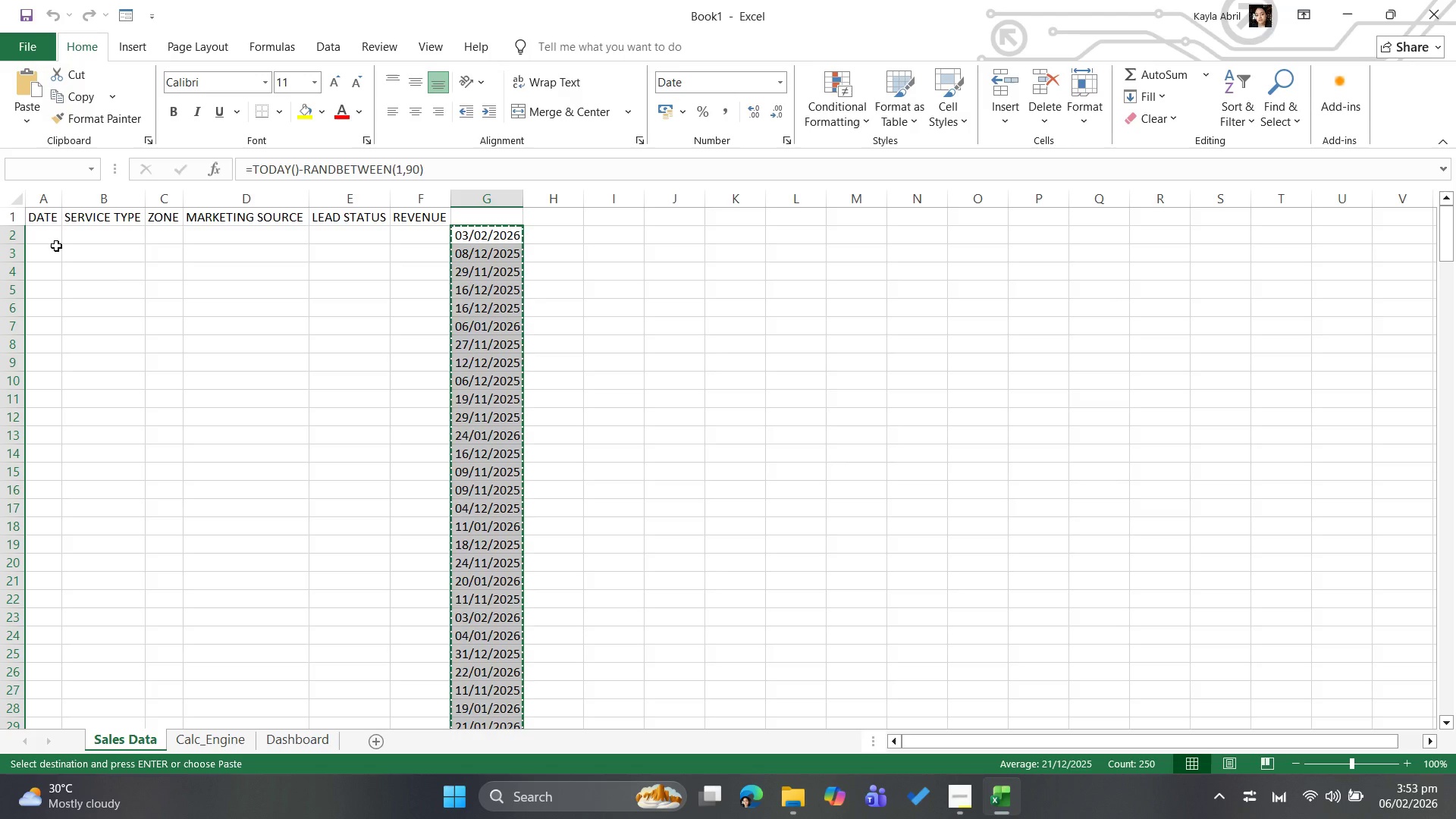 
left_click([57, 235])
 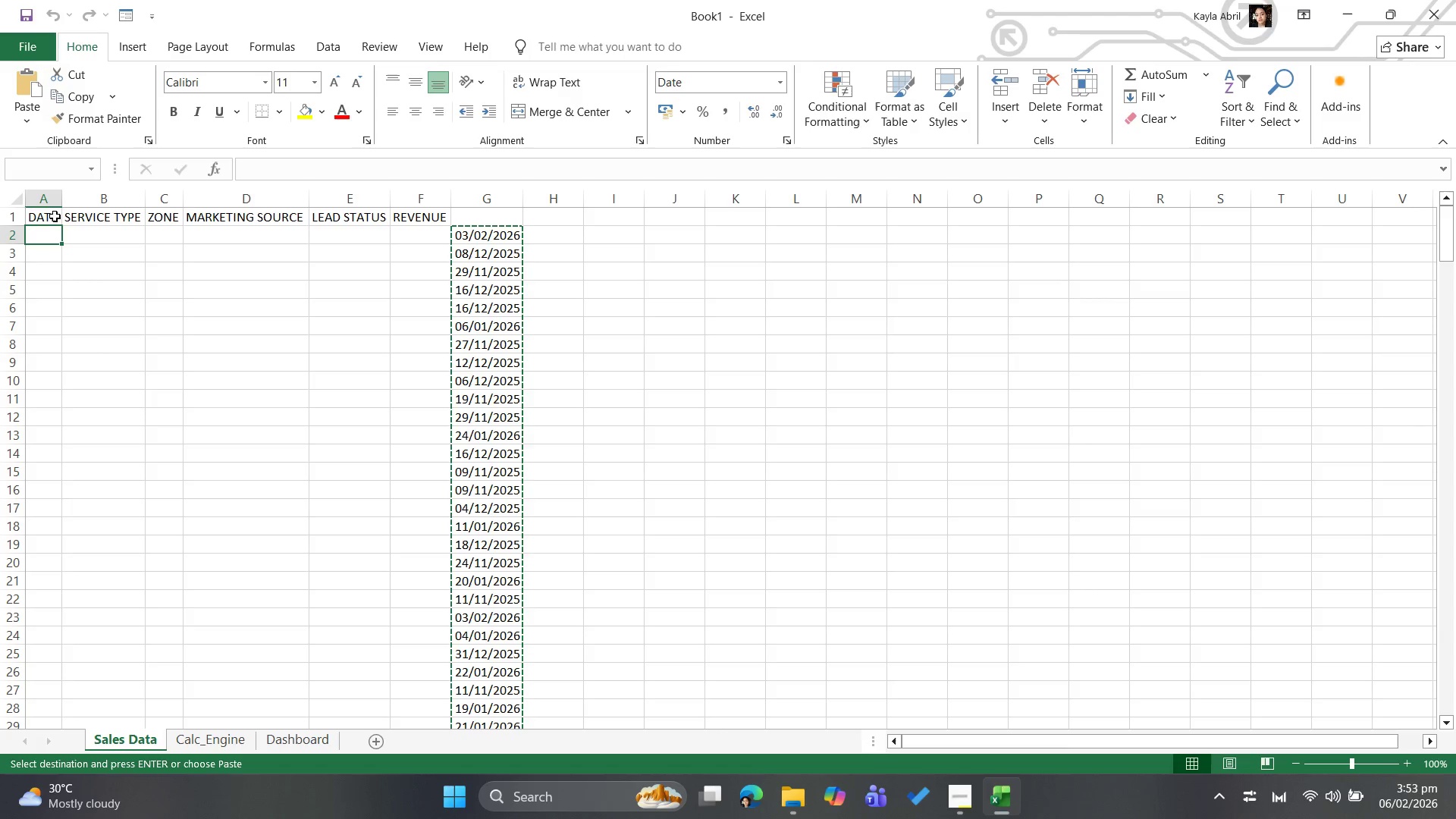 
wait(6.06)
 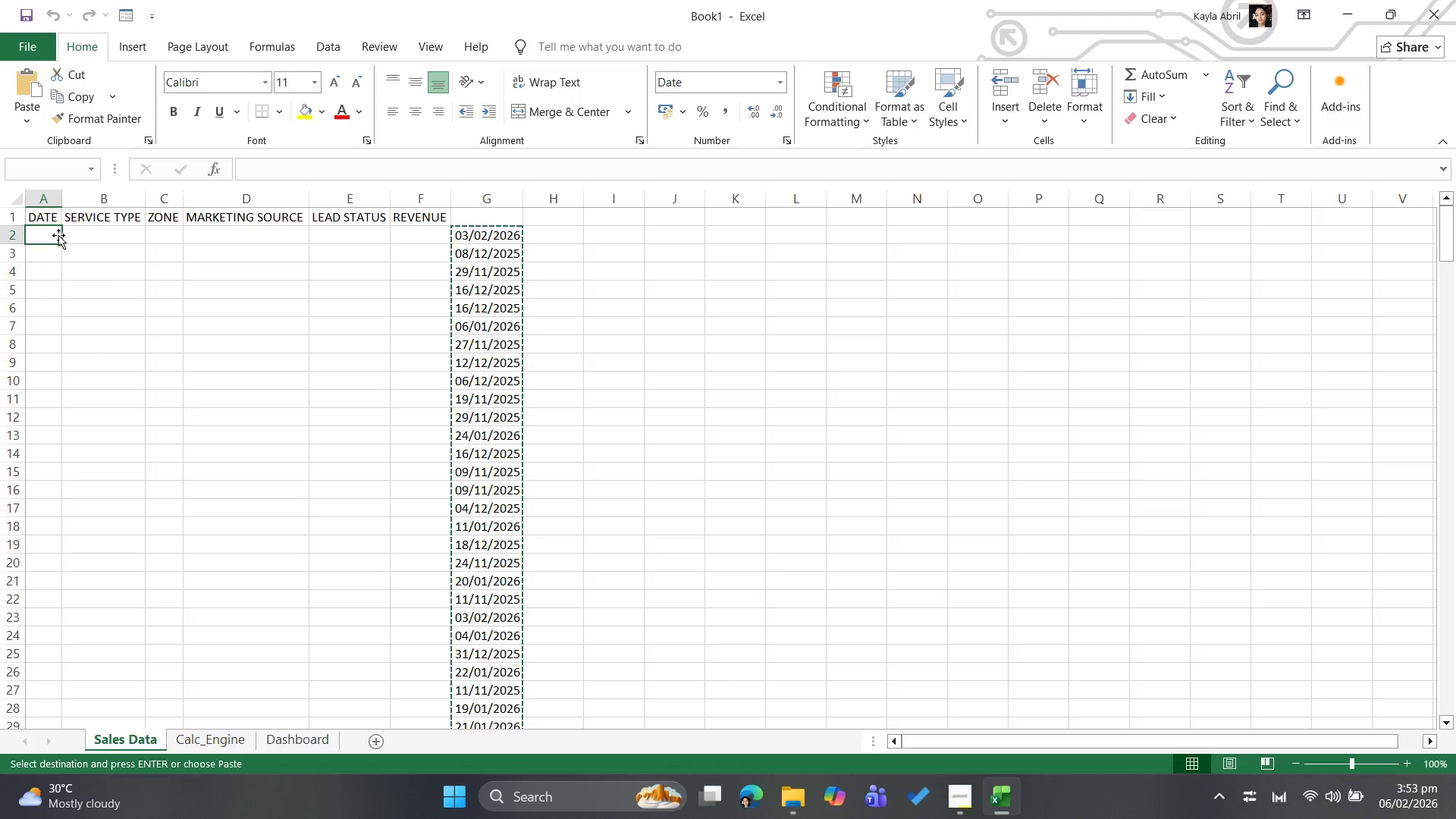 
mouse_move([56, 253])
 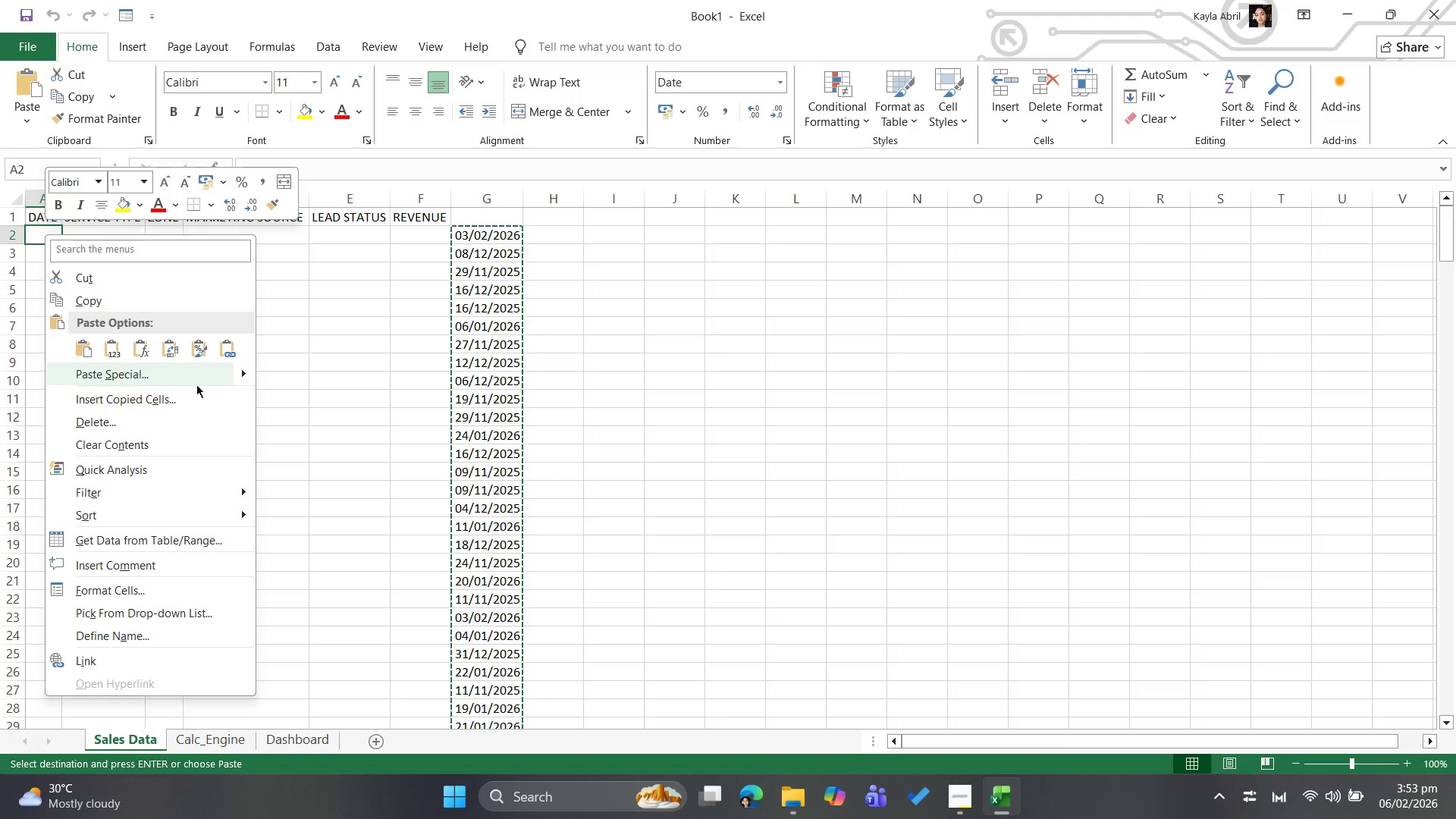 
mouse_move([255, 397])
 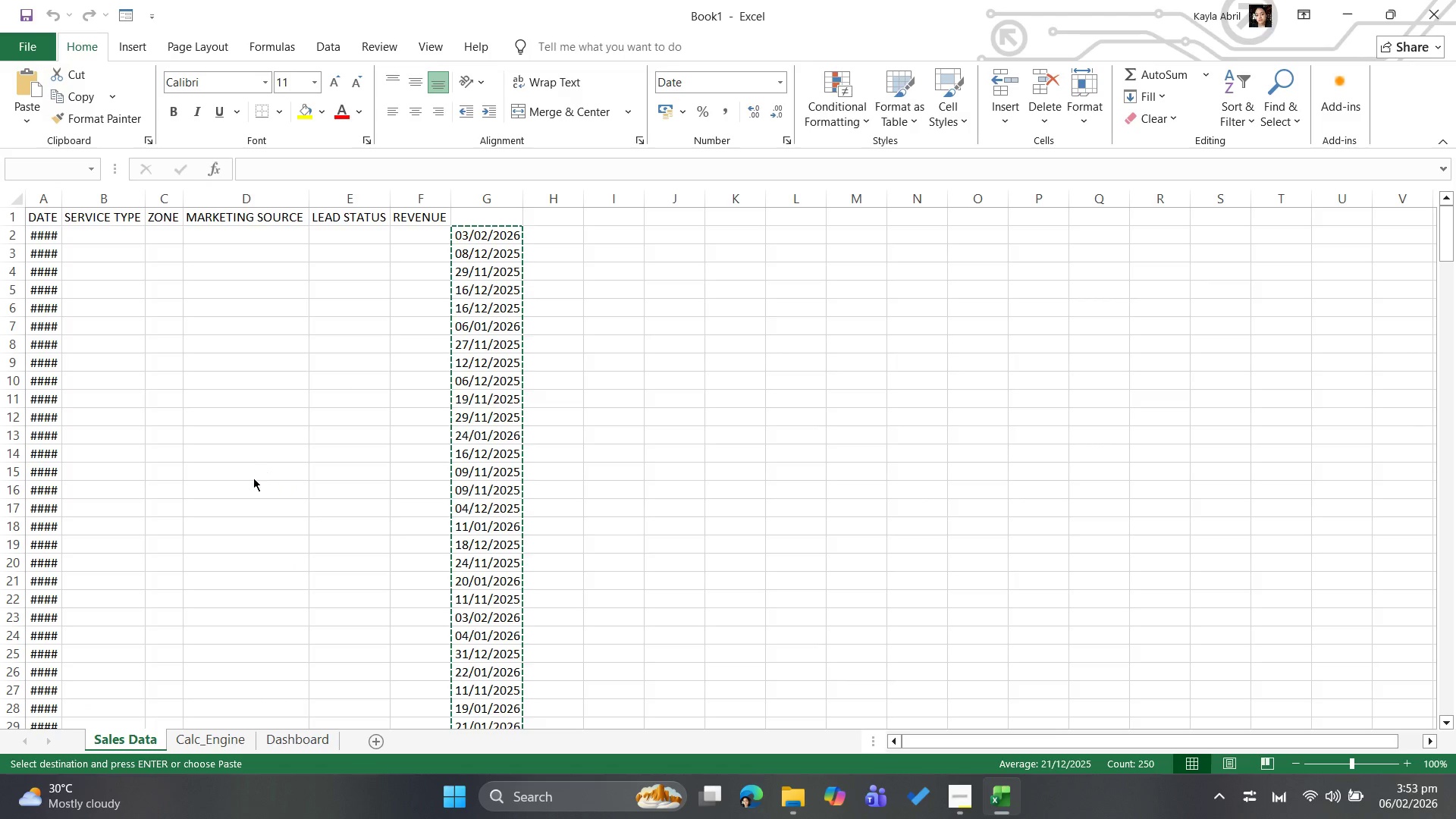 
wait(7.28)
 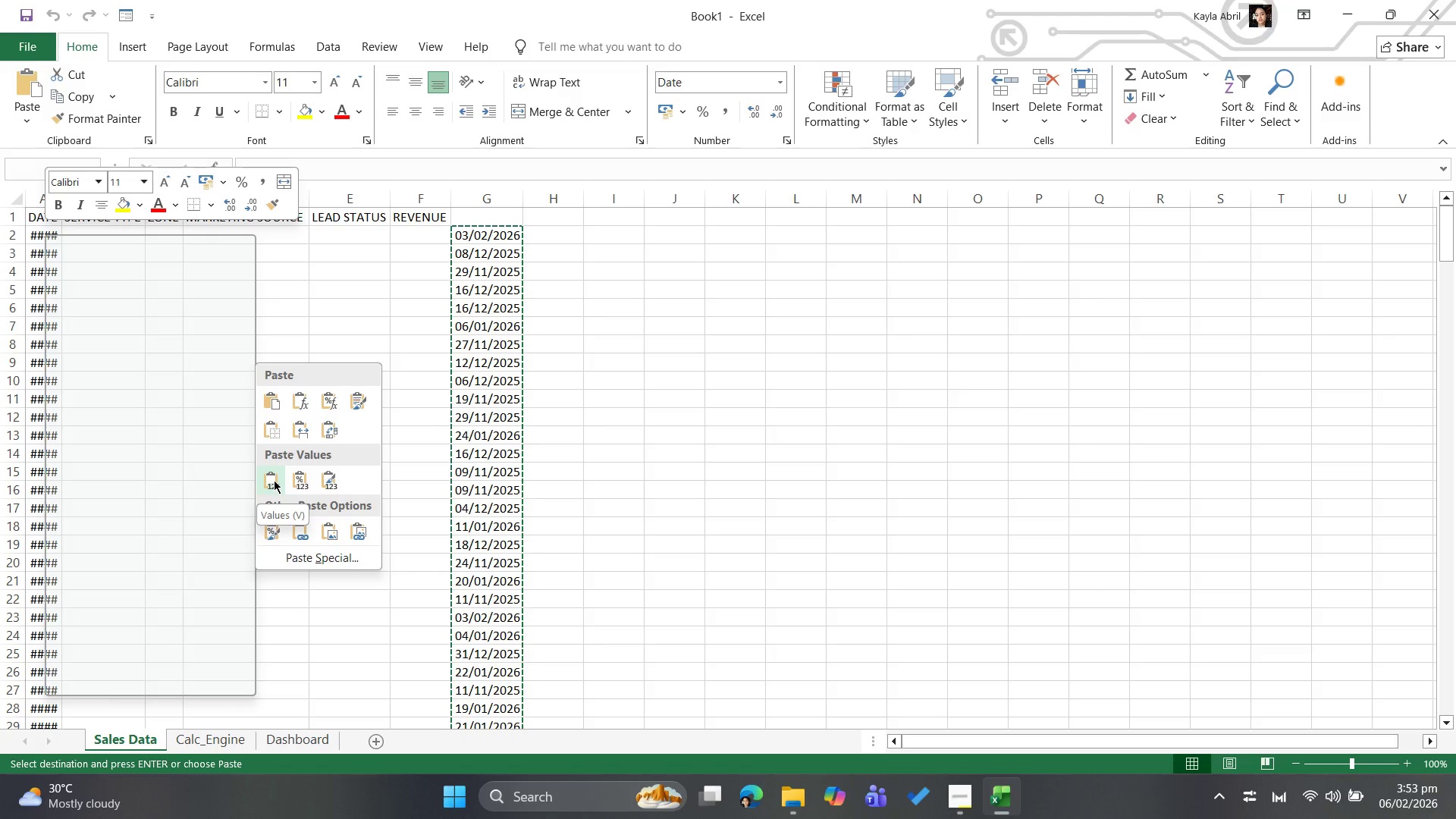 
right_click([48, 234])
 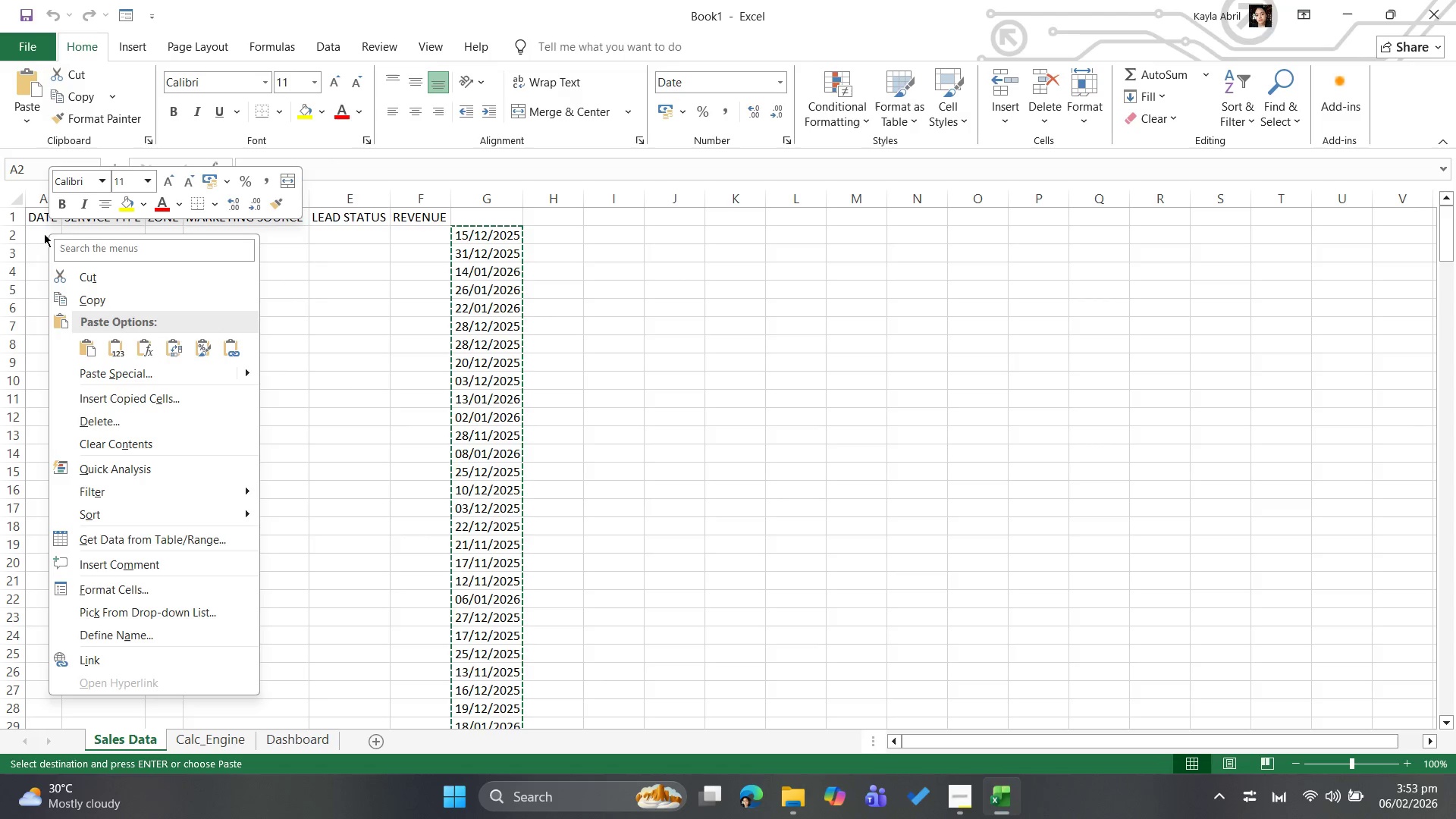 
left_click([44, 234])
 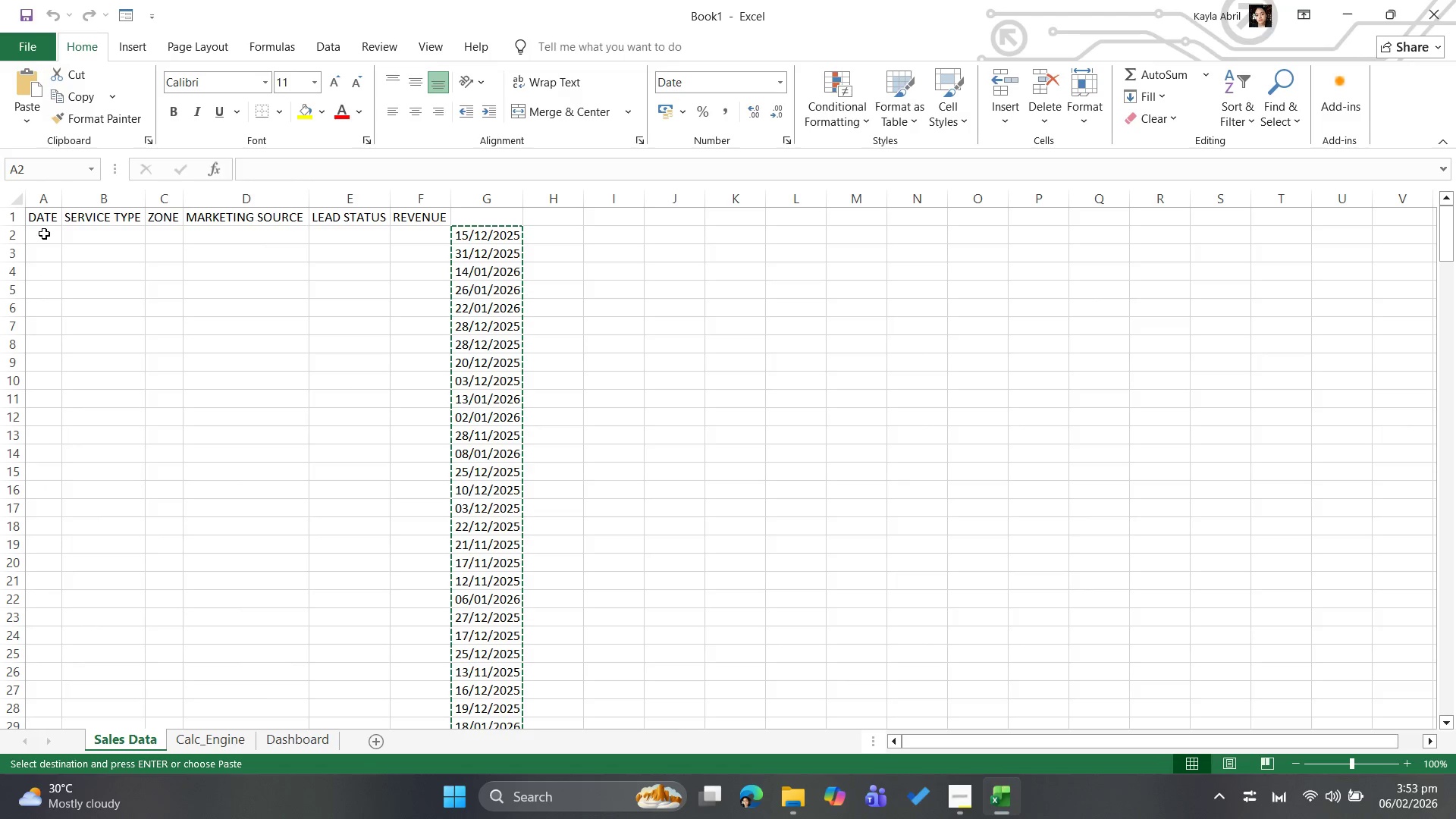 
left_click([44, 234])
 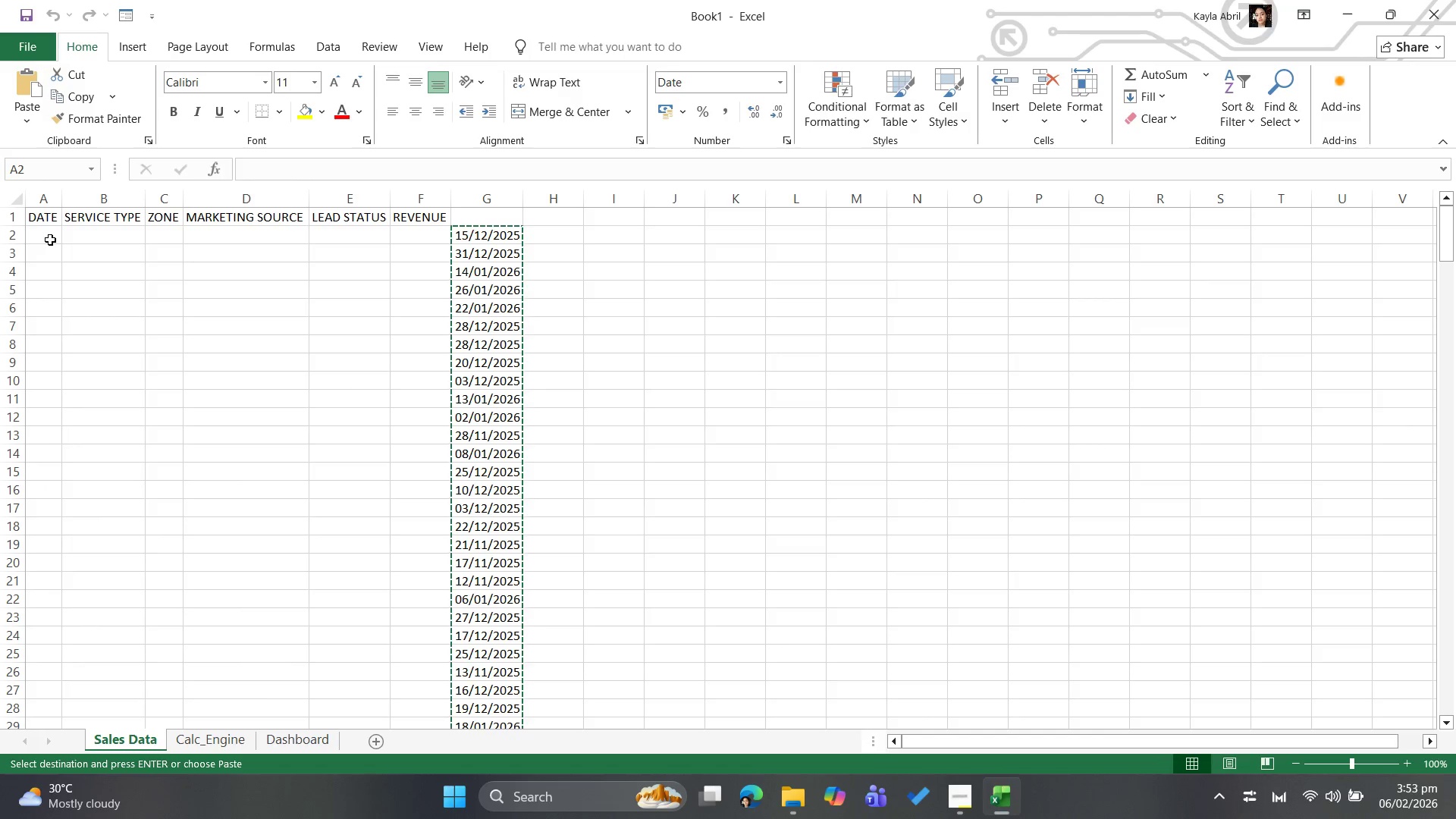 
right_click([50, 240])
 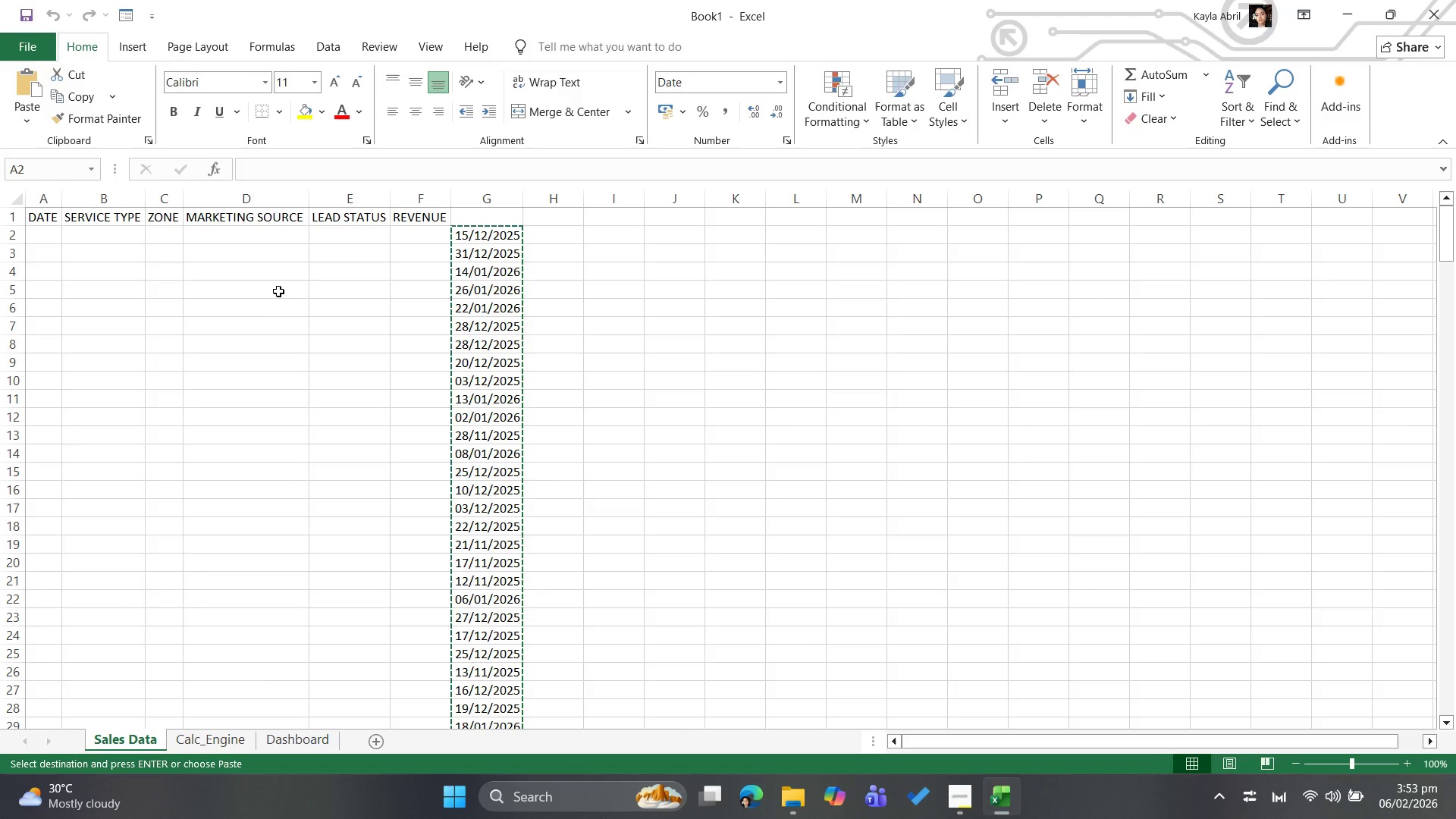 
double_click([278, 291])
 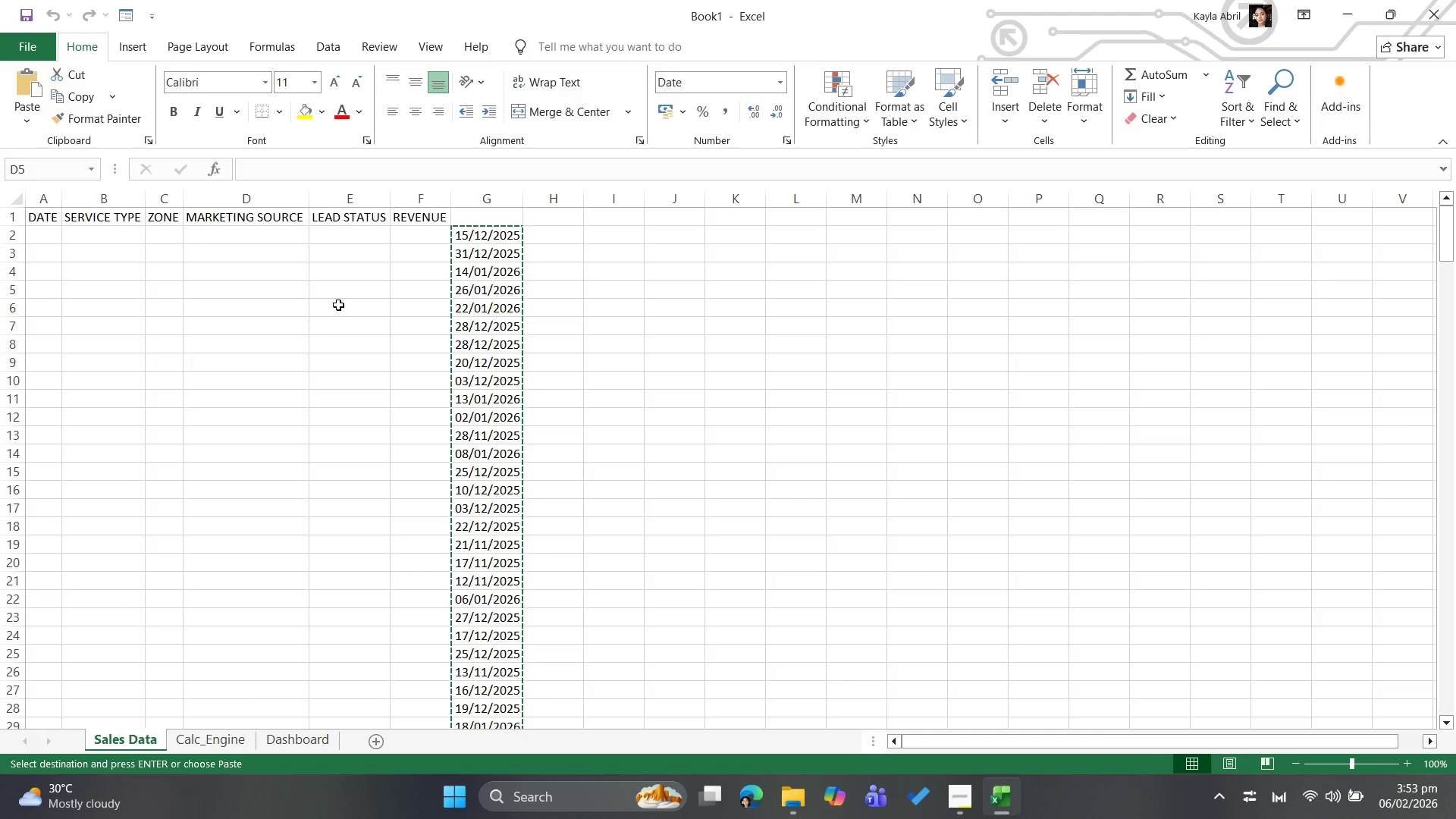 
left_click([370, 282])
 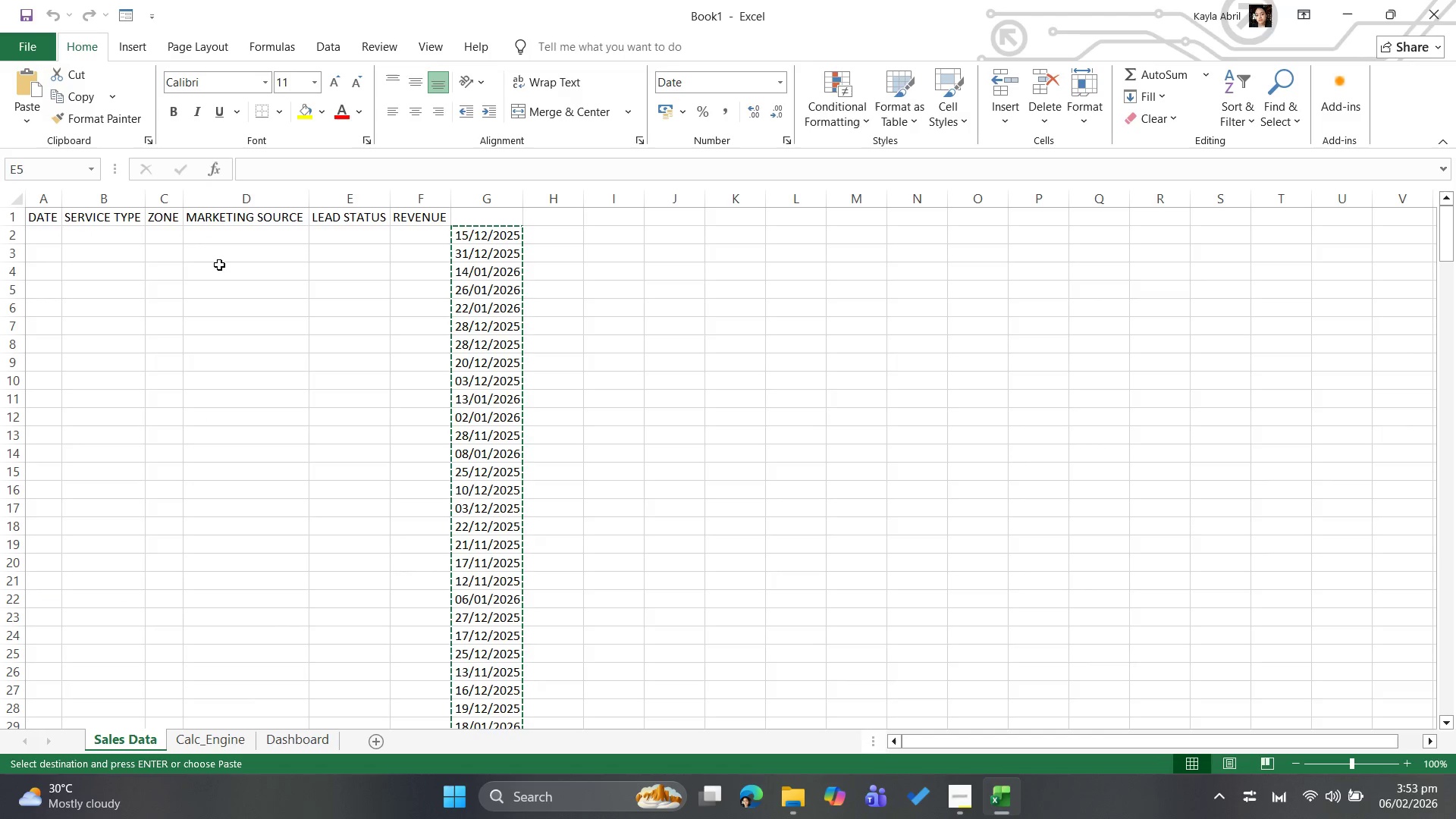 
double_click([219, 265])
 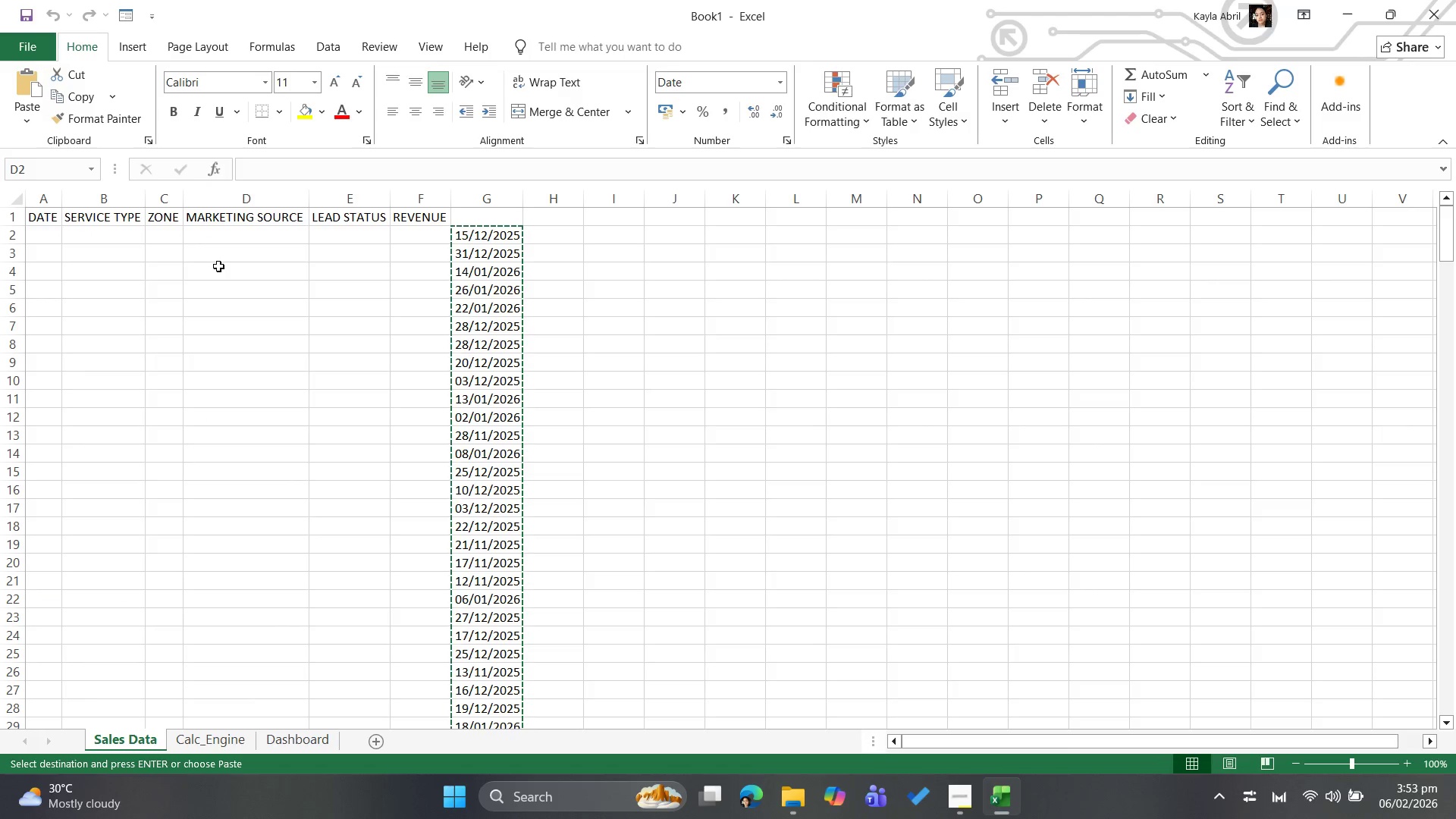 
double_click([218, 266])
 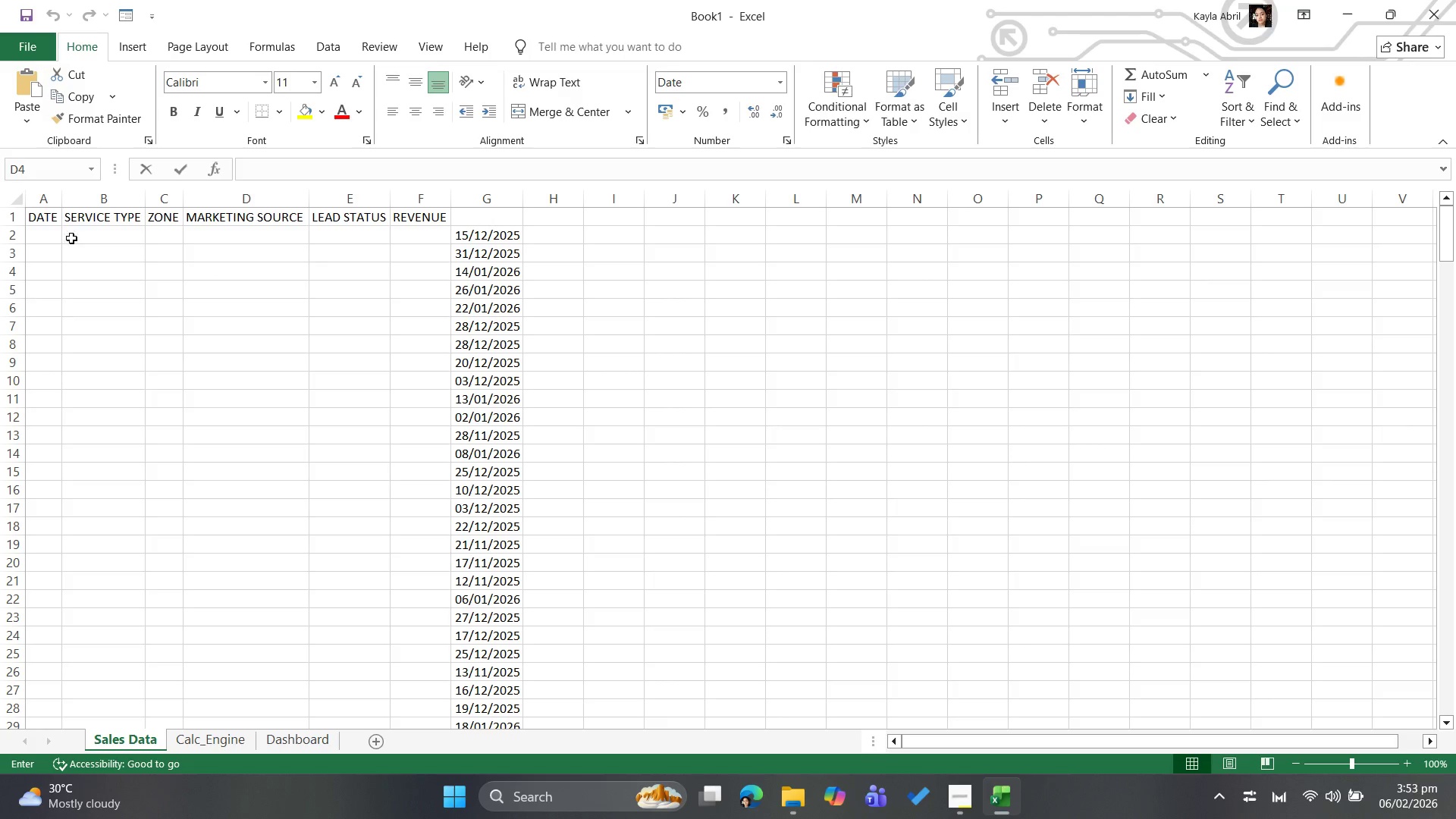 
left_click([55, 235])
 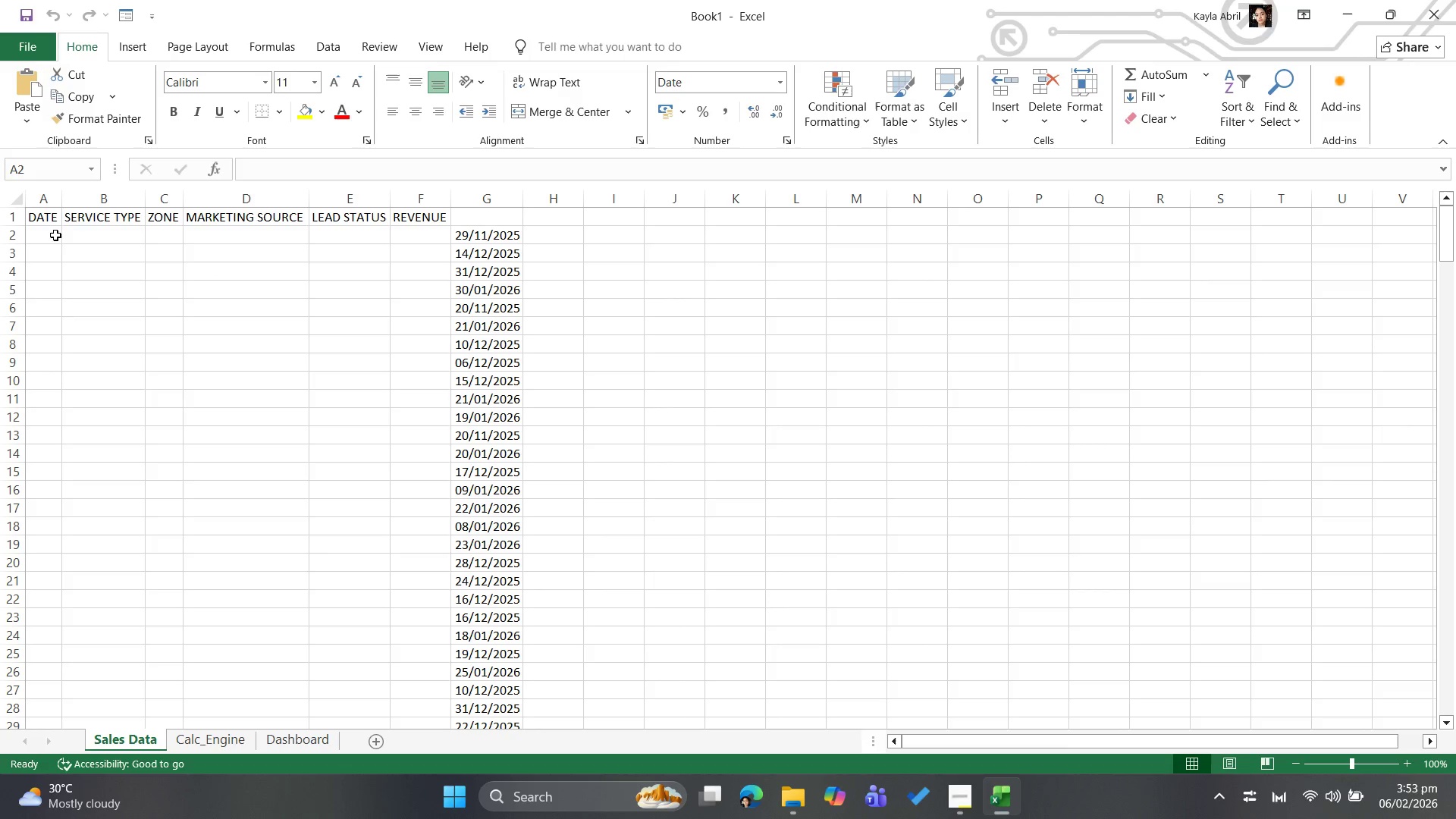 
double_click([55, 235])
 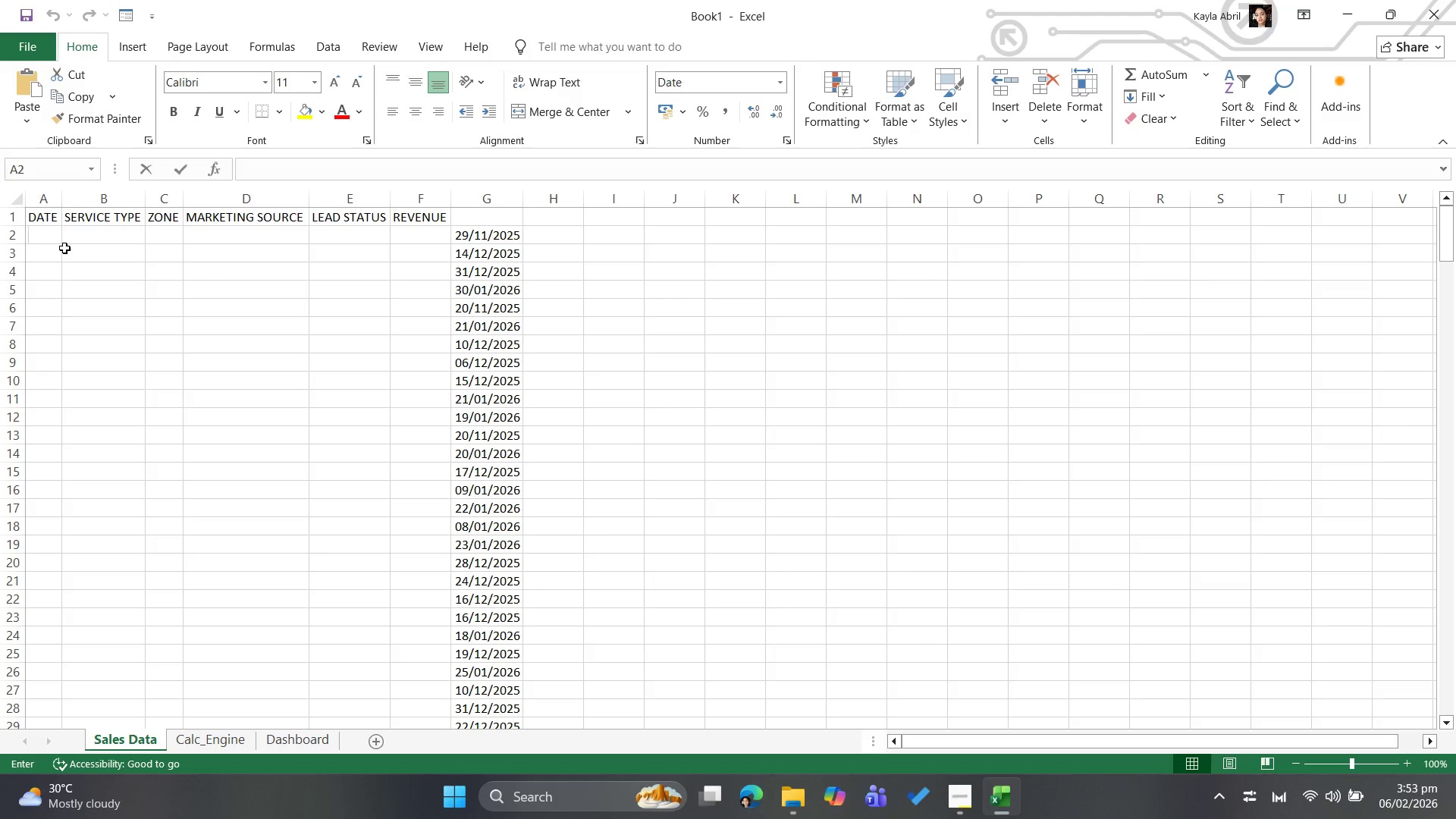 
left_click([66, 248])
 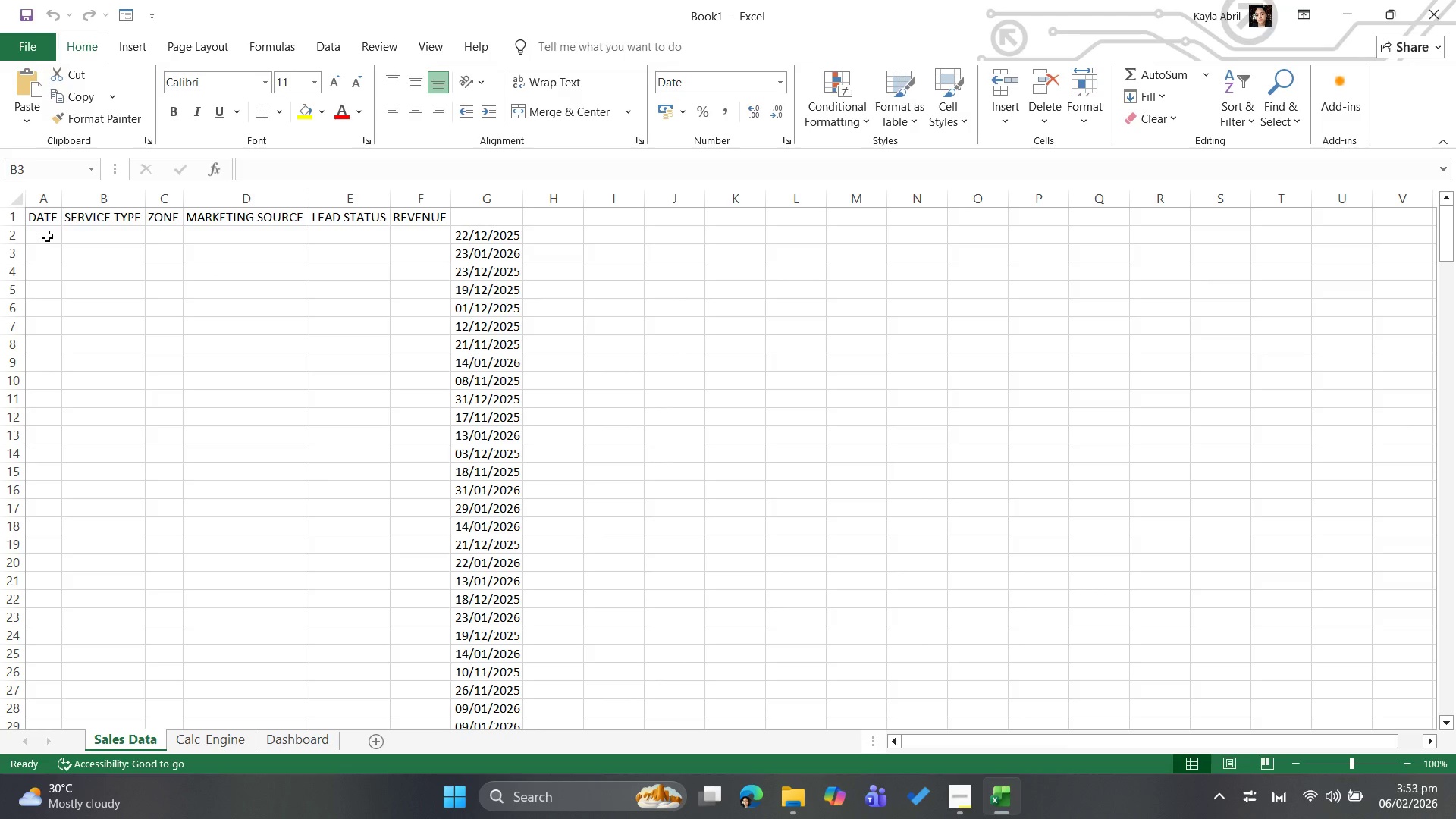 
left_click([47, 236])
 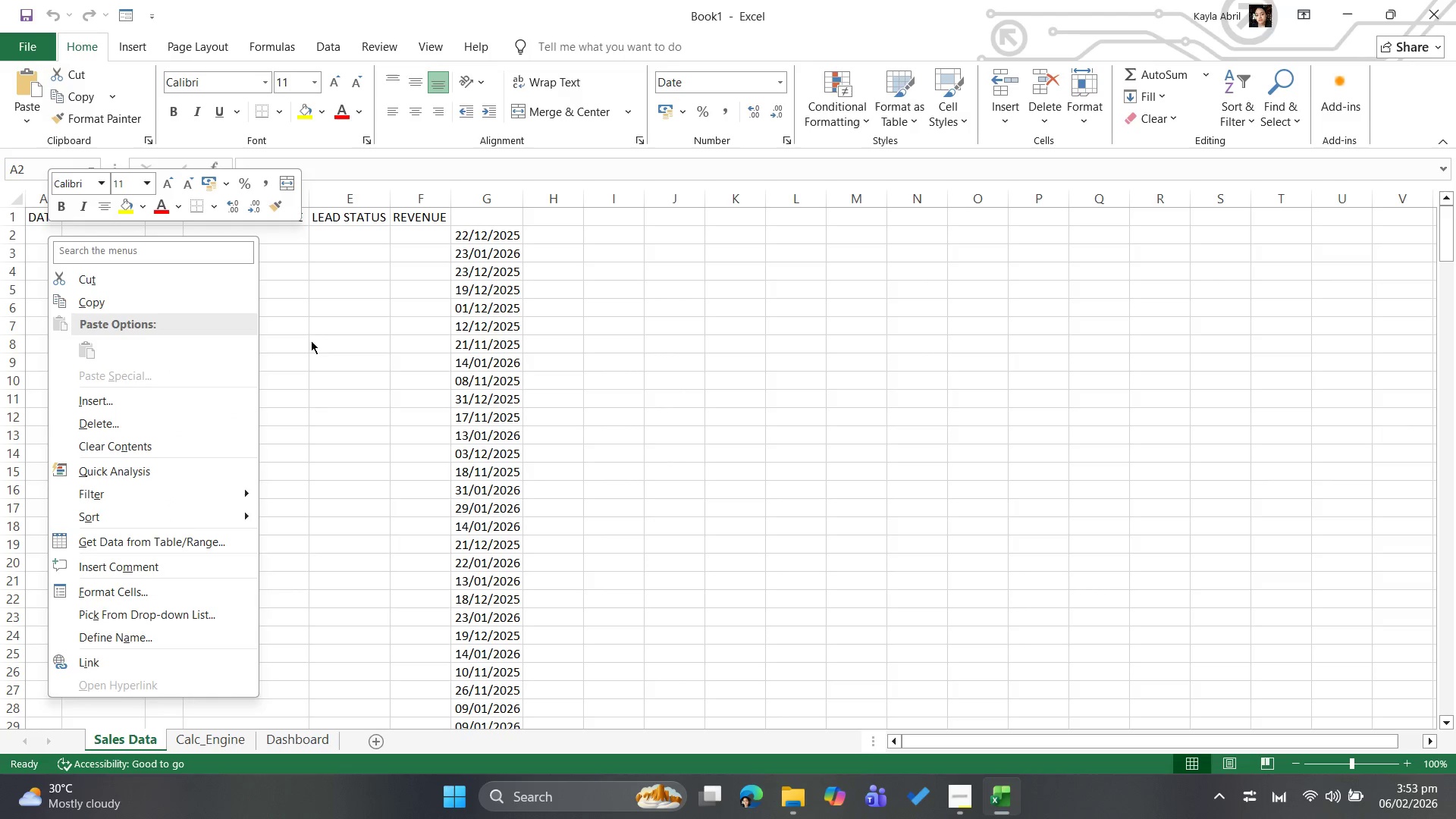 
left_click([318, 345])
 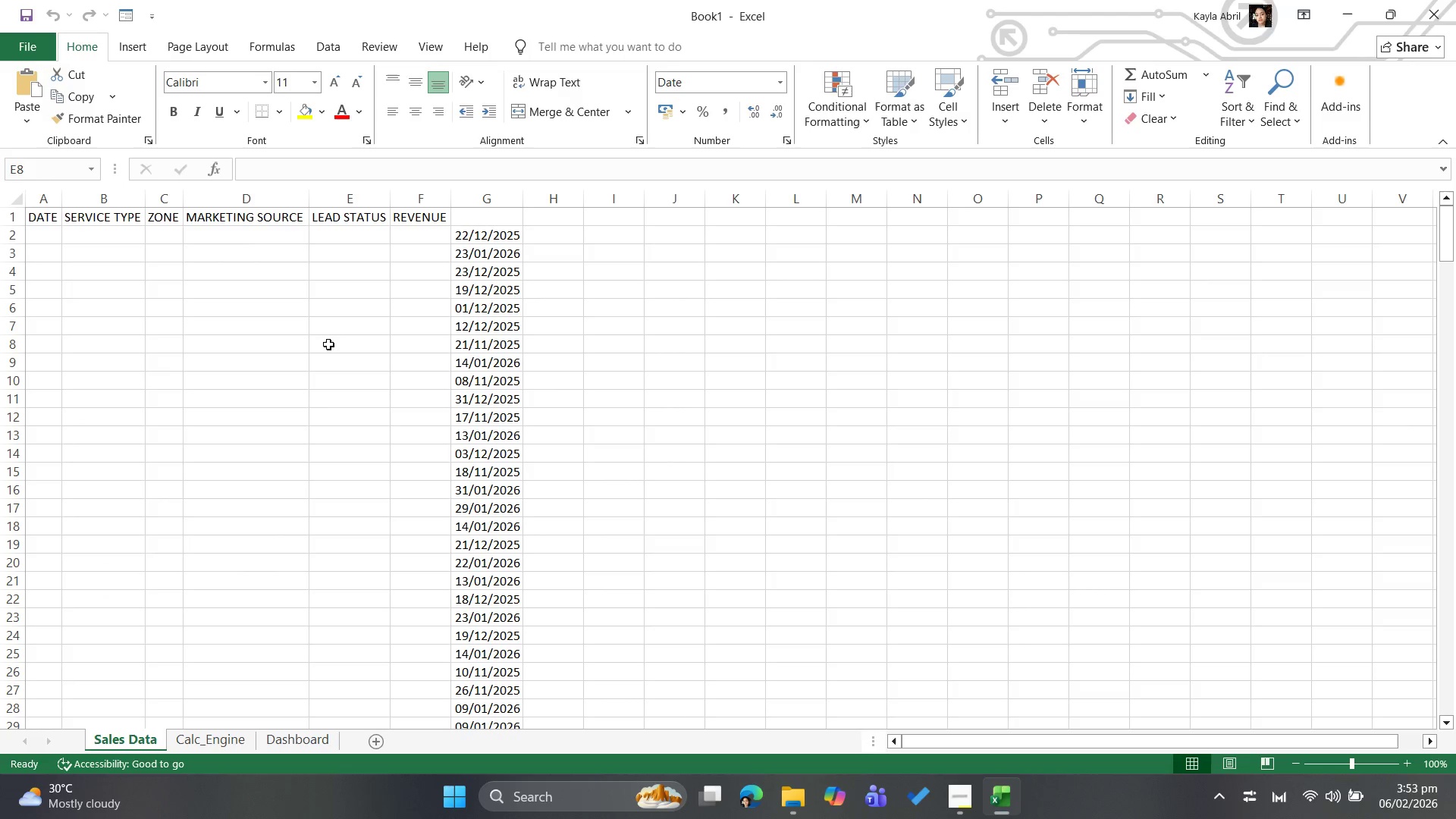 
key(Control+Z)
 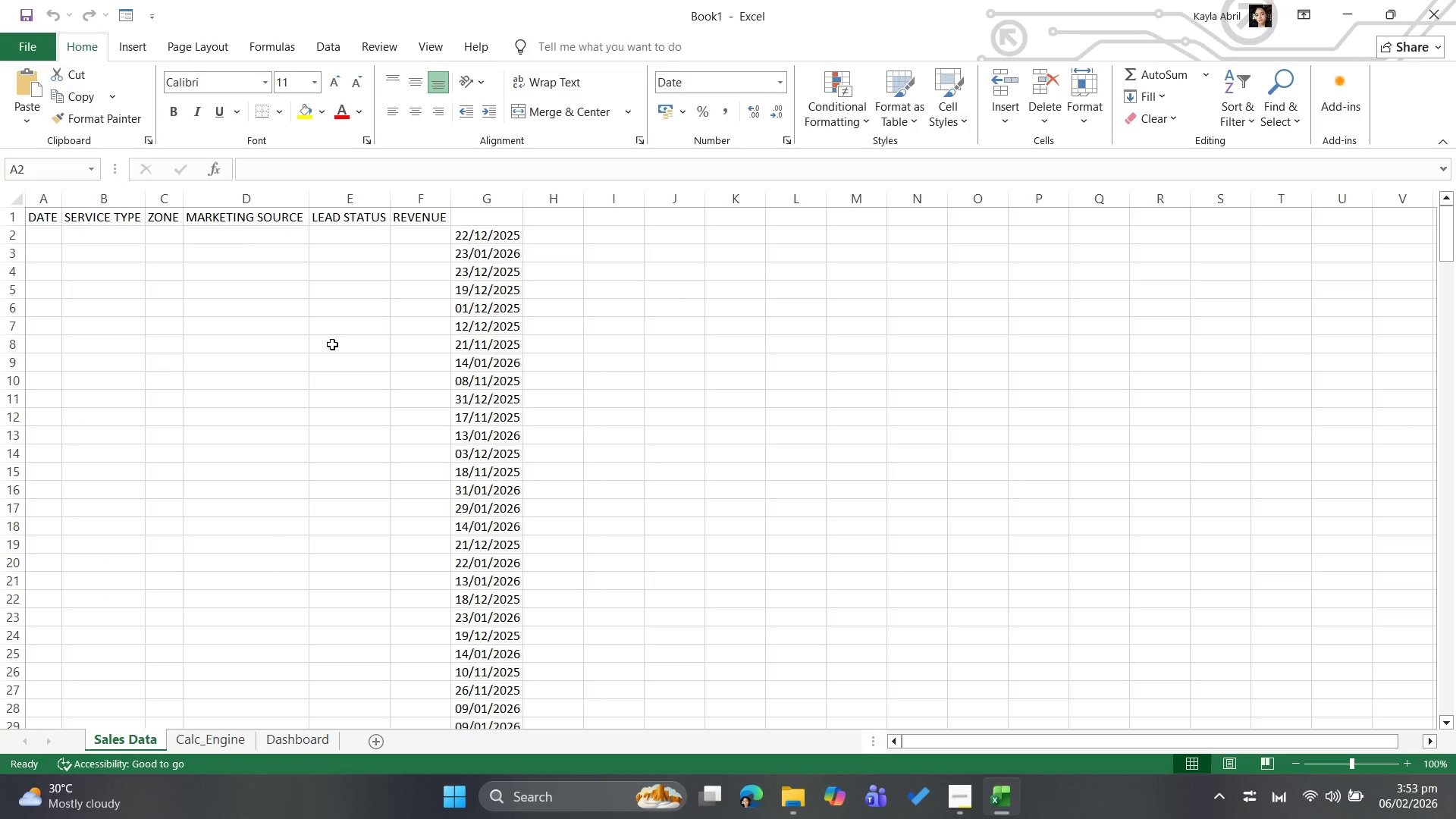 
key(Control+Z)
 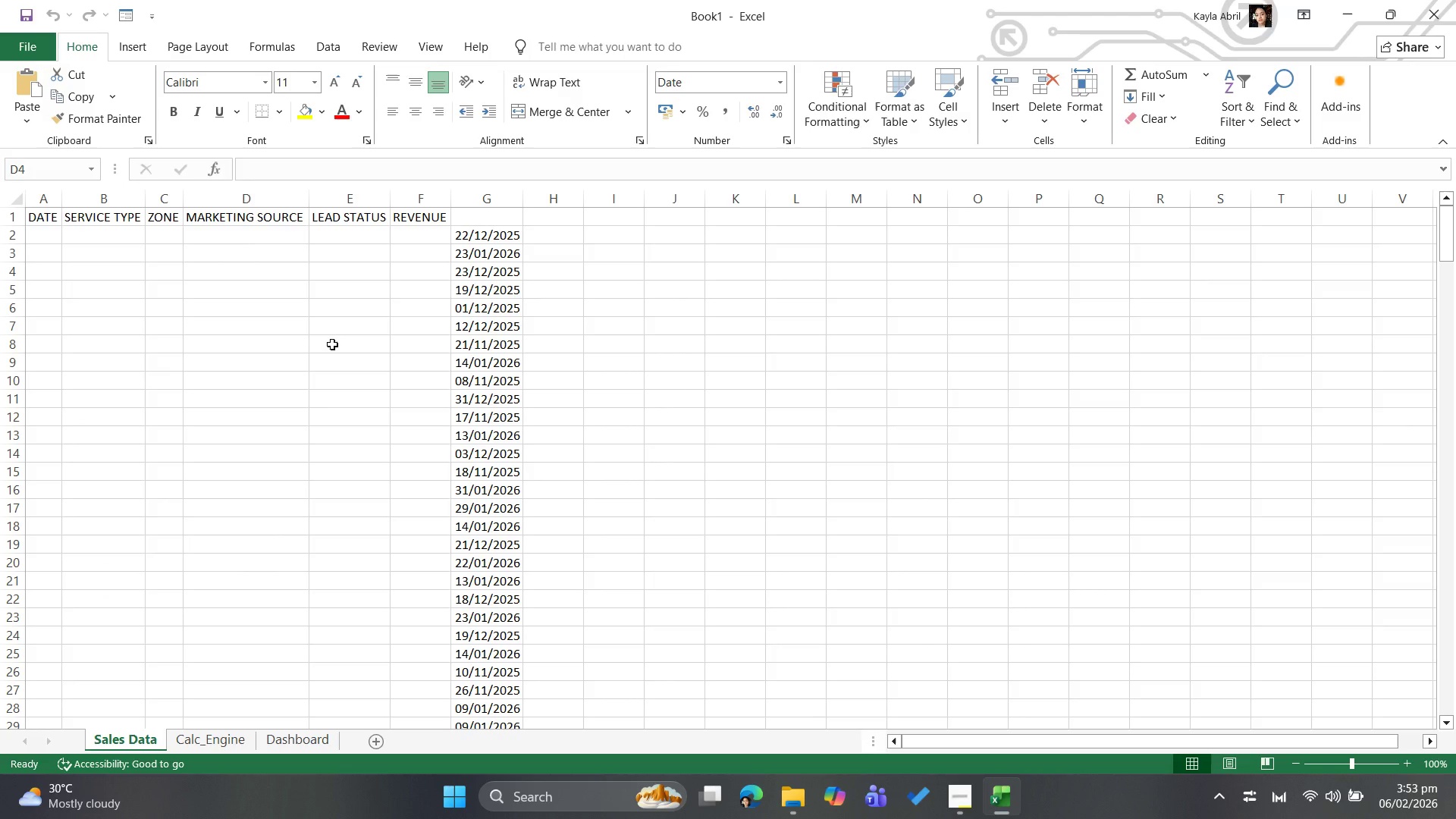 
key(Control+Z)
 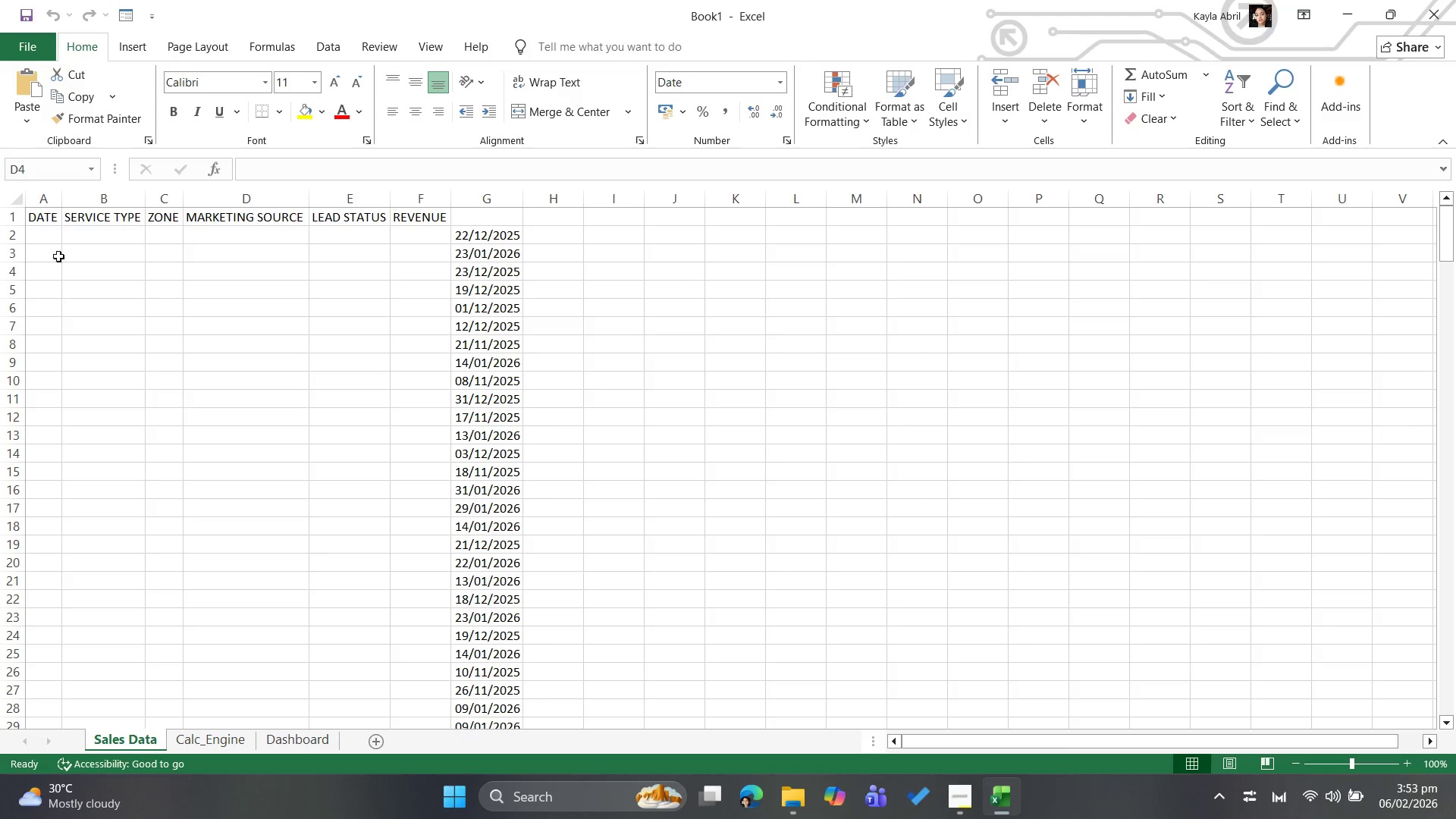 
left_click([51, 243])
 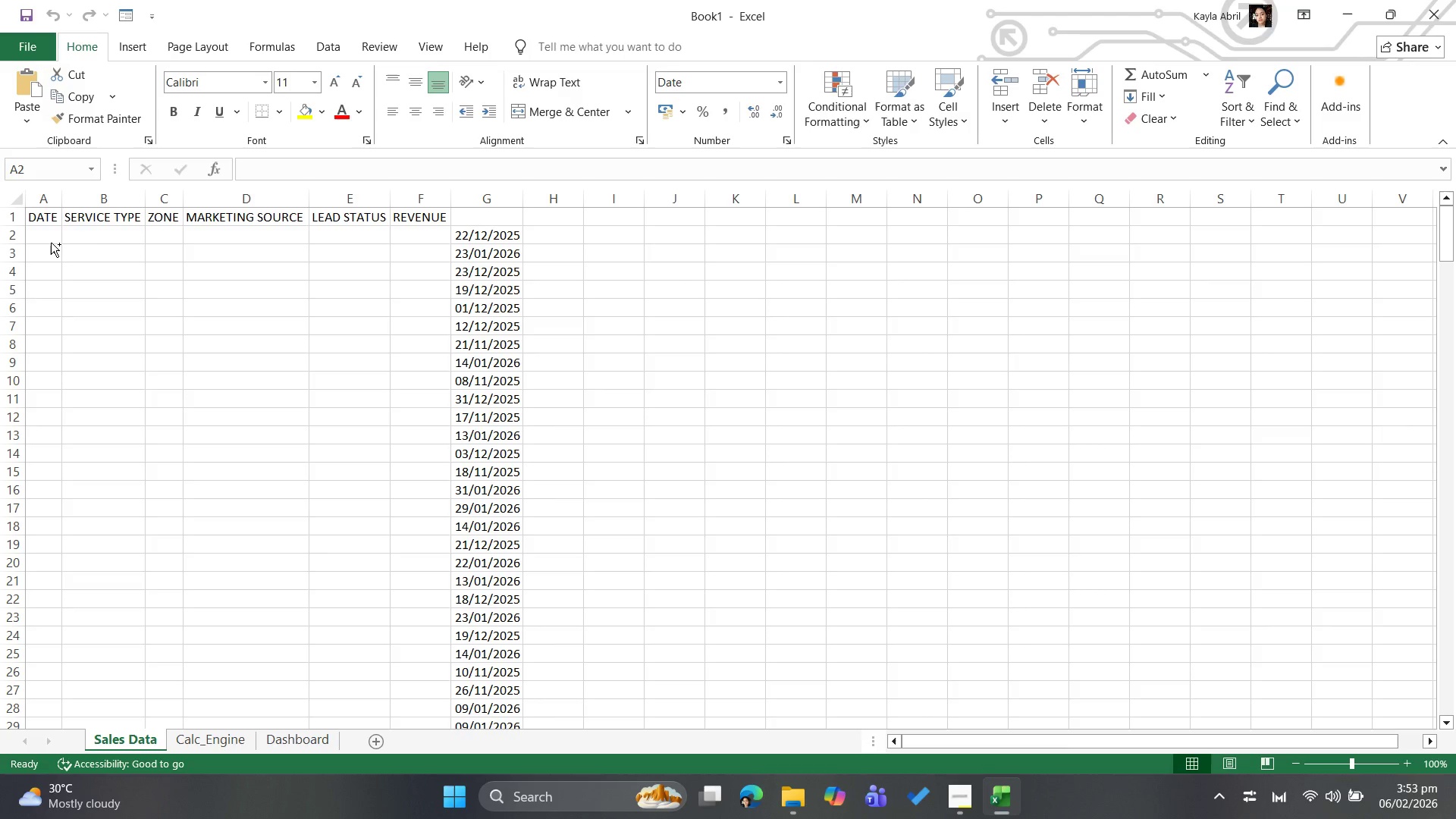 
key(Control+Z)
 